 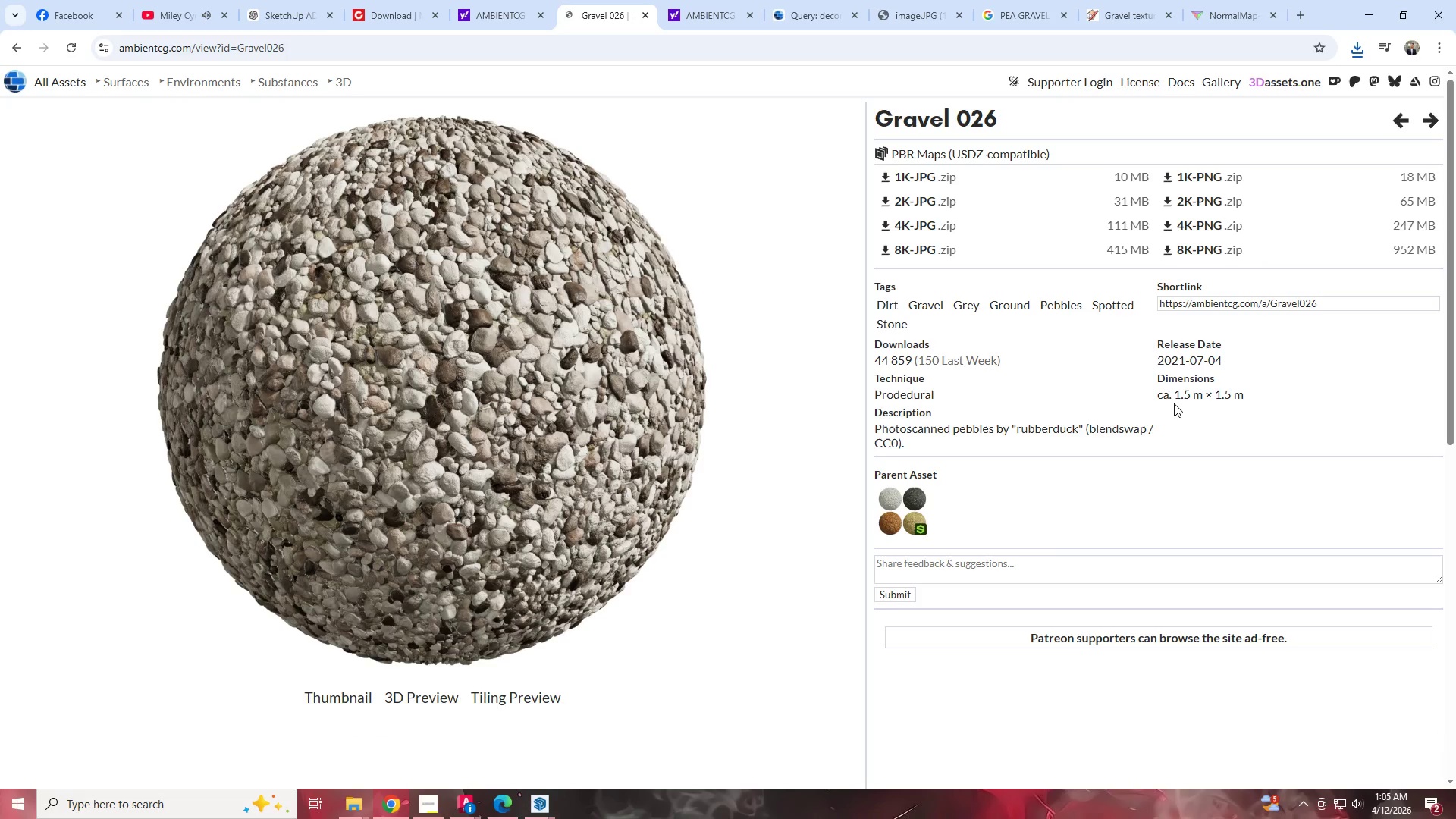 
left_click([949, 206])
 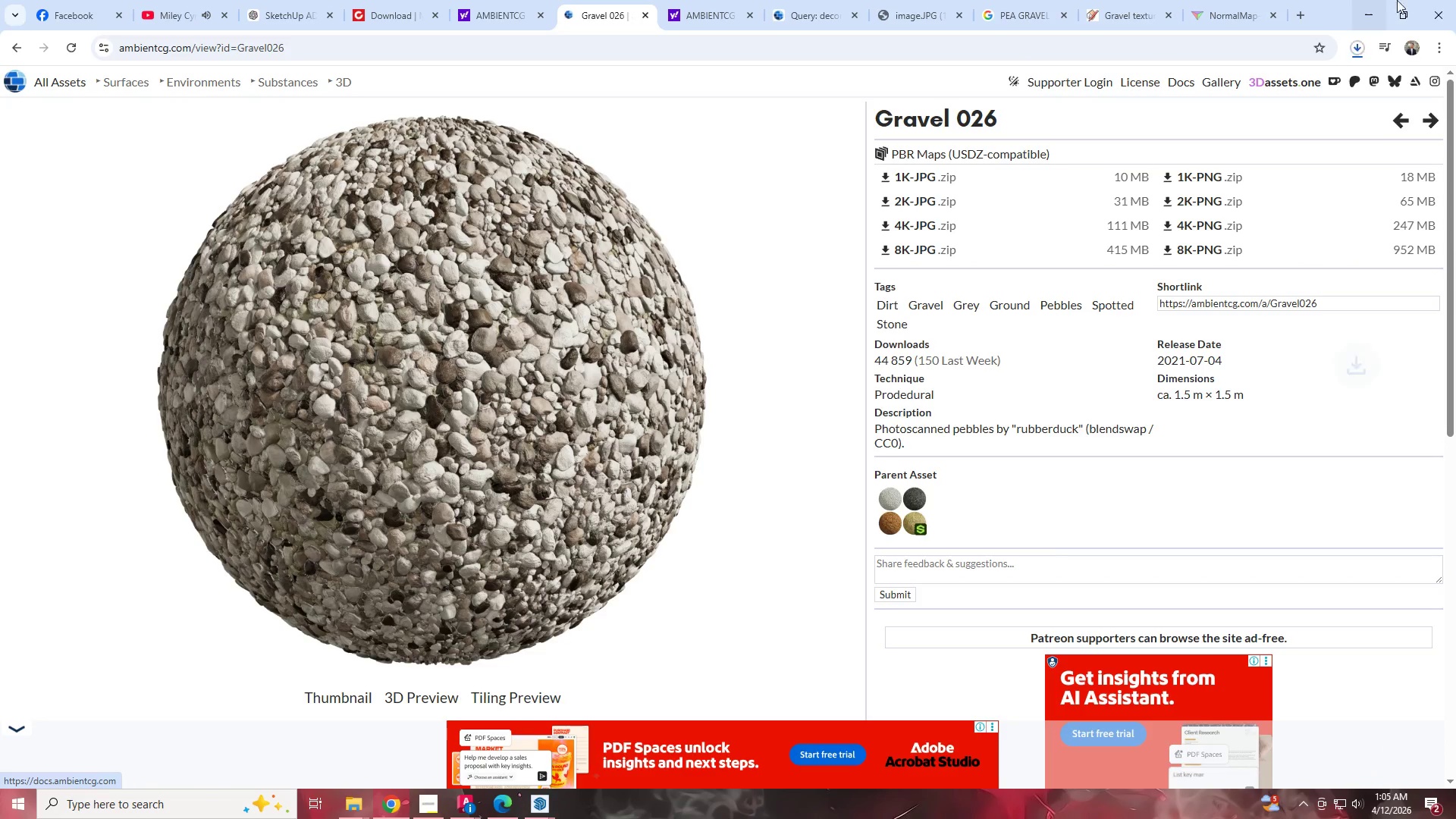 
mouse_move([1357, 47])
 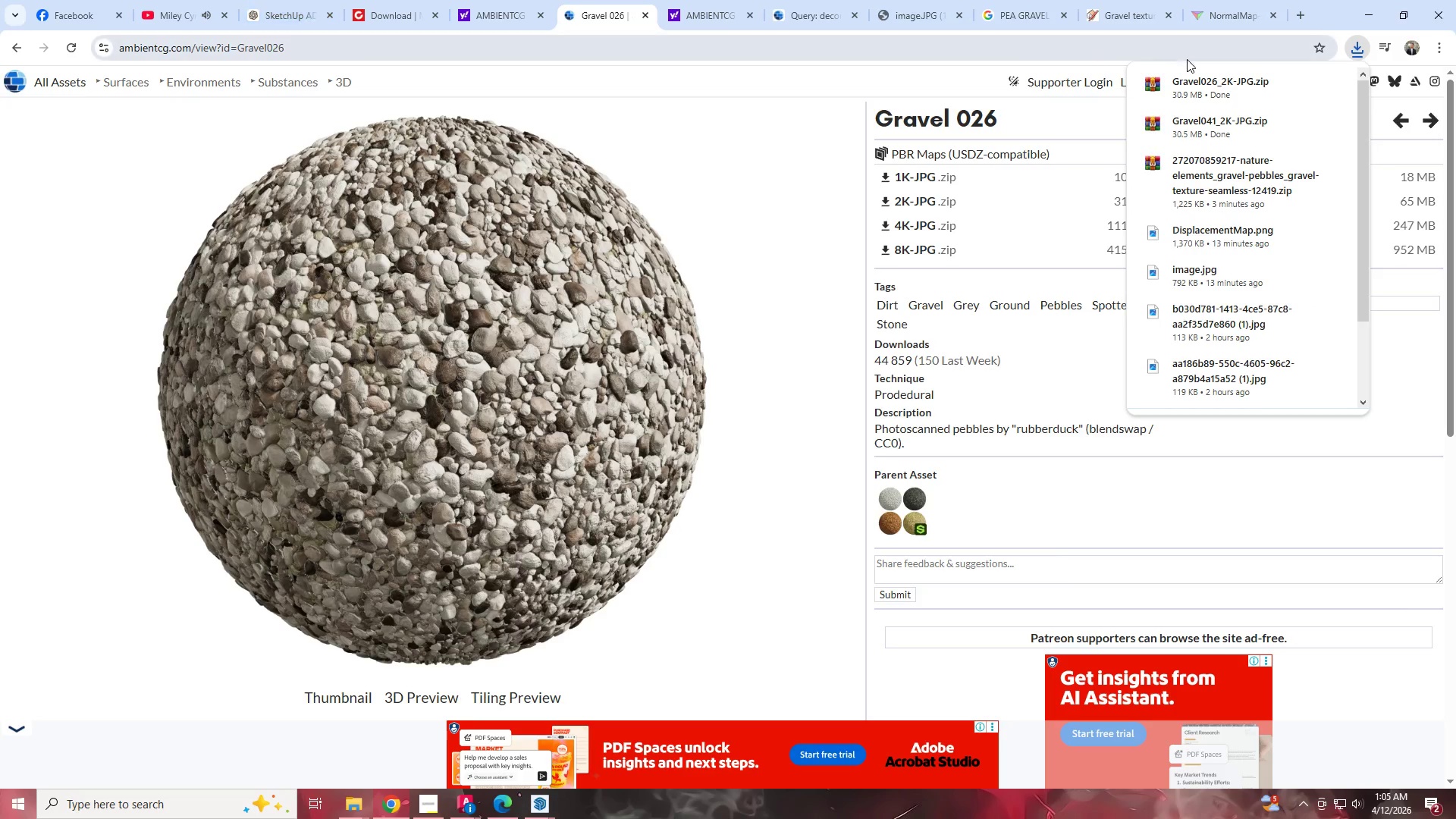 
left_click([1307, 89])
 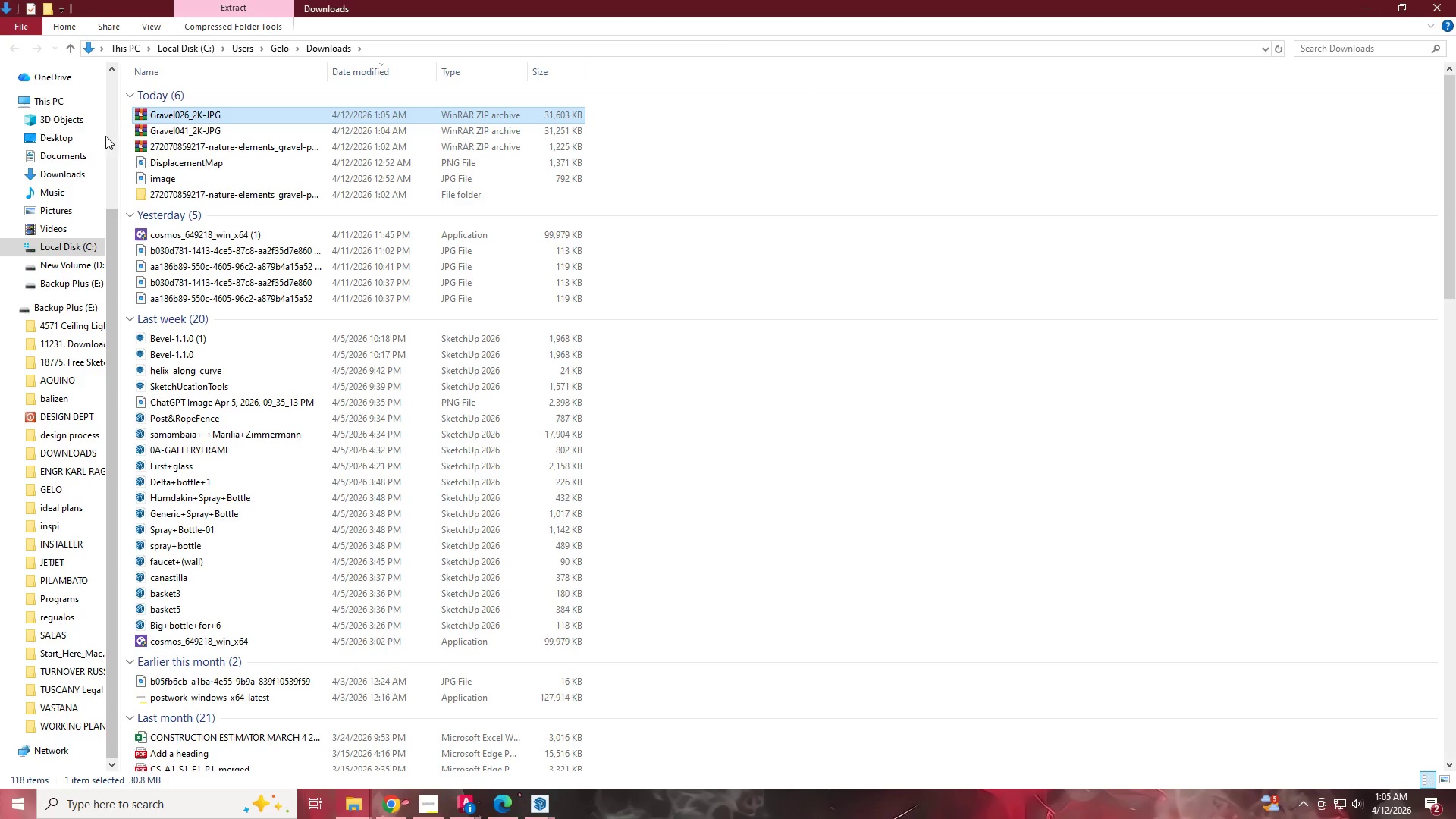 
right_click([159, 118])
 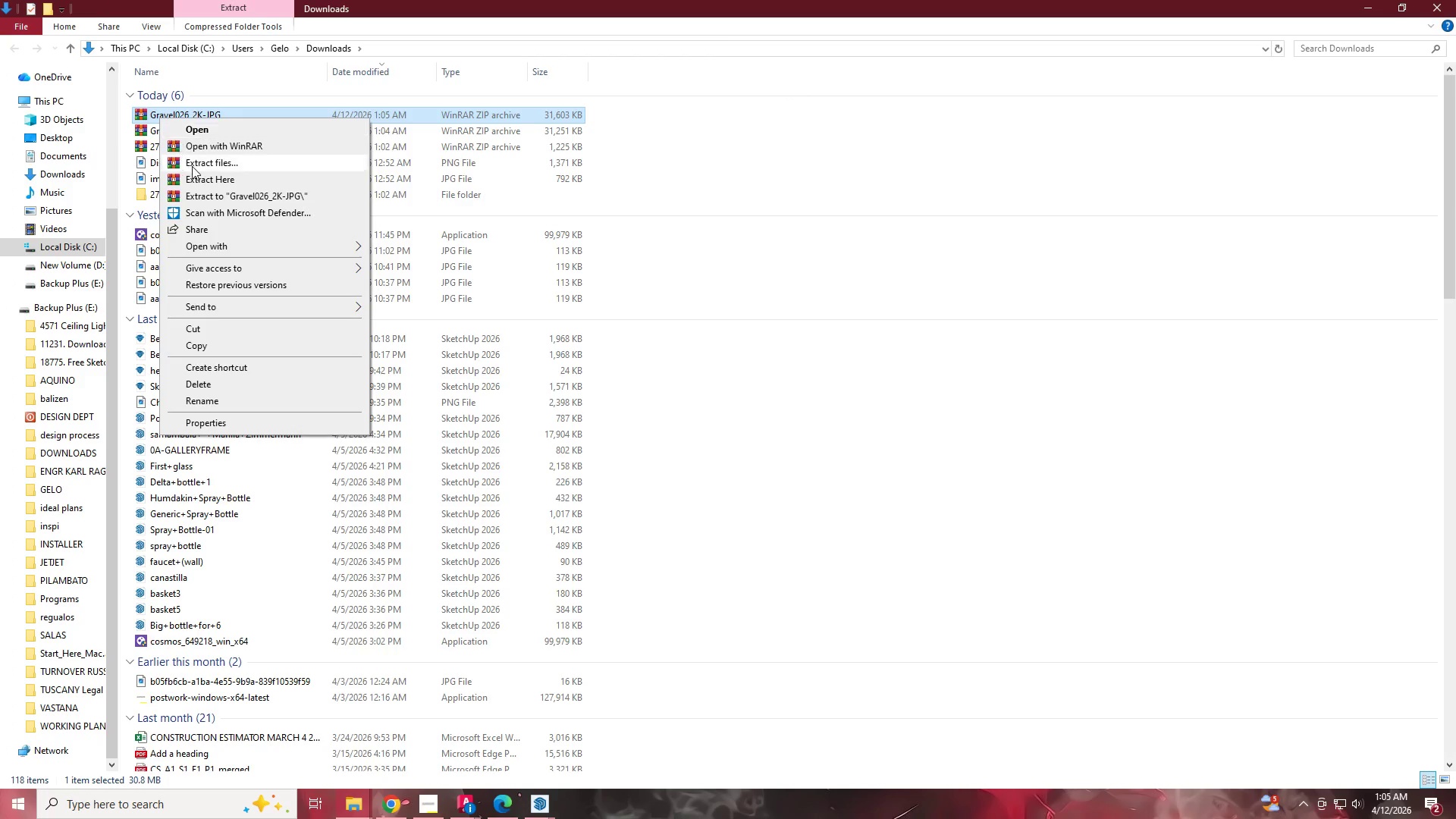 
left_click([193, 167])
 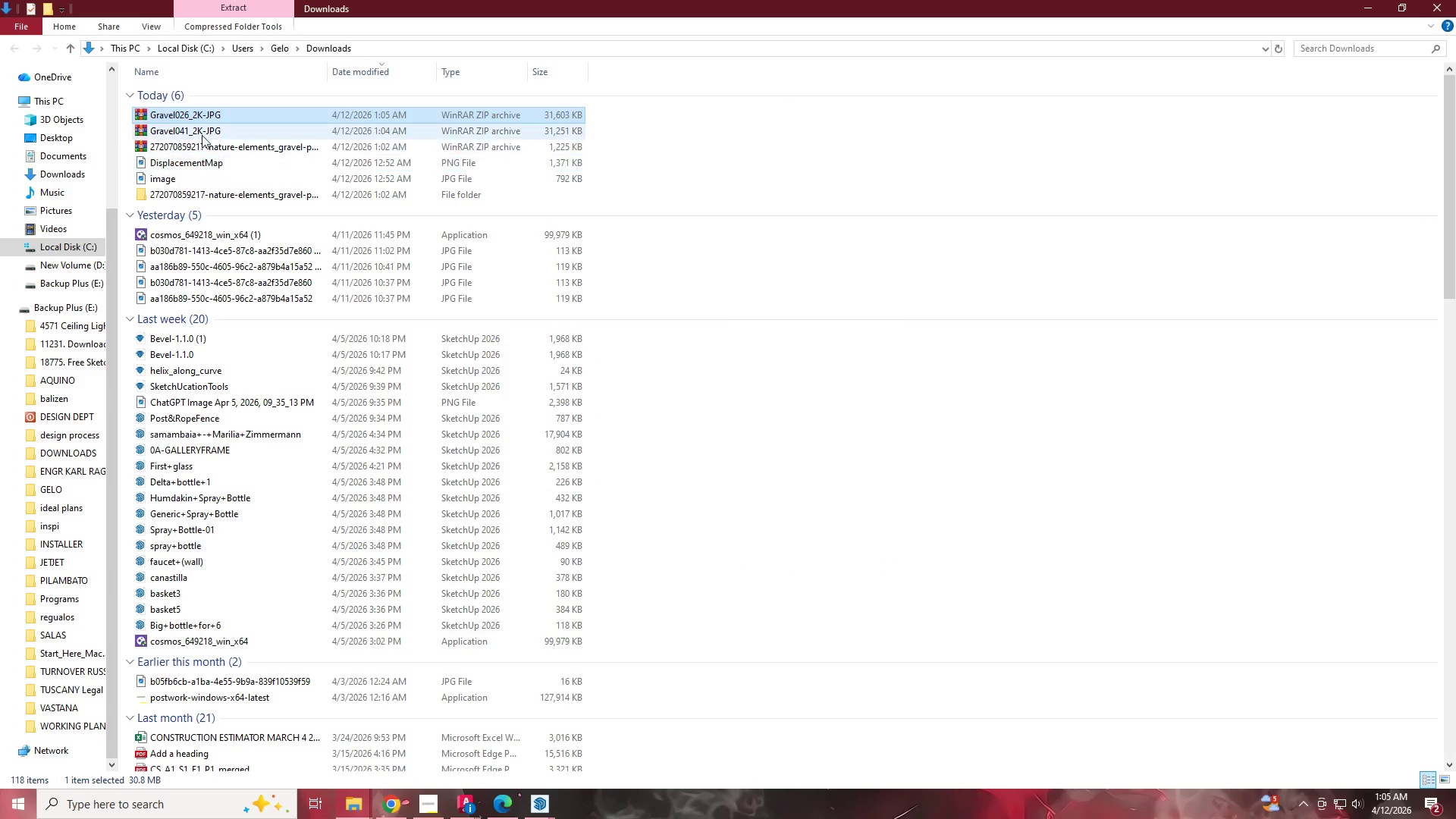 
right_click([199, 133])
 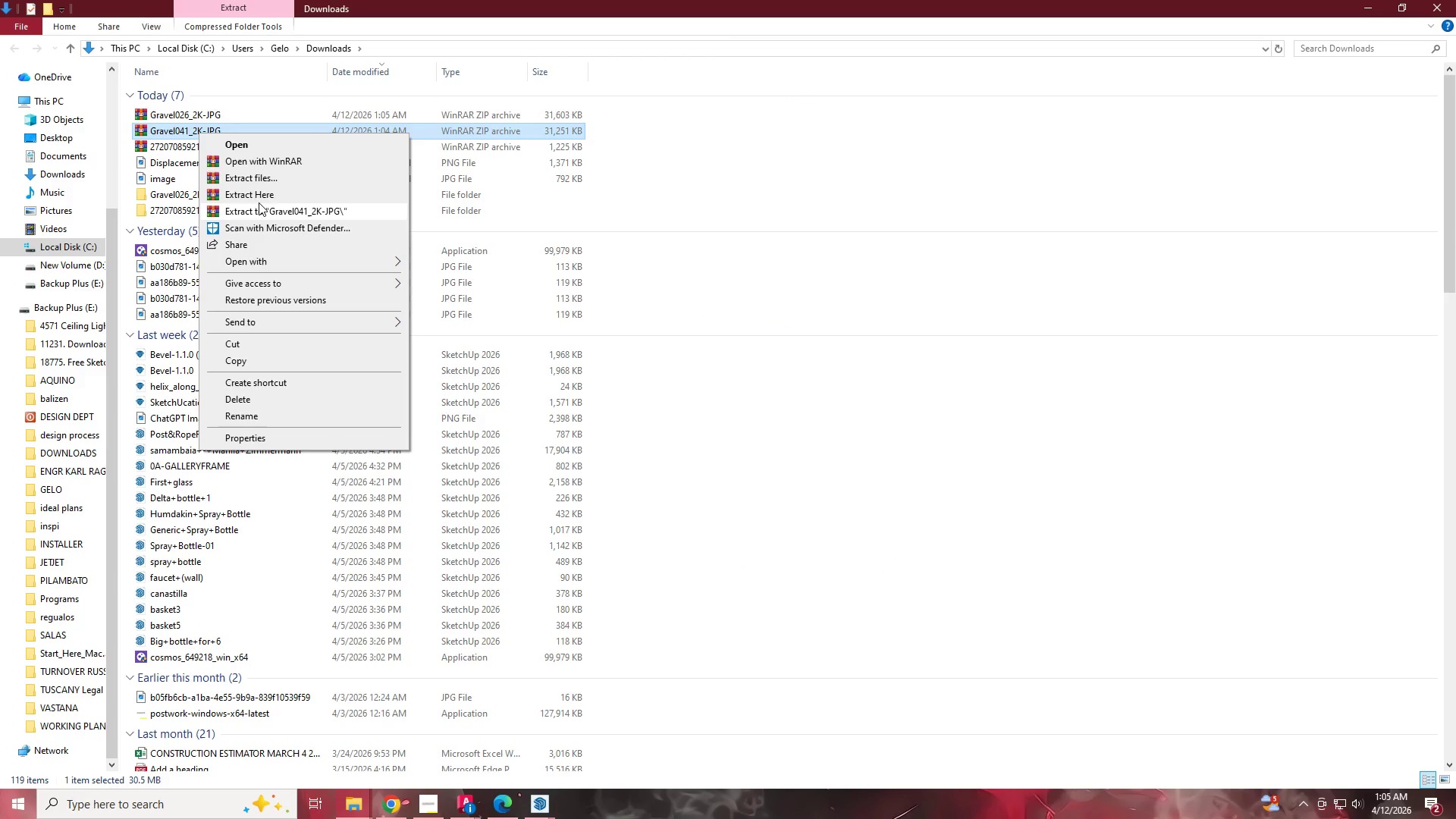 
left_click([261, 179])
 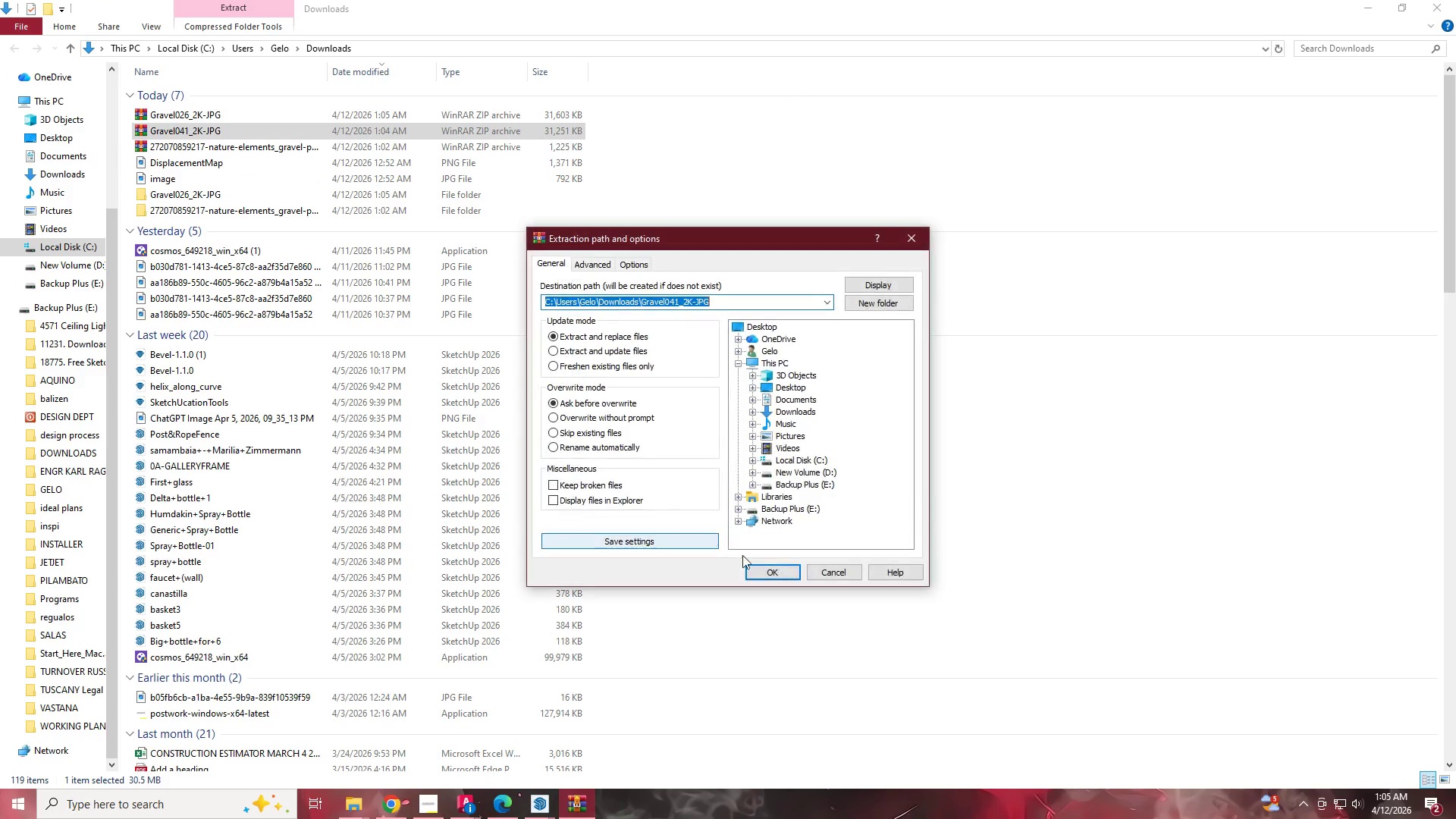 
left_click([761, 566])
 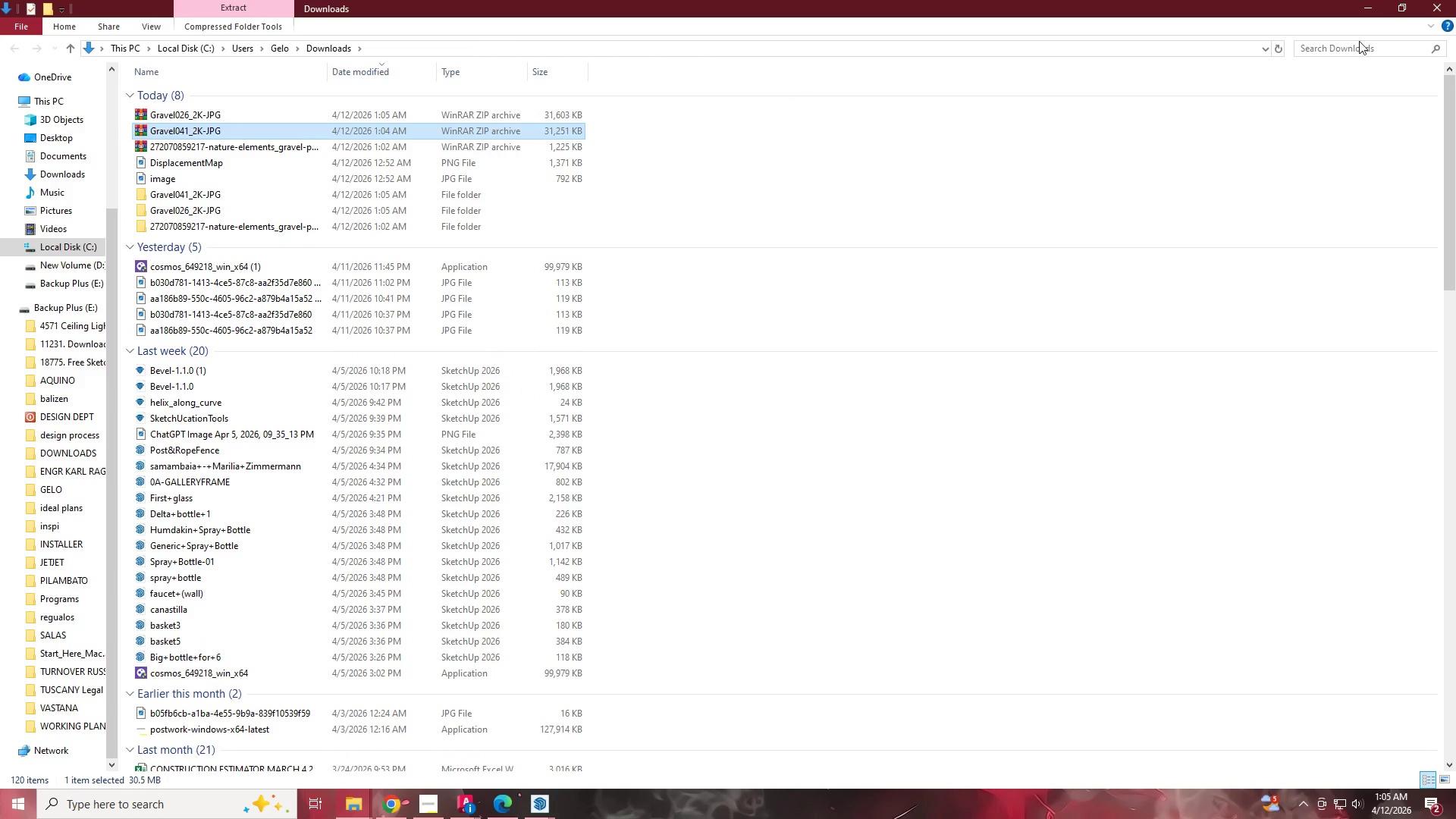 
left_click([1354, 6])
 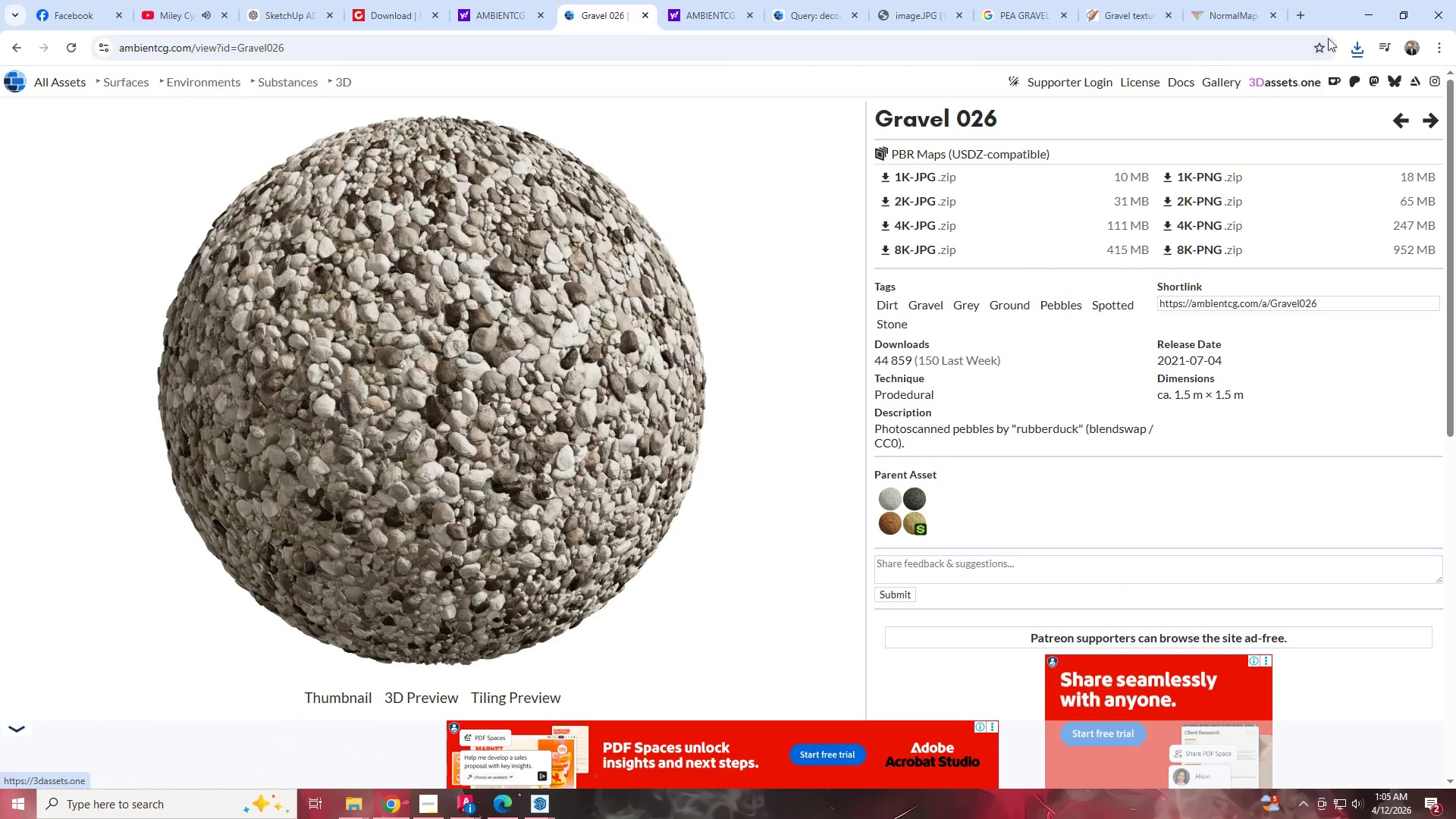 
left_click([1360, 24])
 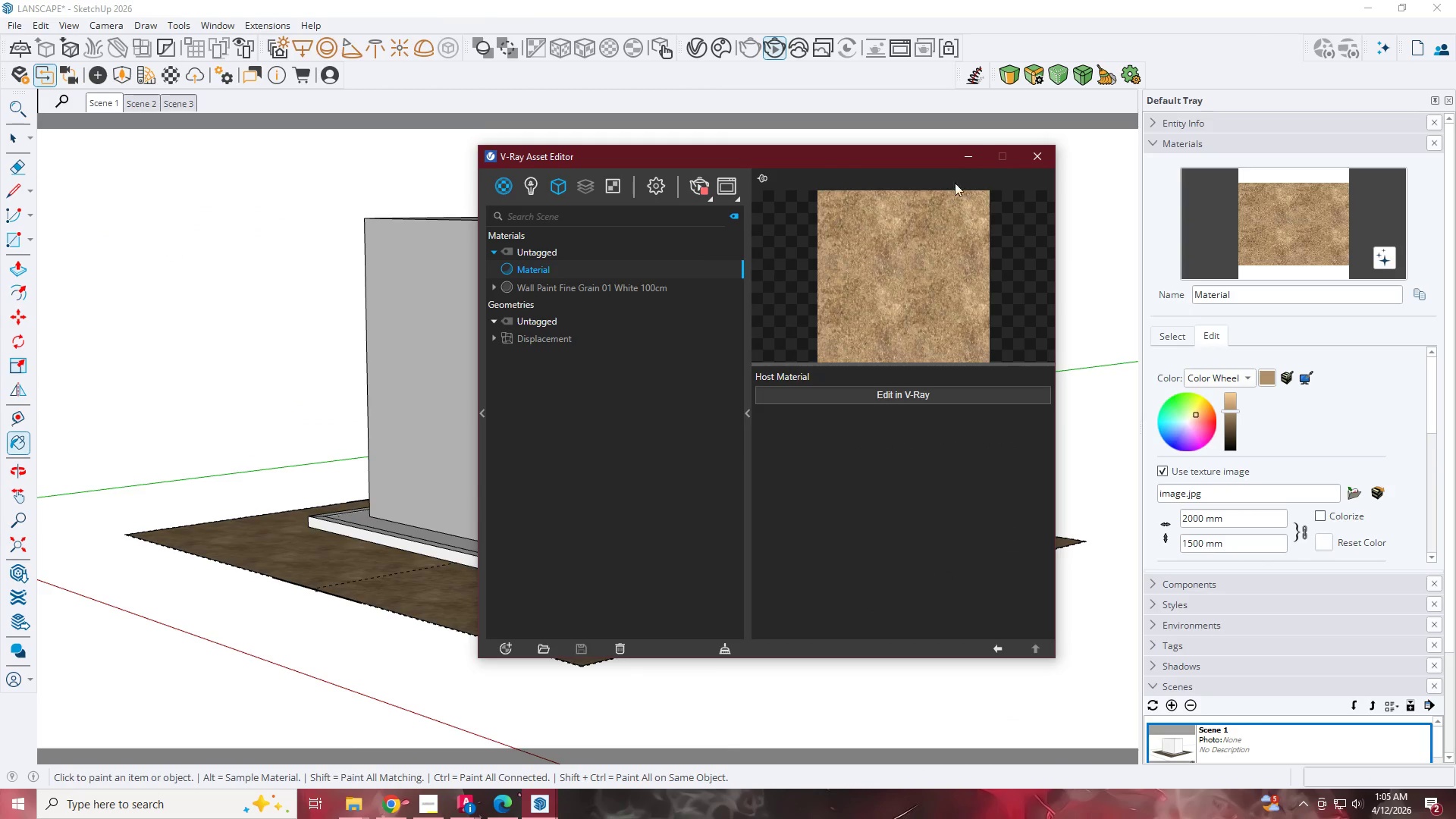 
left_click([965, 161])
 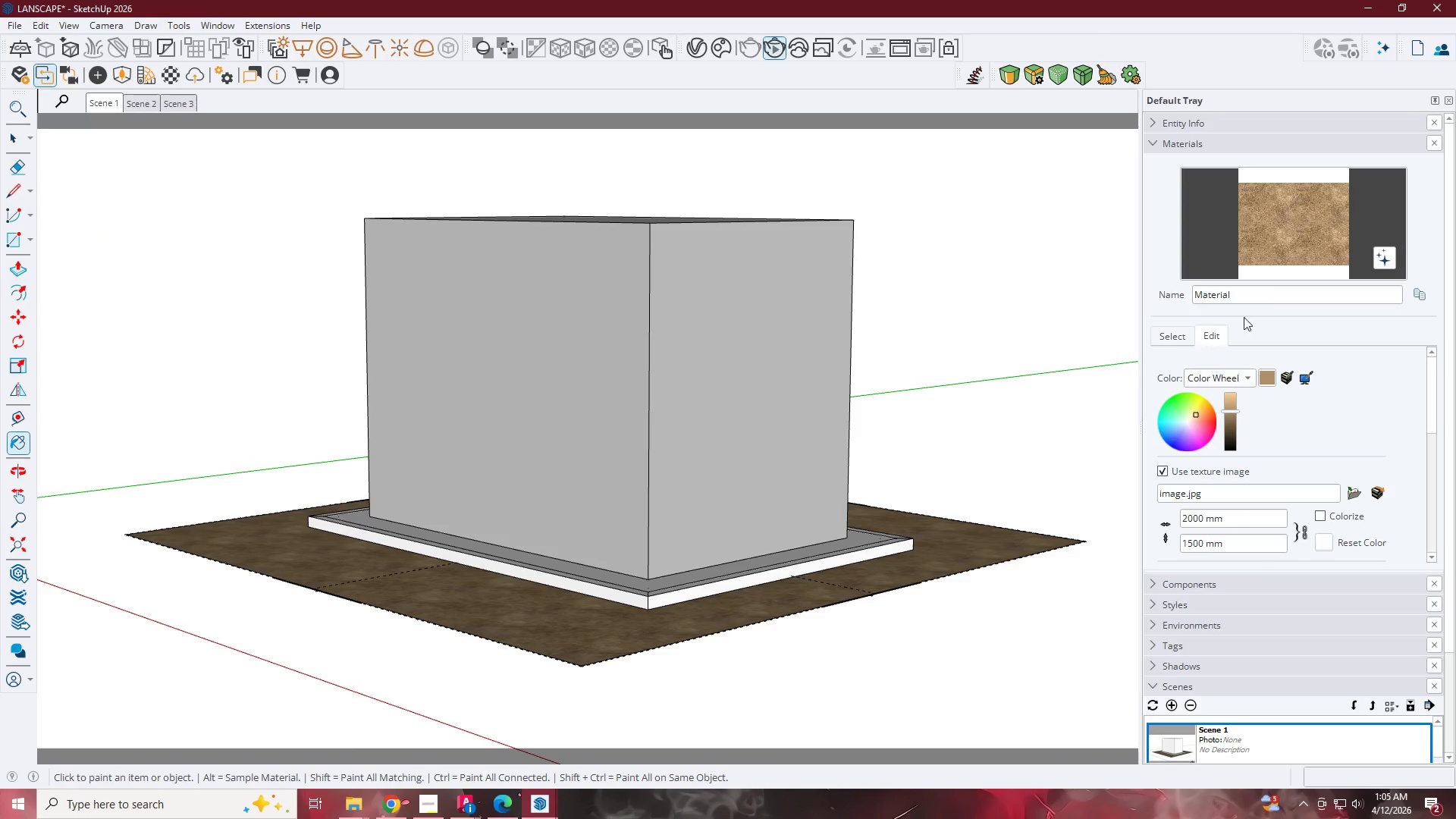 
left_click([1181, 332])
 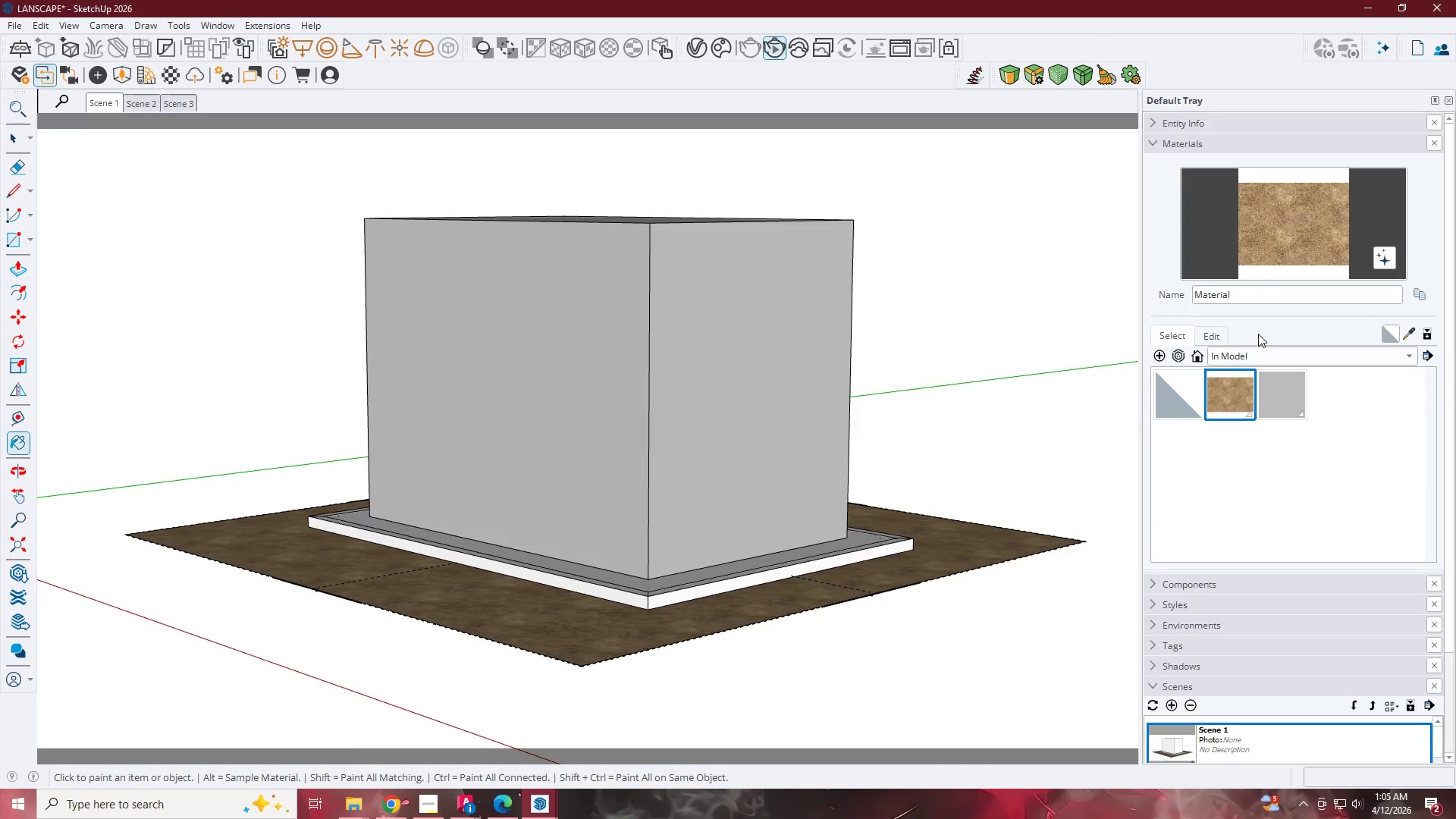 
left_click([1215, 332])
 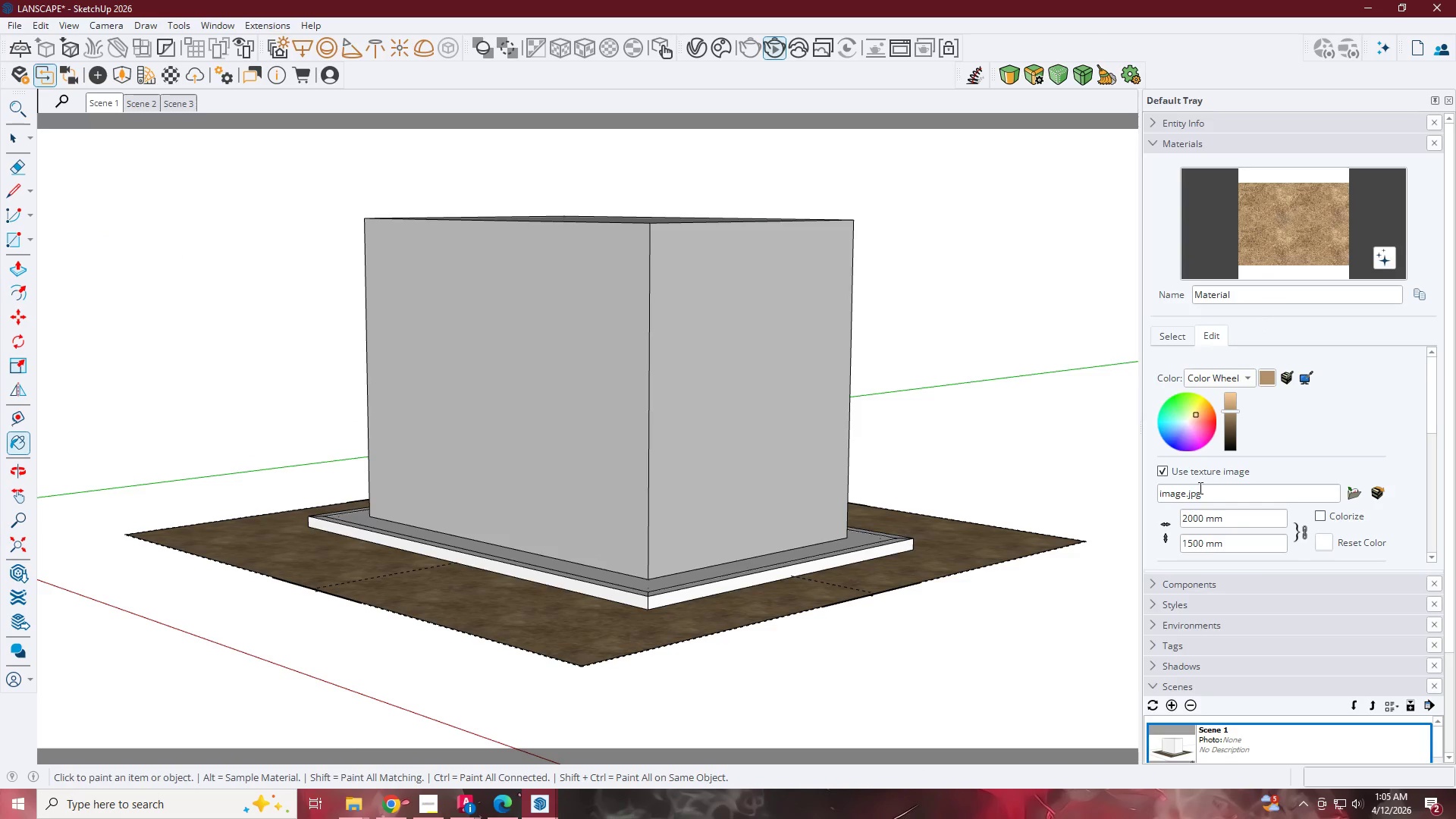 
scroll: coordinate [1213, 373], scroll_direction: up, amount: 1.0
 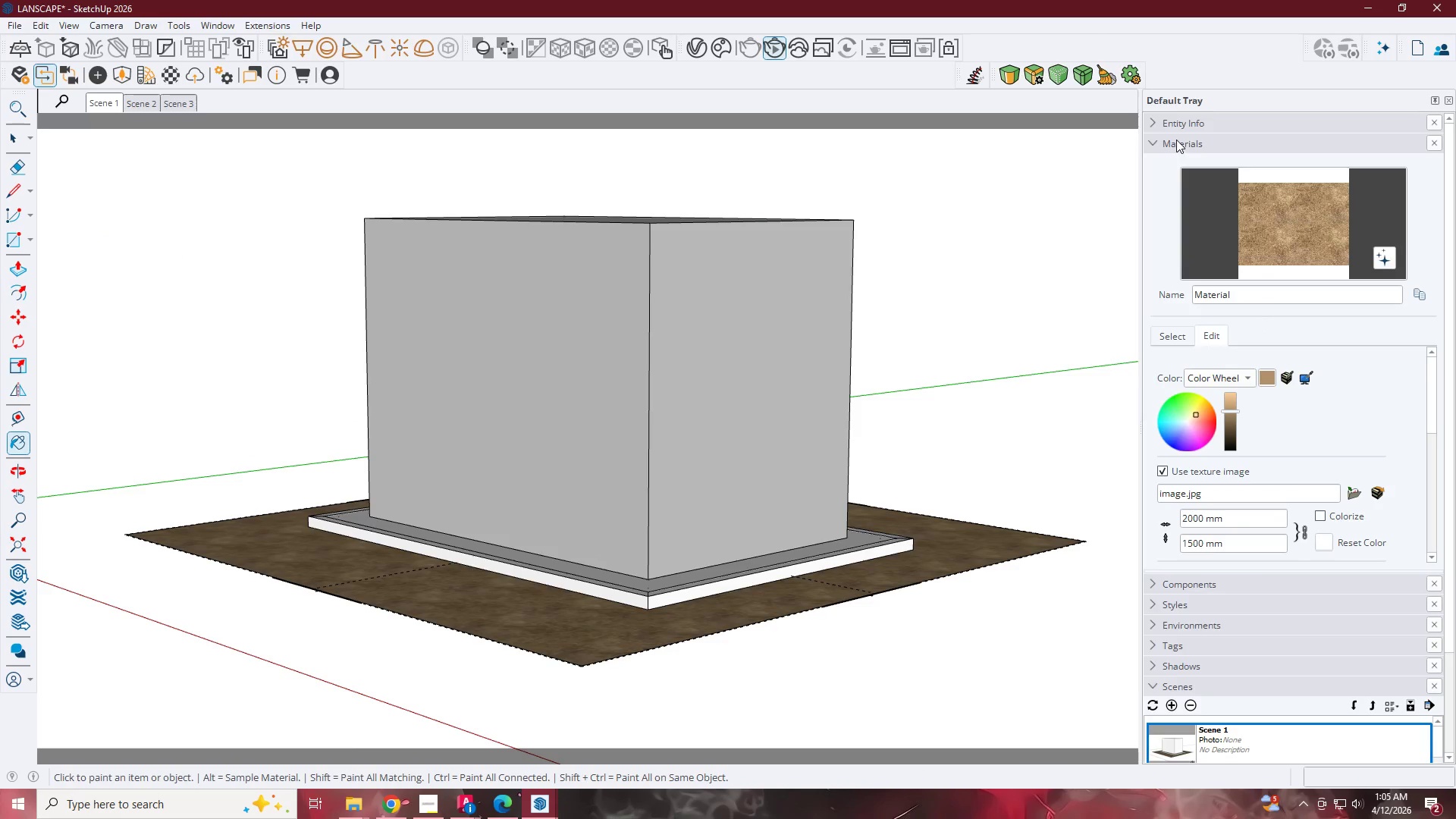 
double_click([1175, 139])
 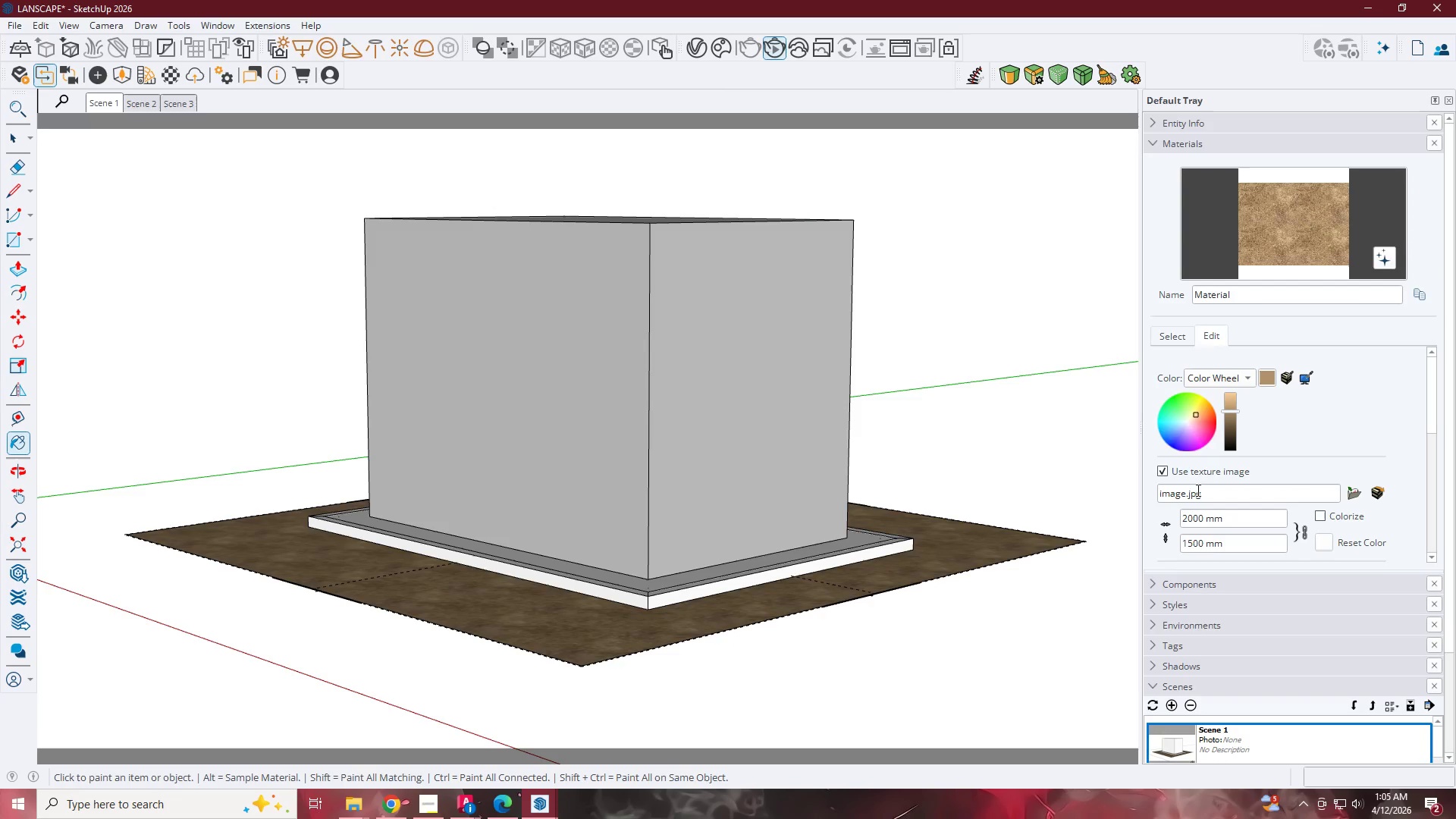 
left_click([1180, 333])
 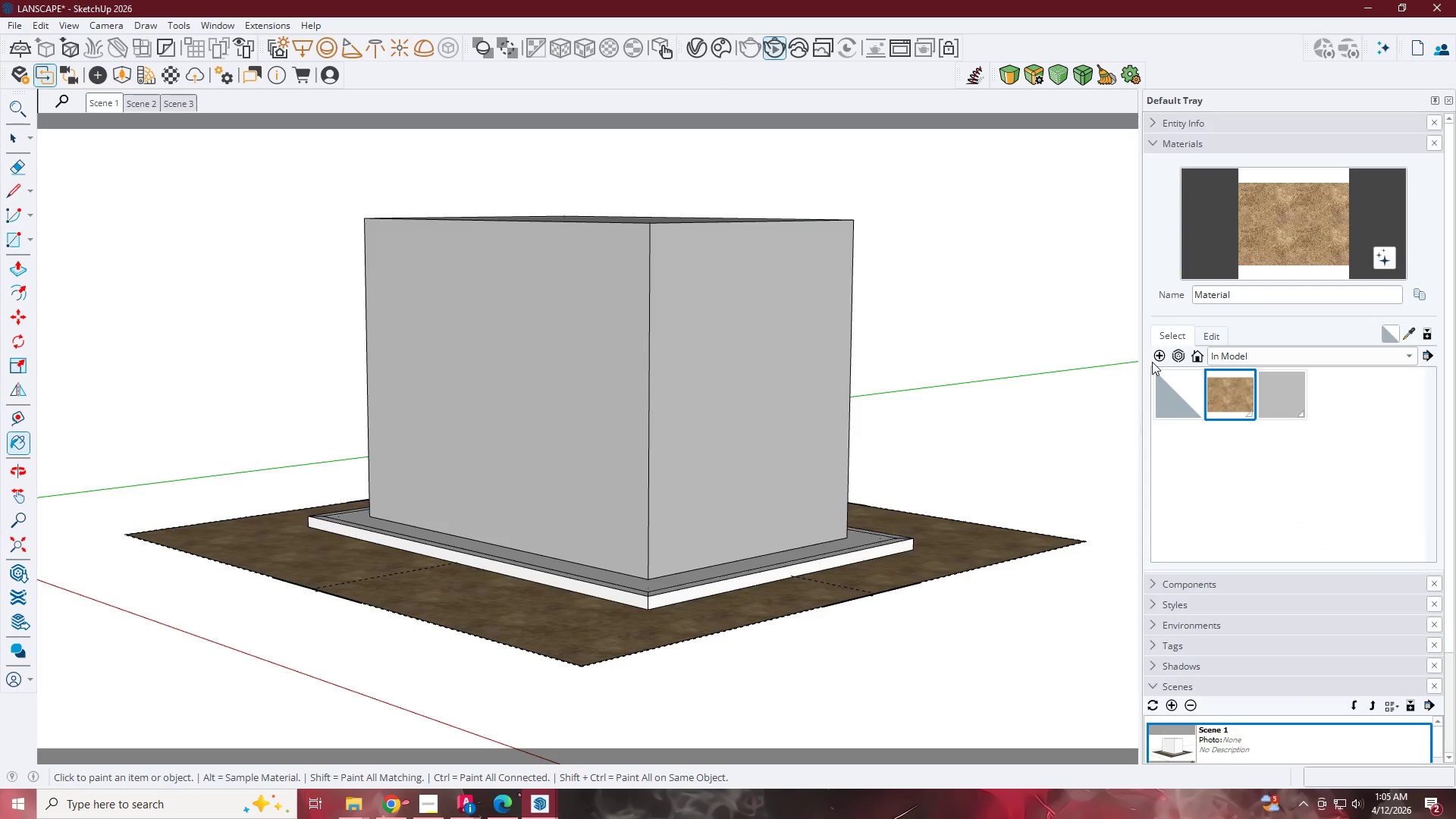 
left_click([1155, 357])
 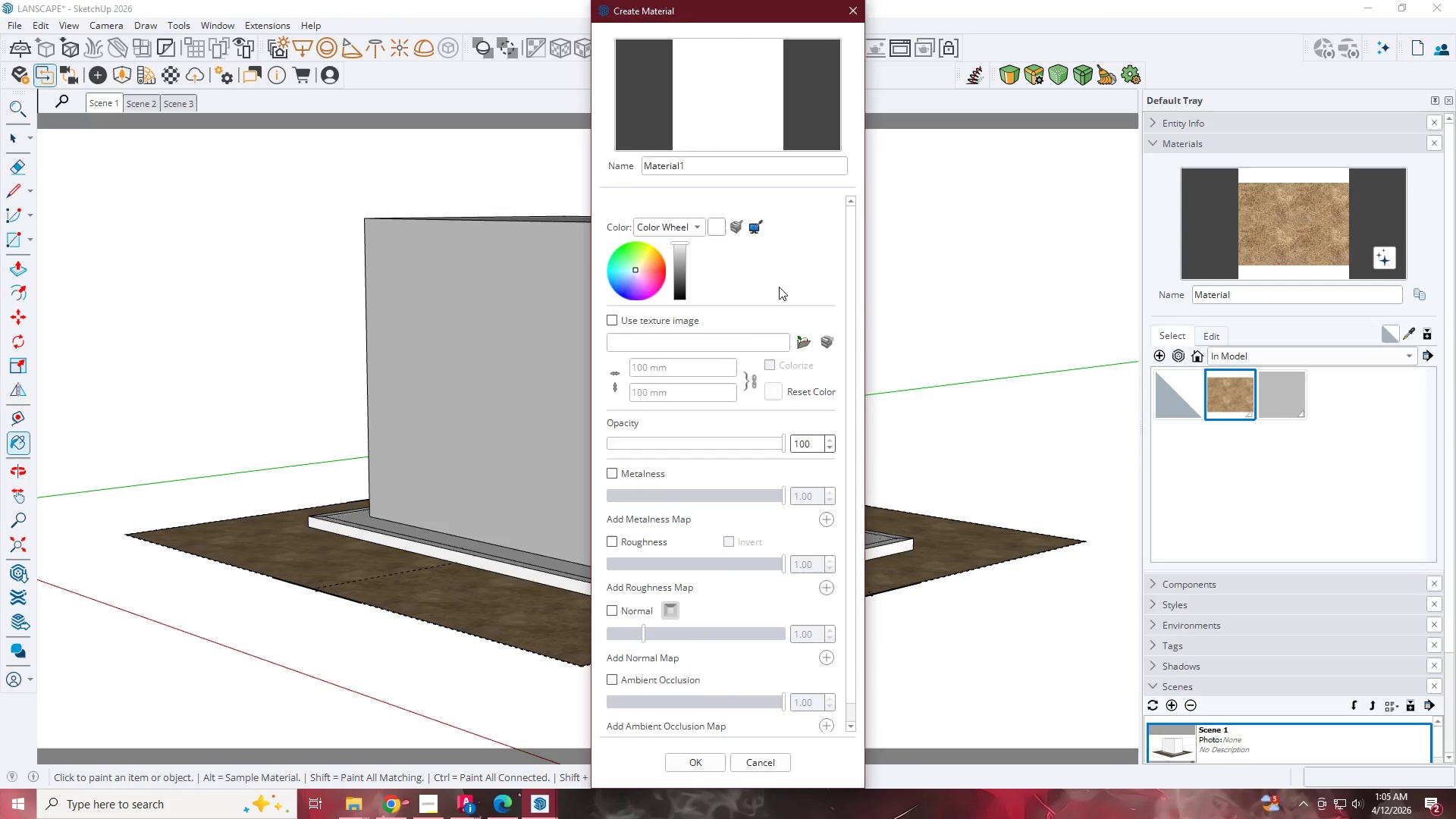 
left_click([796, 341])
 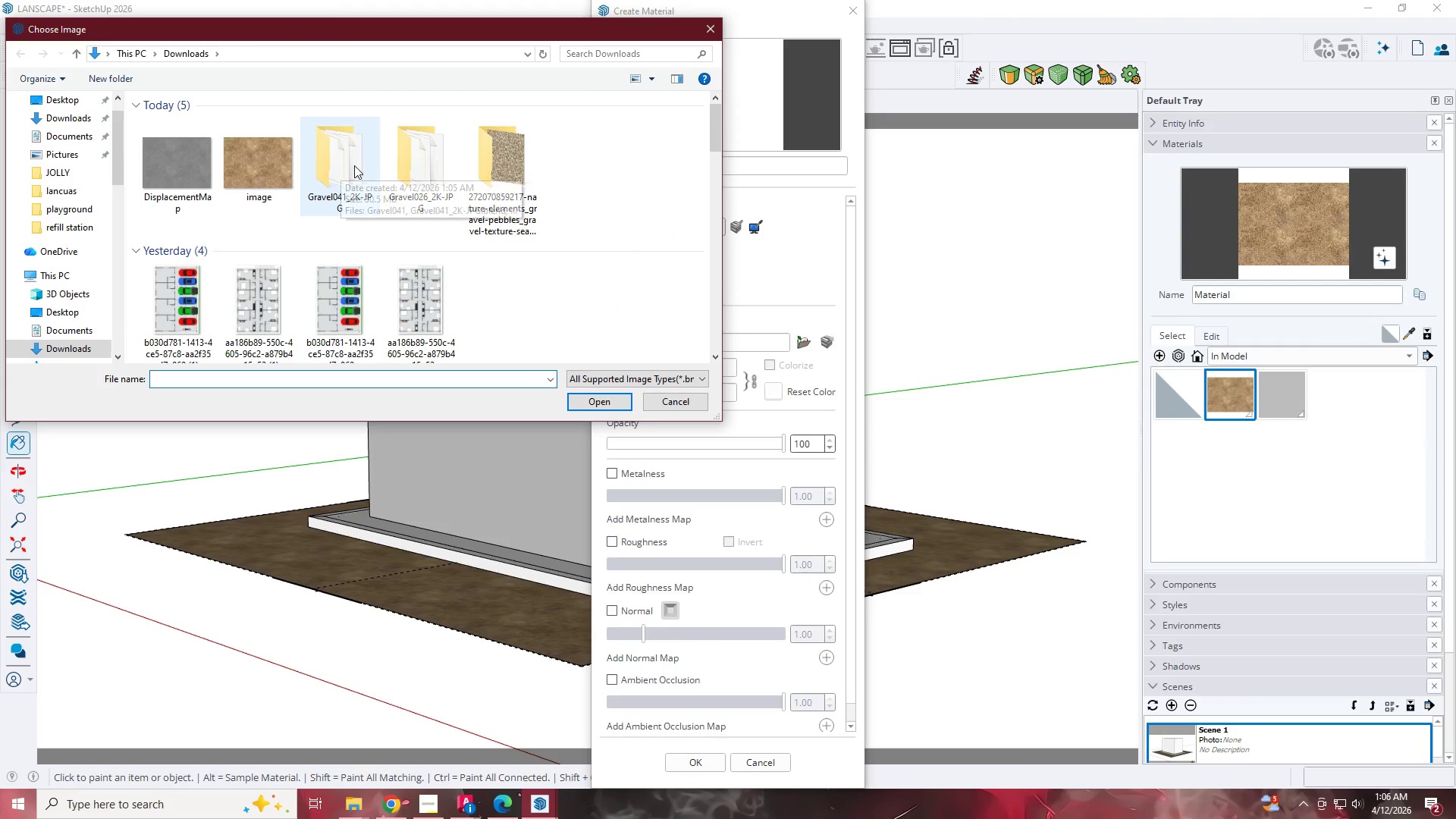 
double_click([425, 163])
 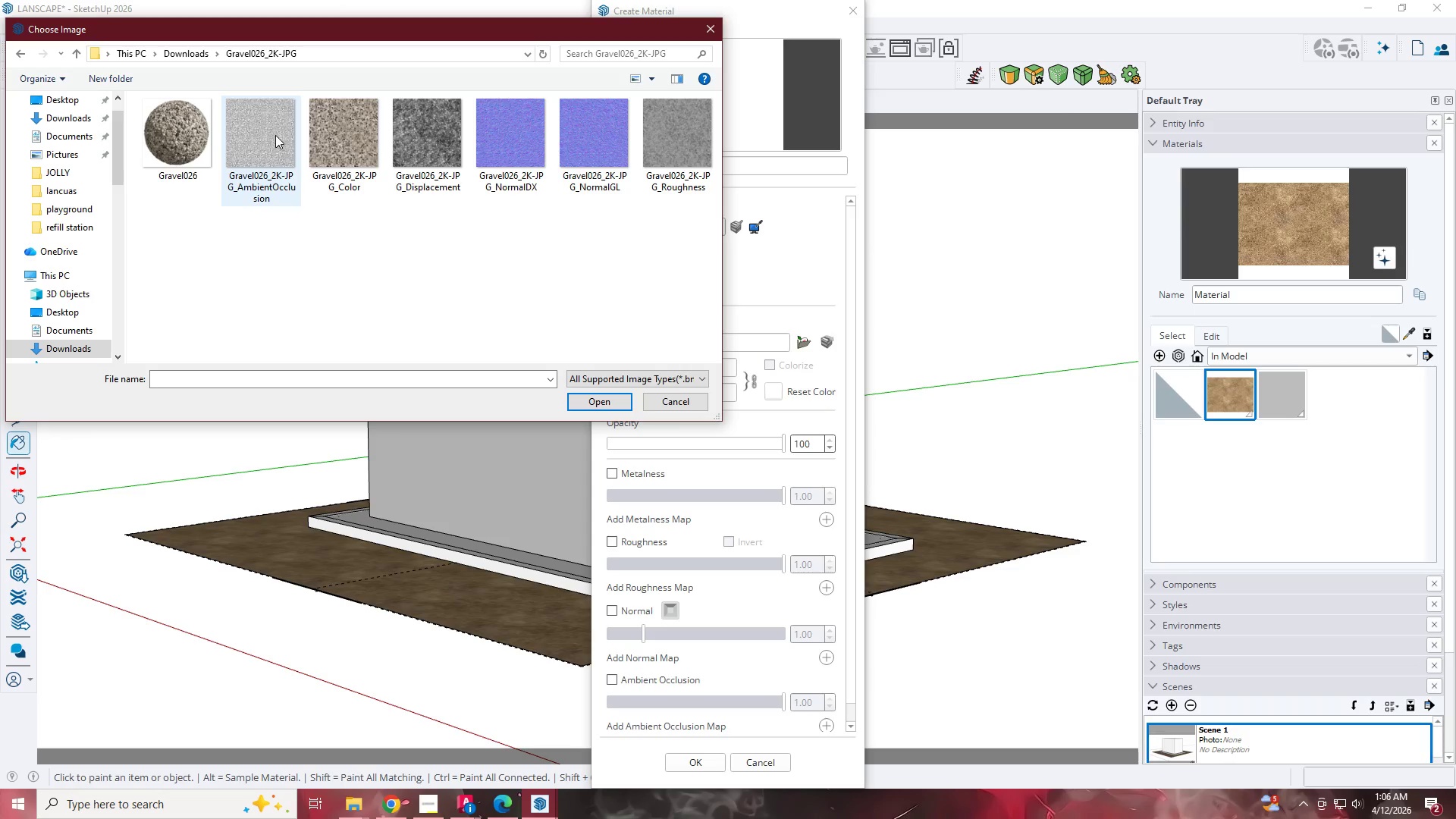 
left_click([275, 136])
 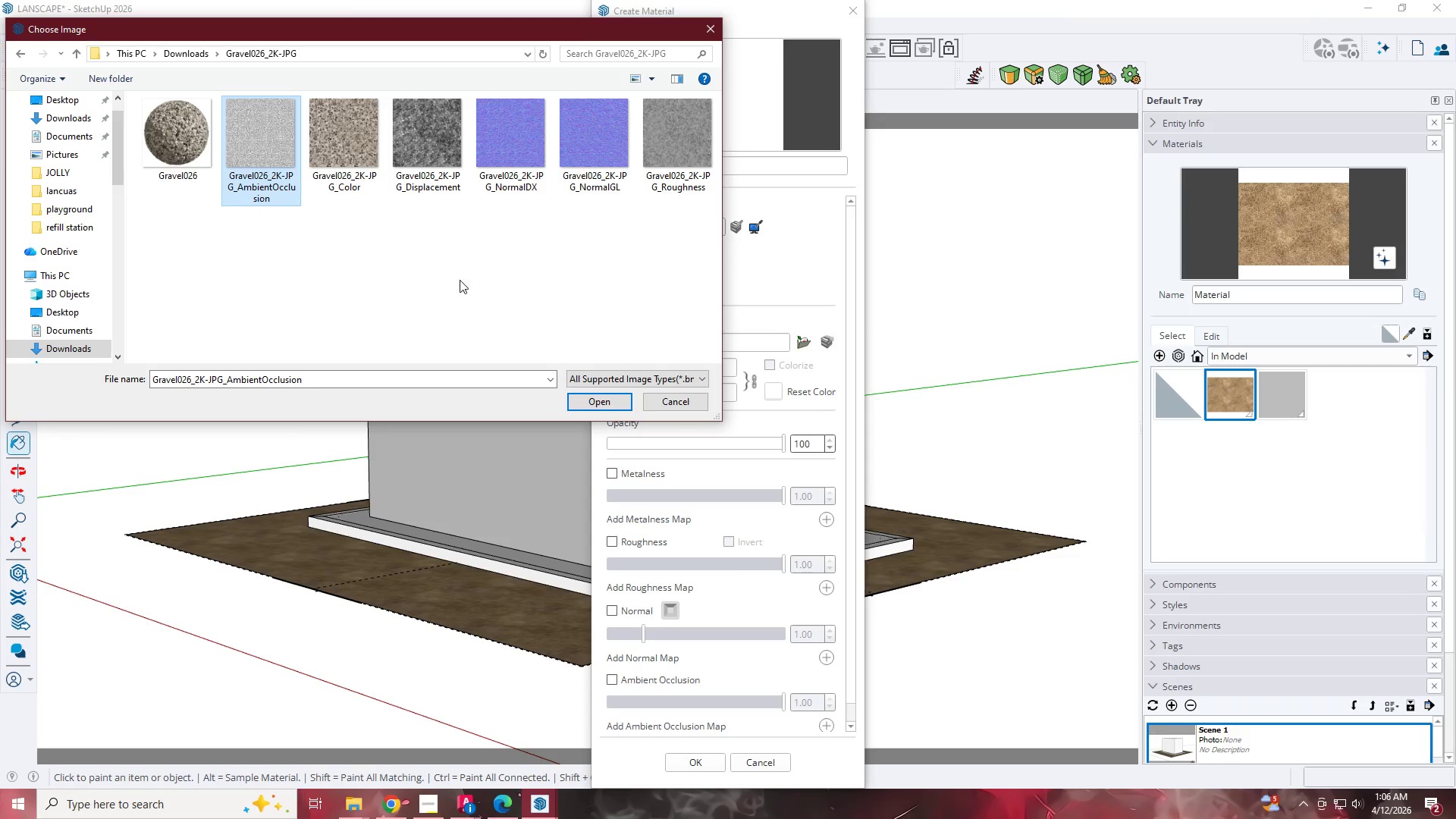 
left_click([321, 158])
 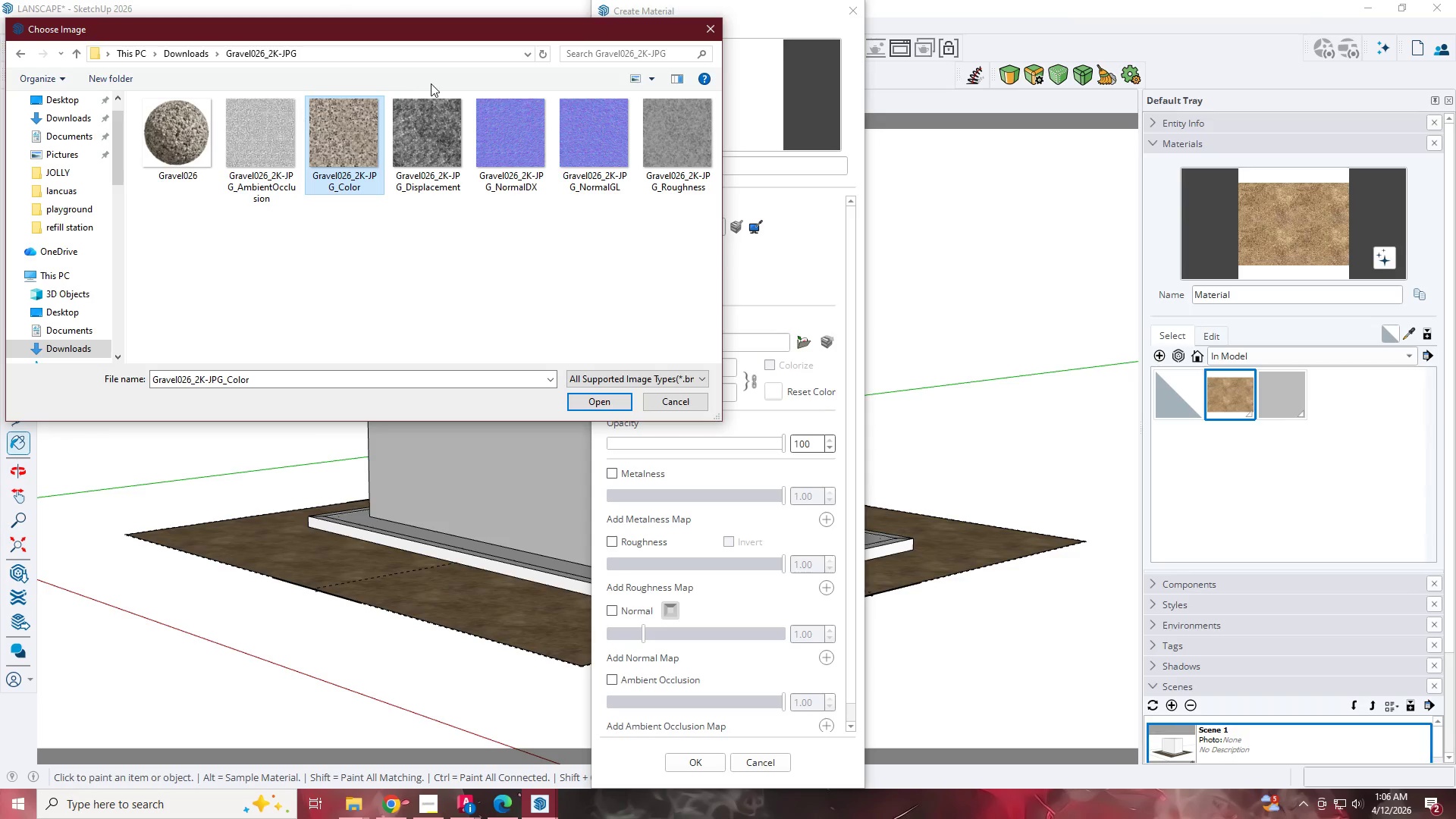 
left_click([77, 48])
 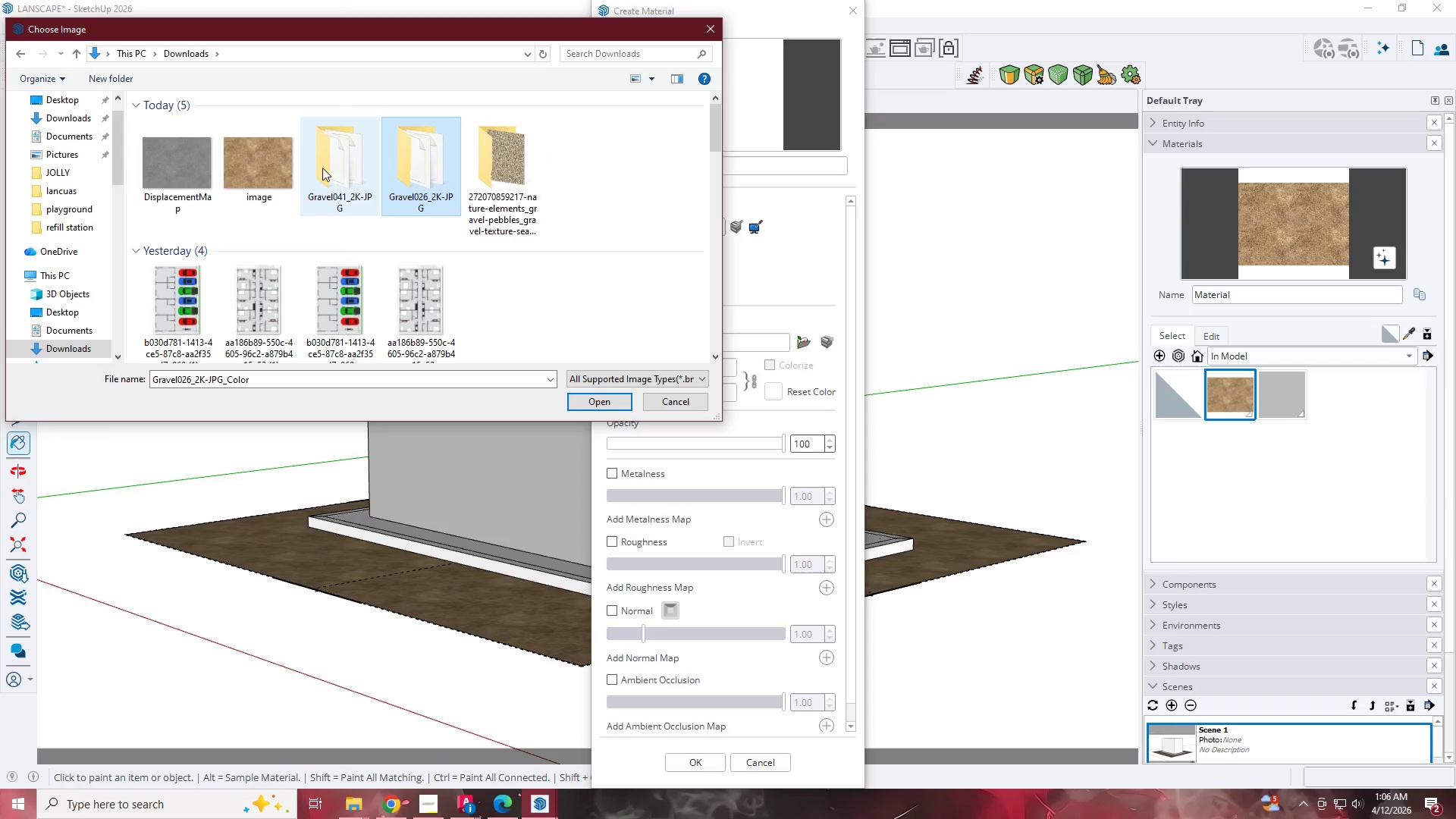 
double_click([360, 170])
 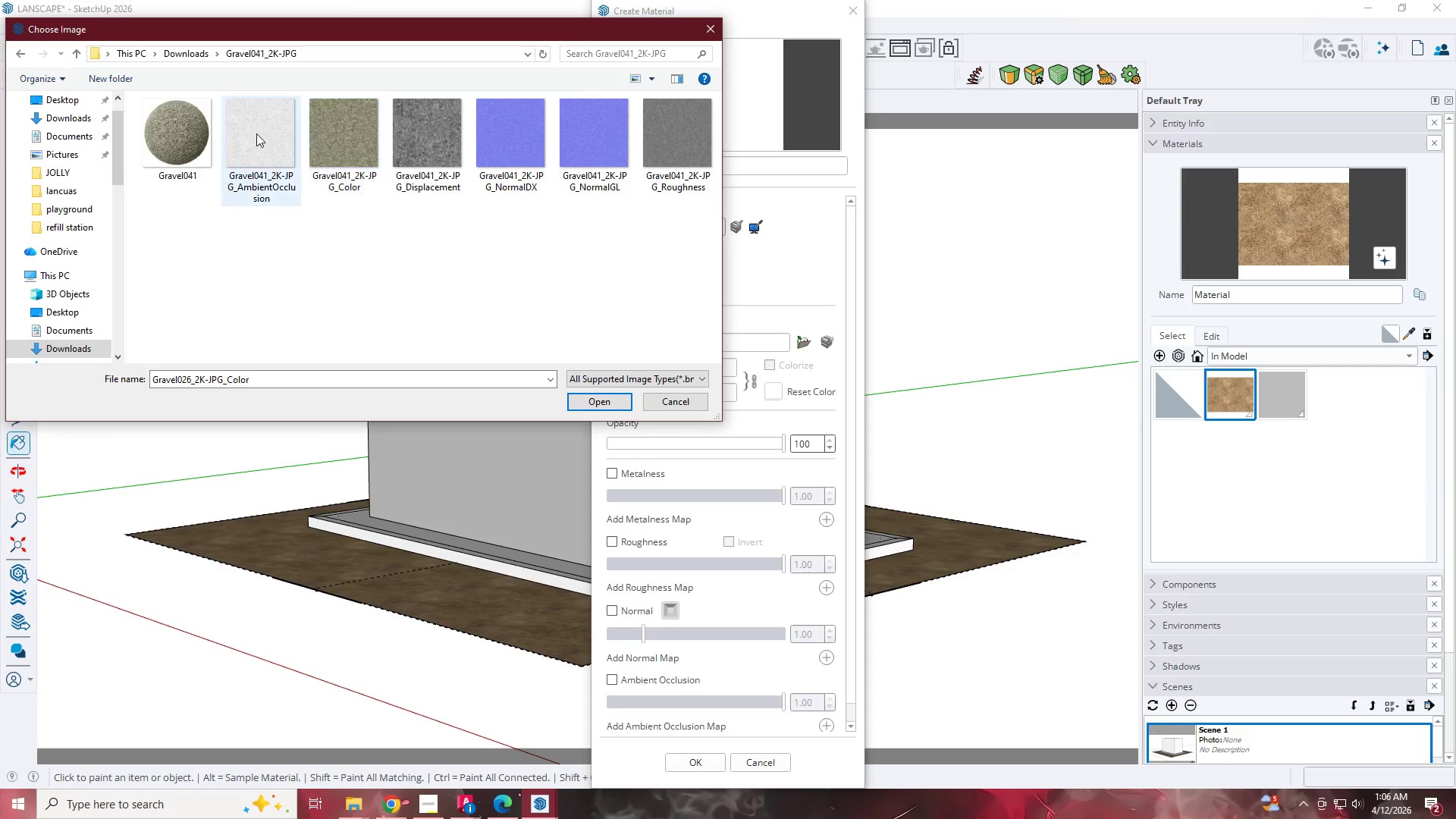 
left_click([255, 133])
 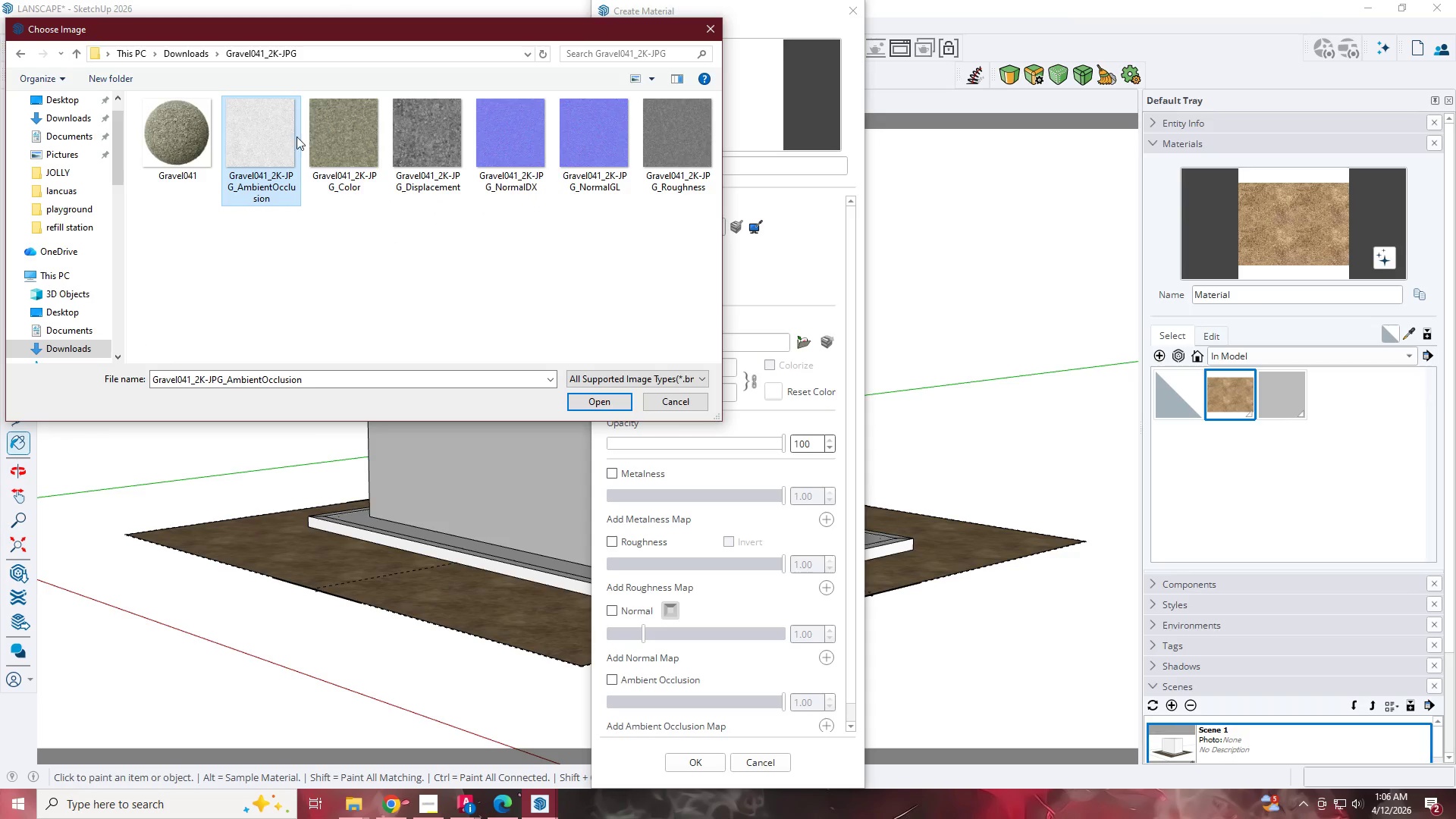 
left_click([329, 136])
 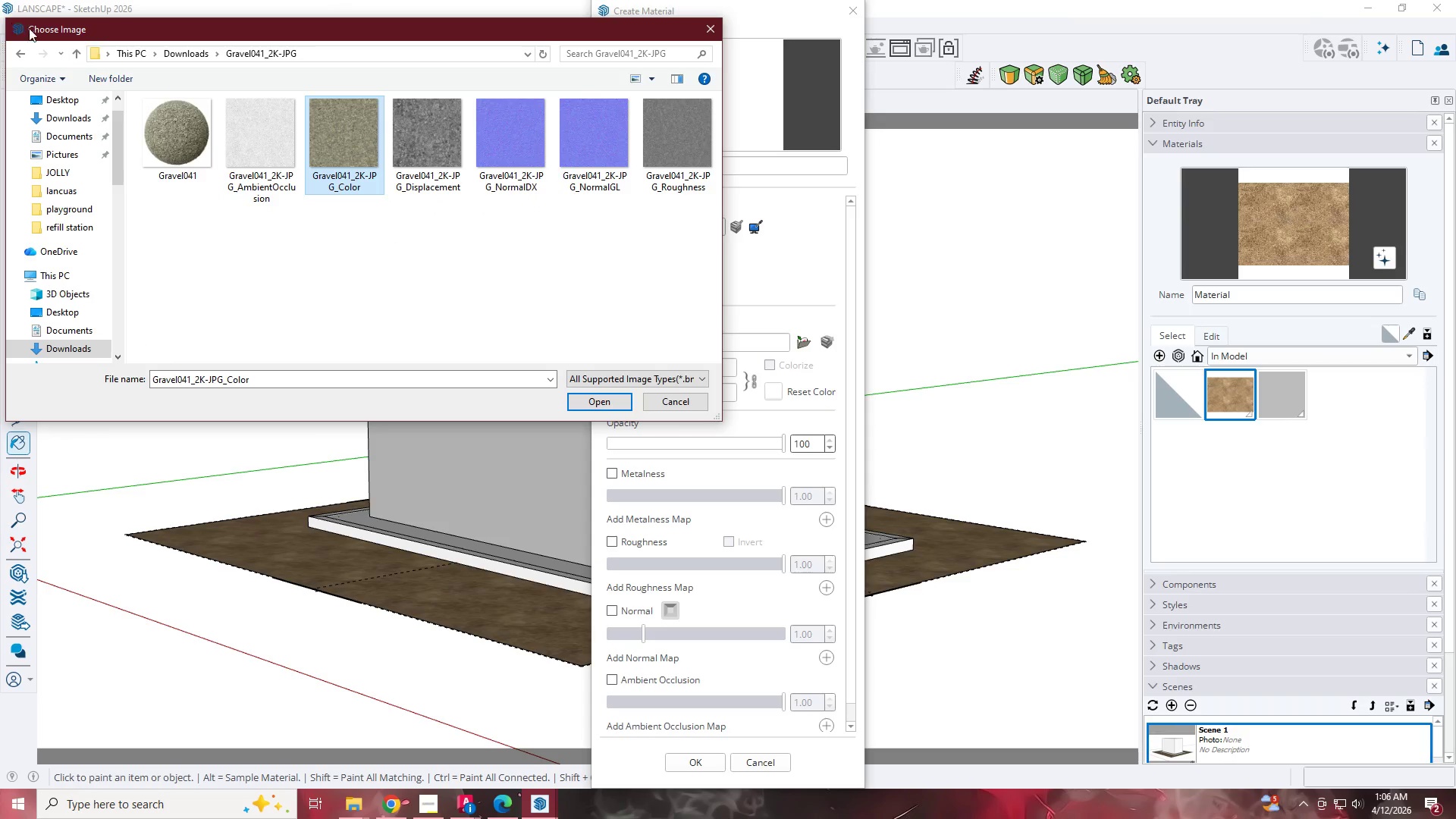 
left_click([82, 49])
 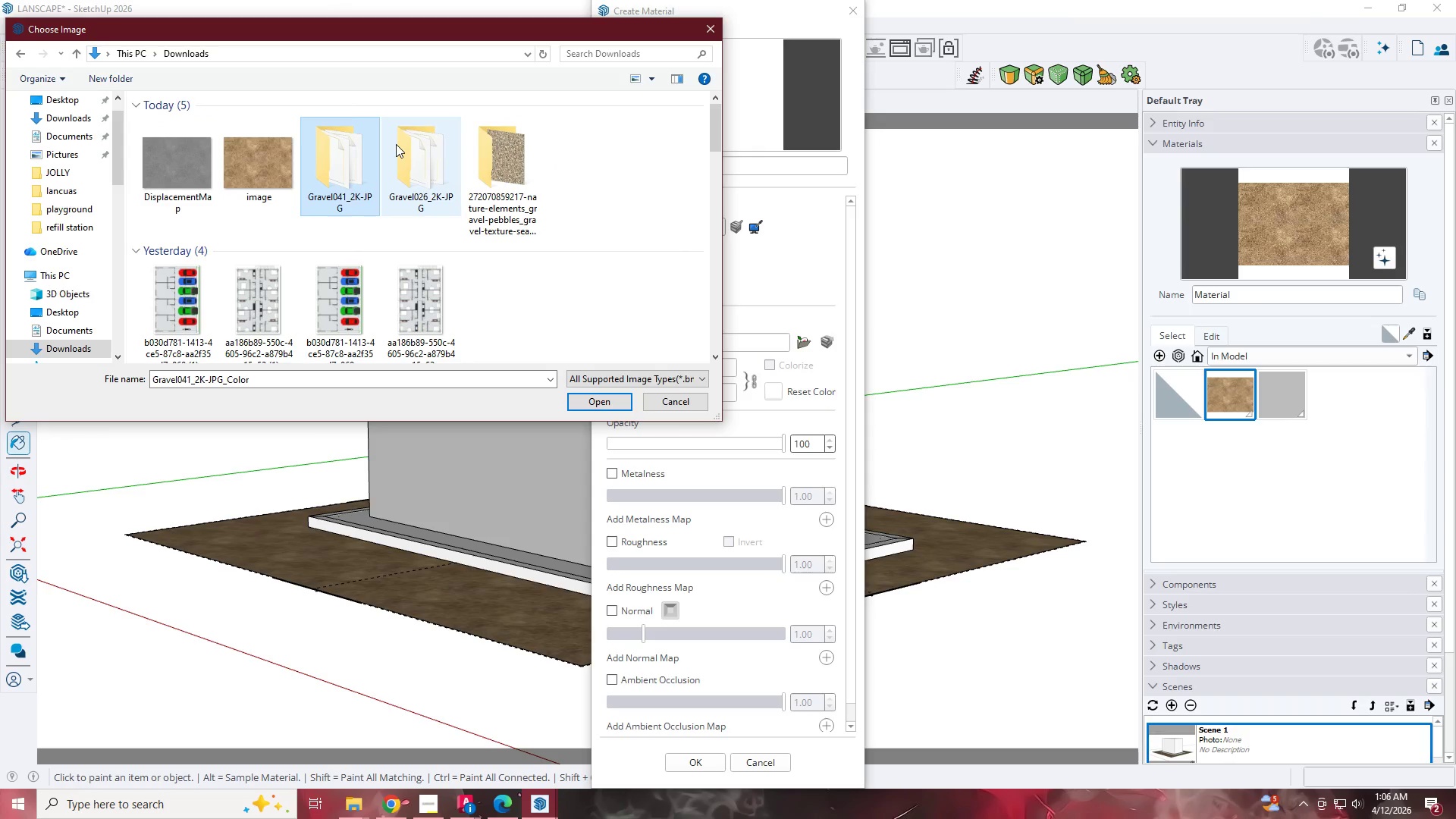 
double_click([396, 144])
 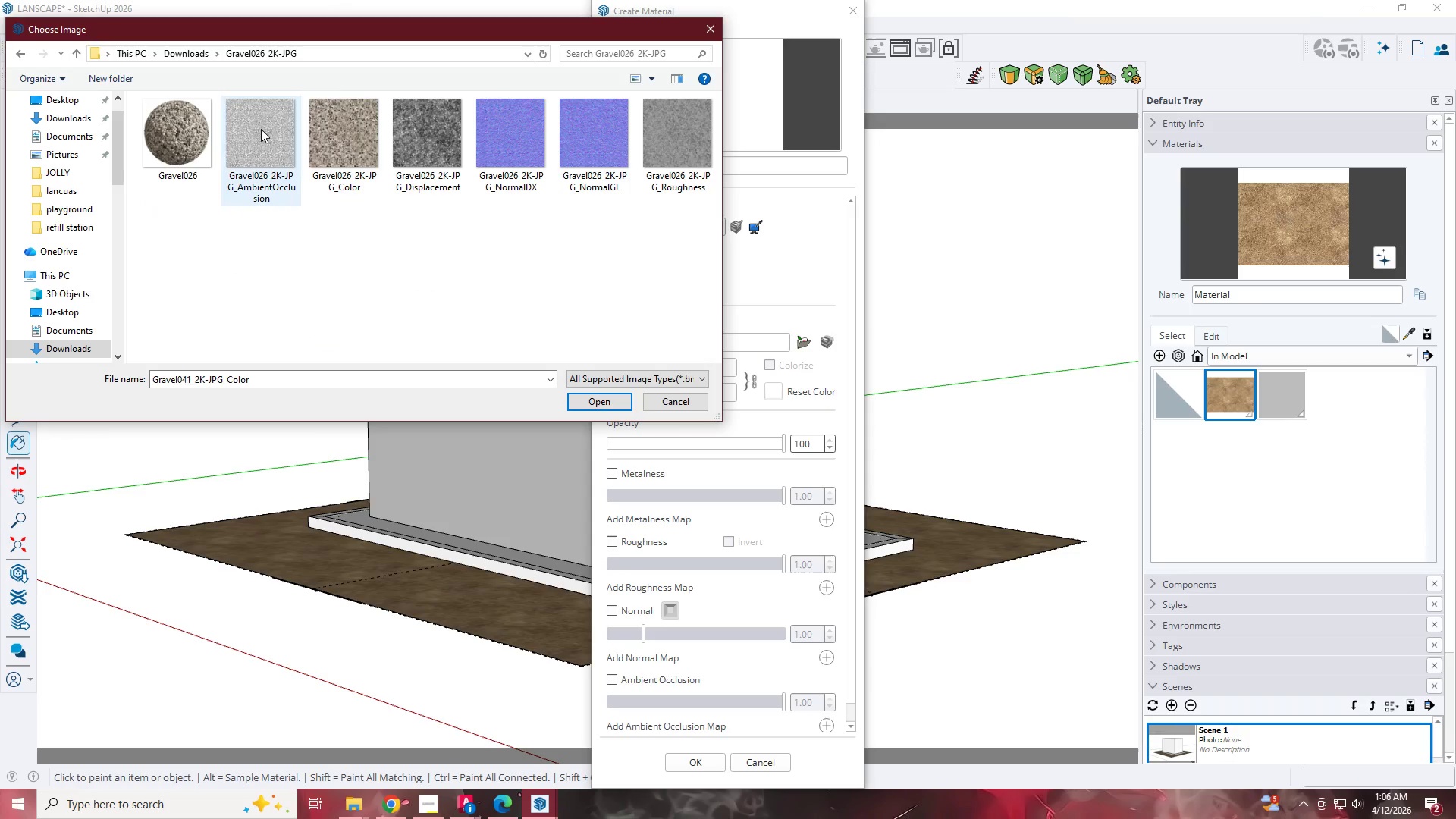 
double_click([329, 129])
 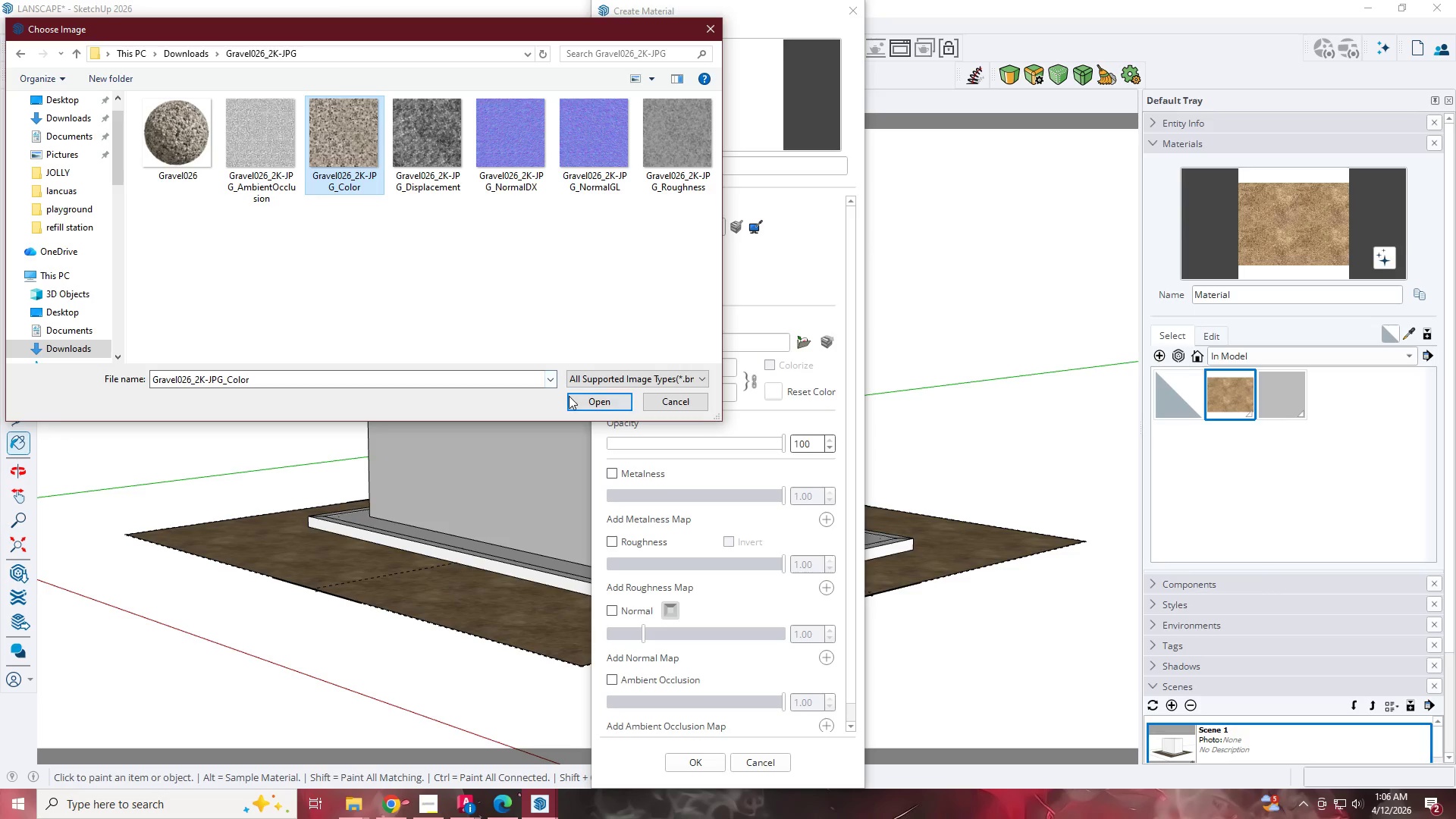 
left_click([579, 400])
 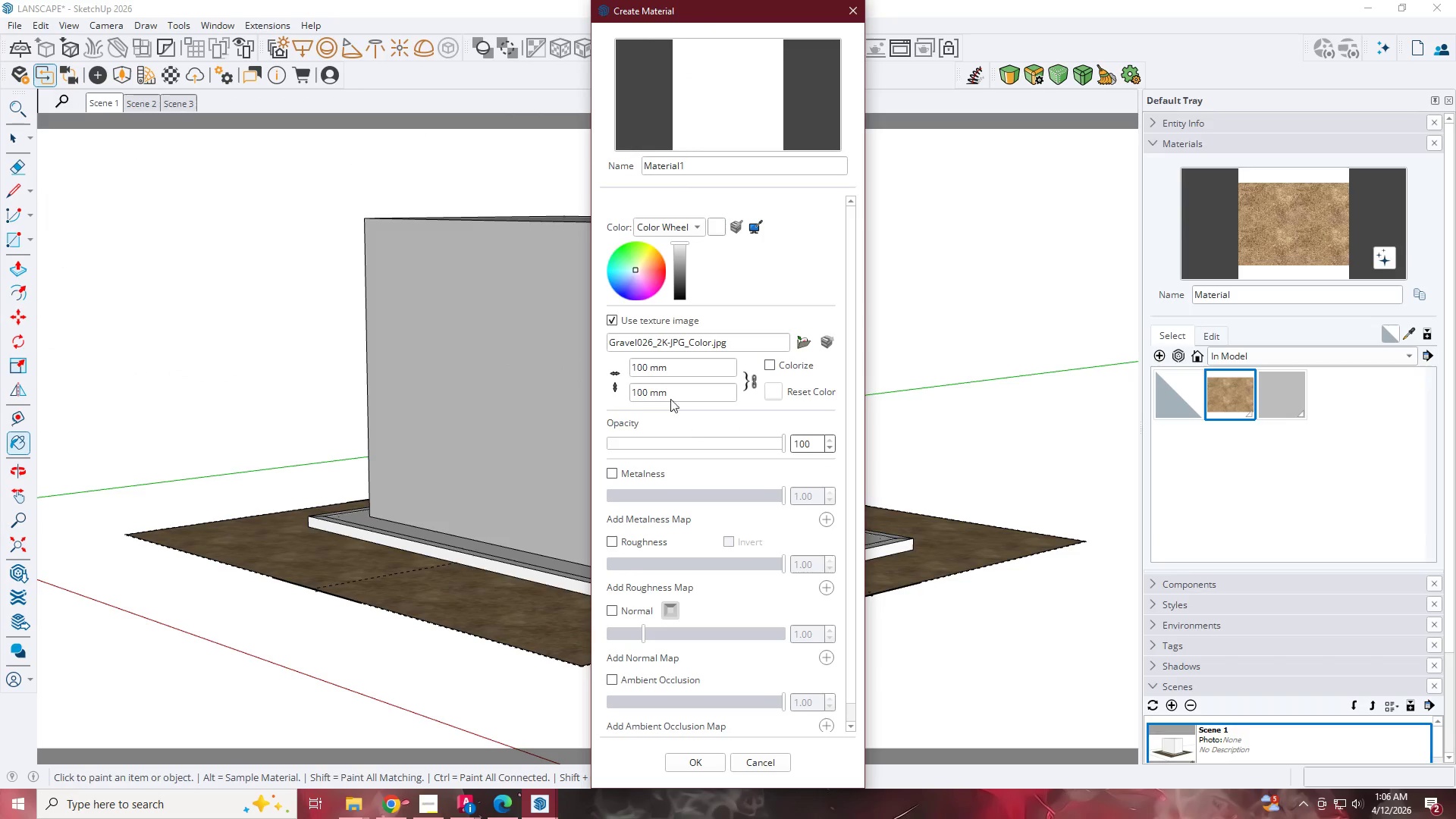 
left_click_drag(start_coordinate=[683, 372], to_coordinate=[566, 371])
 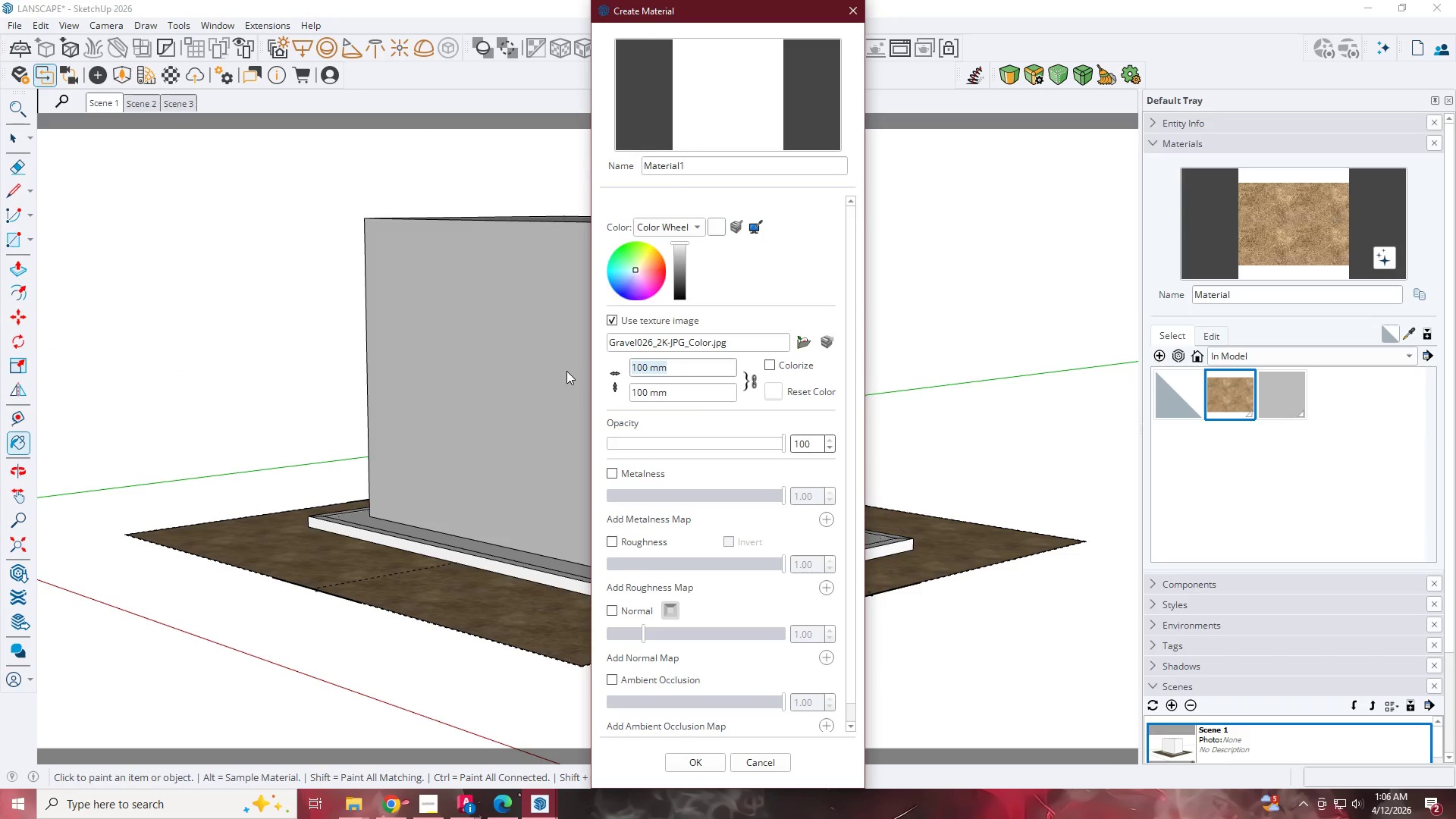 
key(Numpad1)
 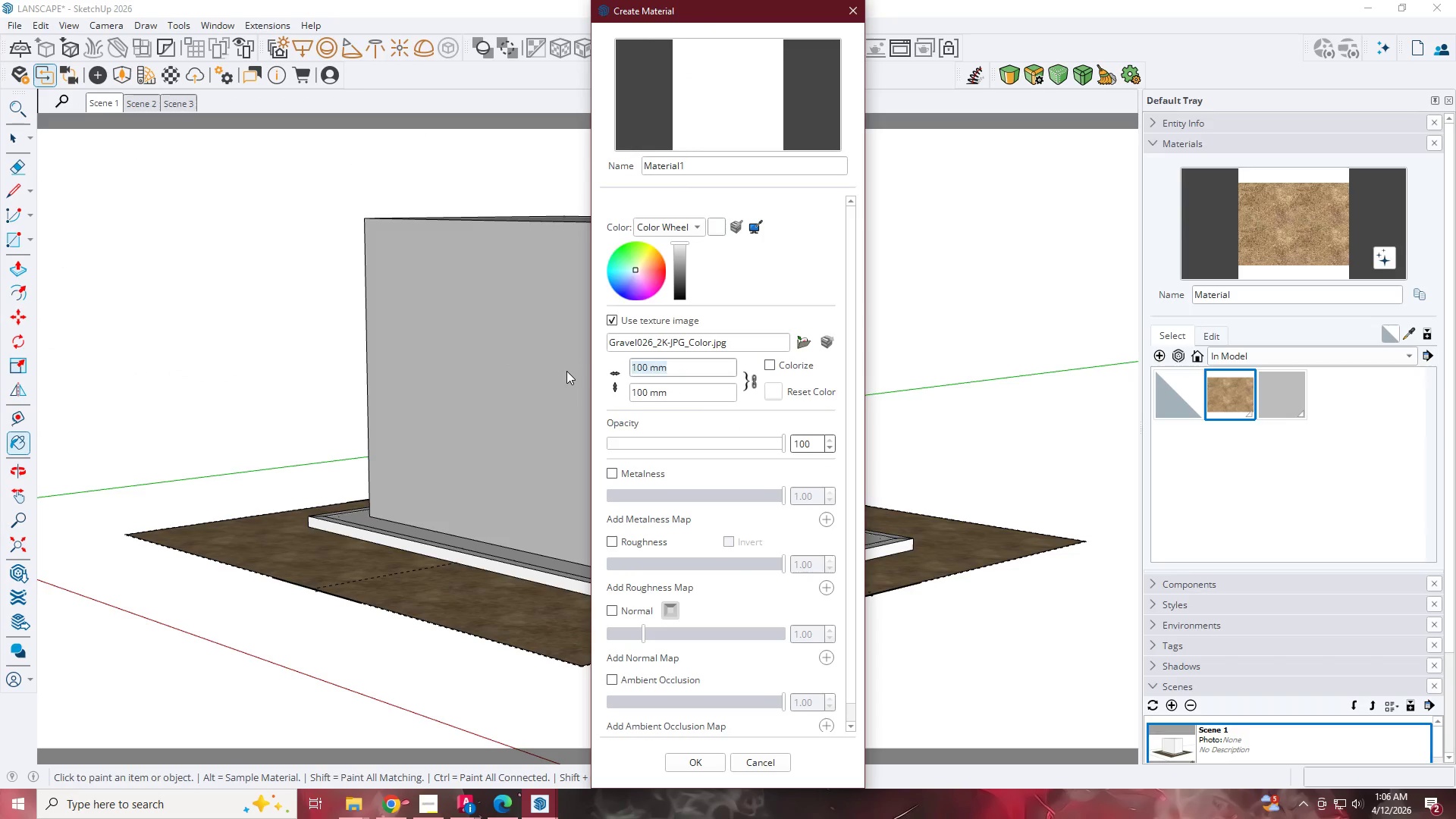 
key(Numpad5)
 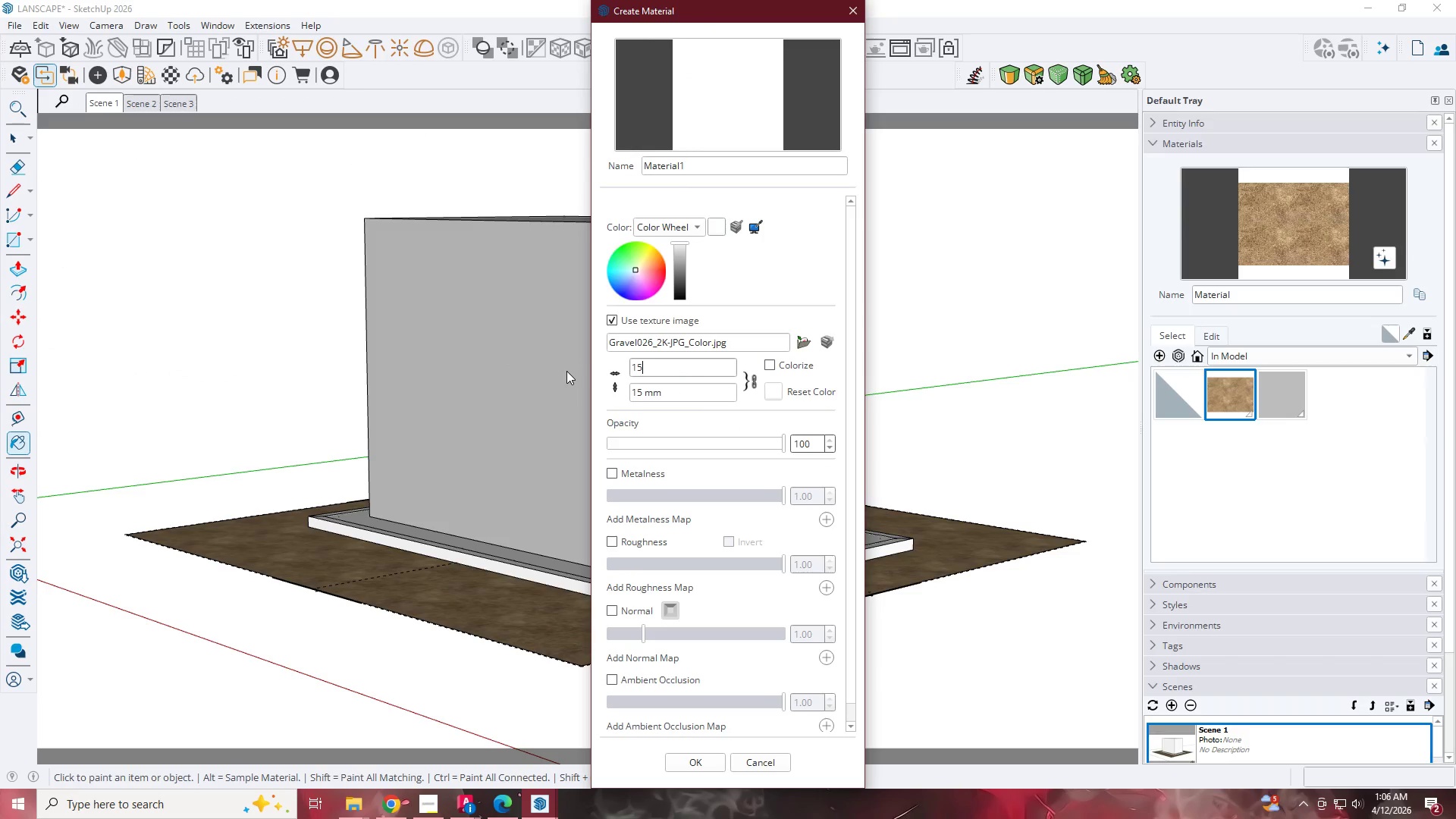 
key(Numpad0)
 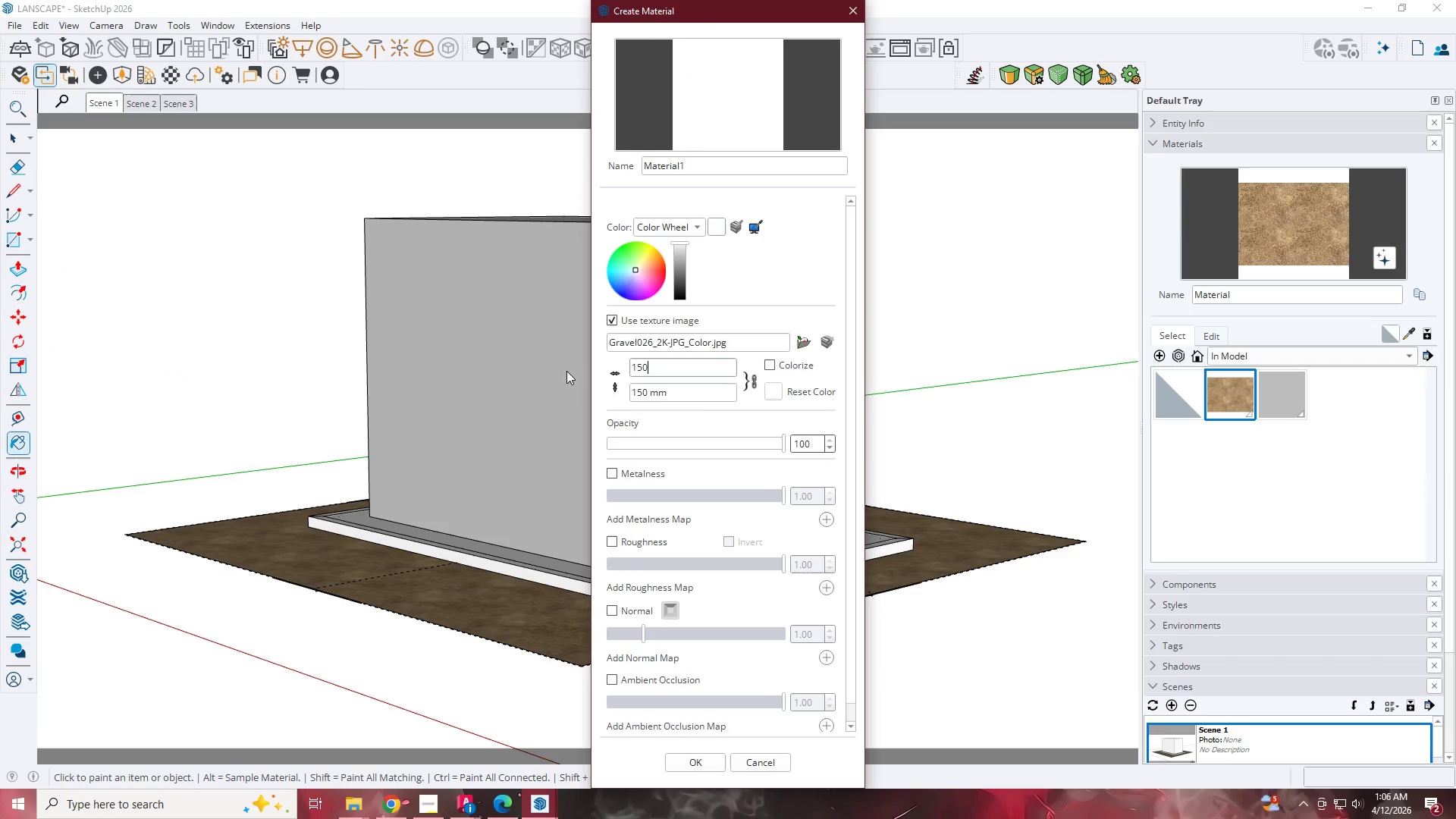 
key(Numpad0)
 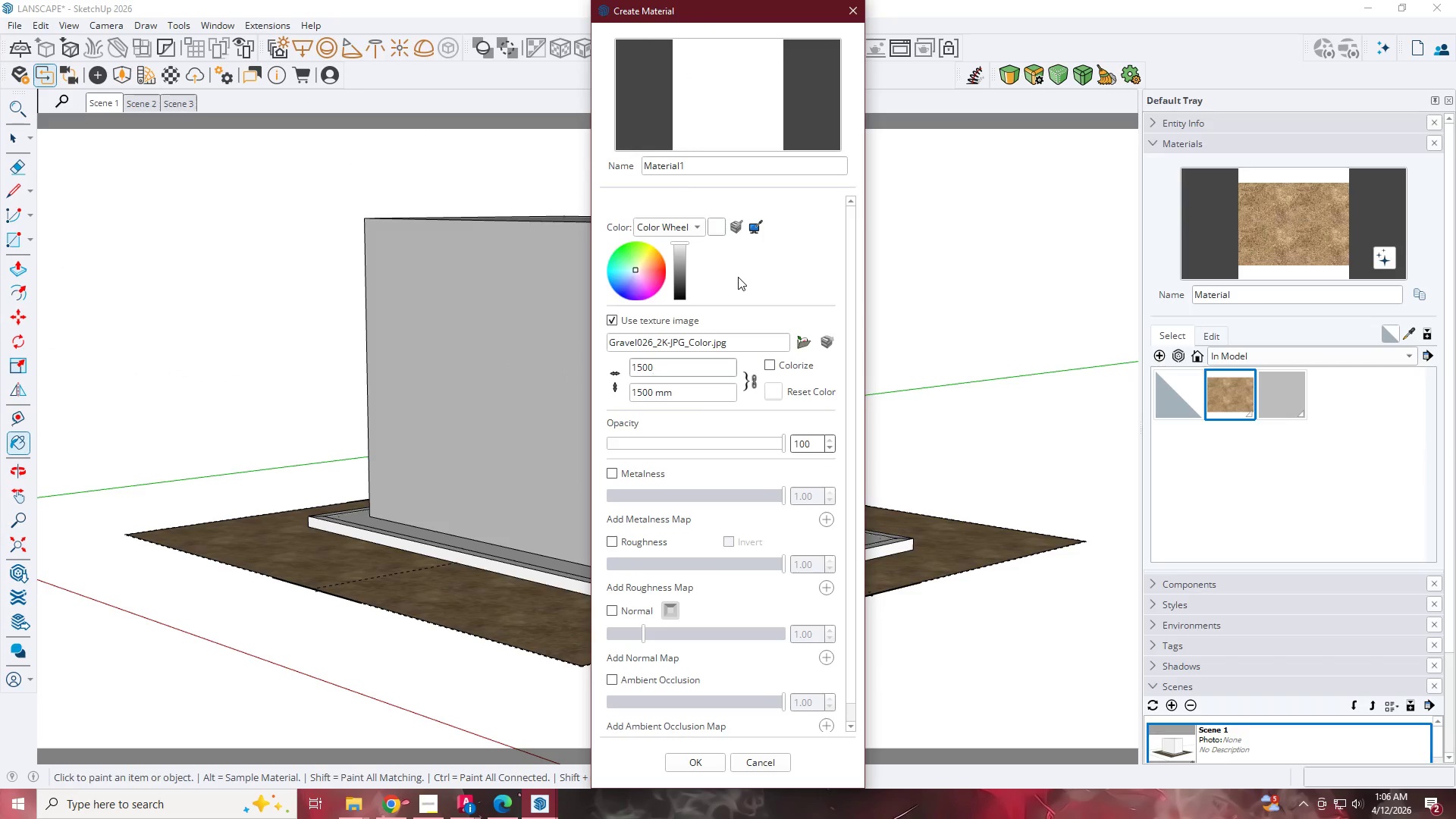 
left_click([719, 115])
 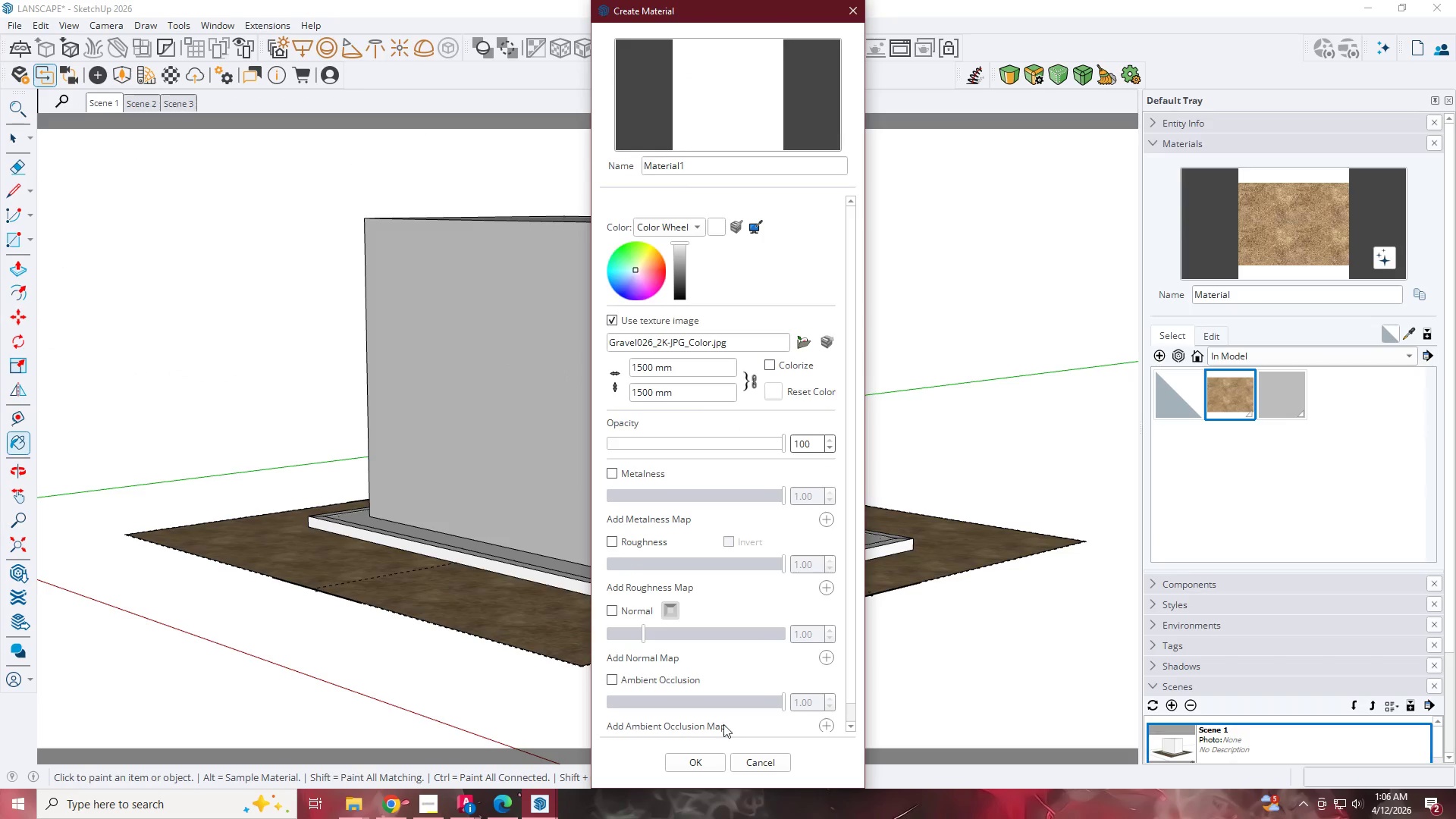 
left_click([711, 756])
 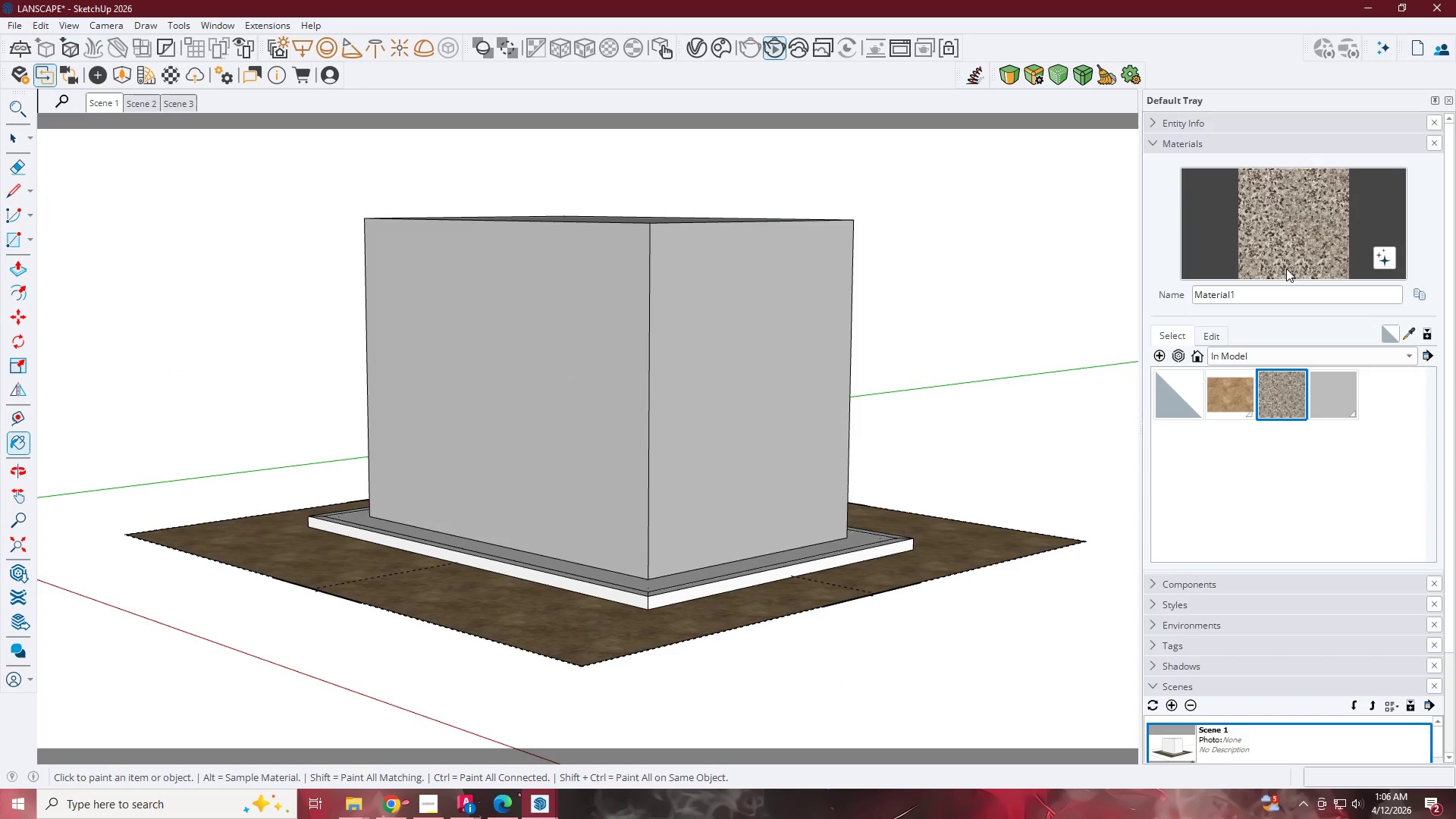 
left_click([1303, 237])
 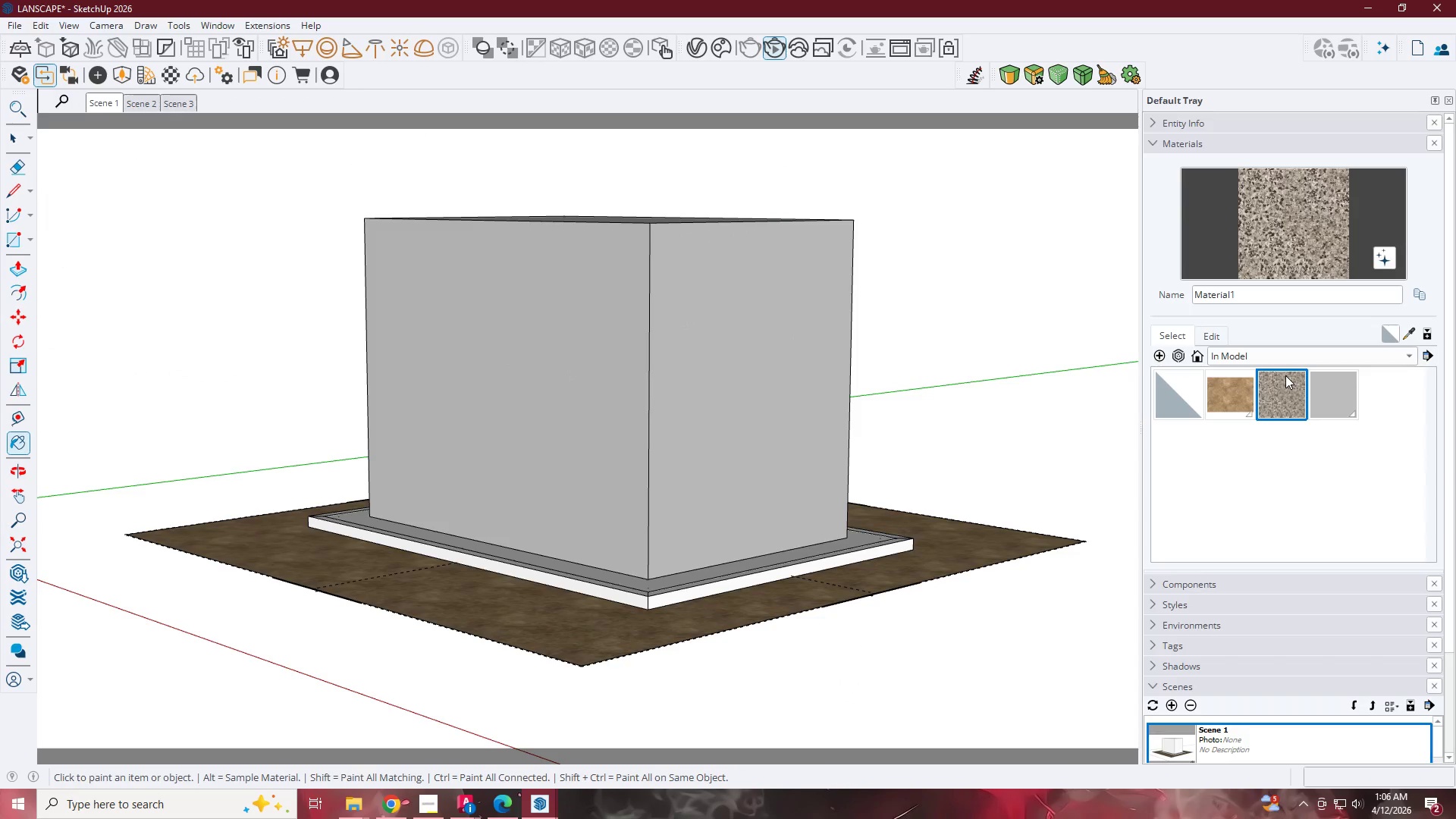 
left_click([1285, 375])
 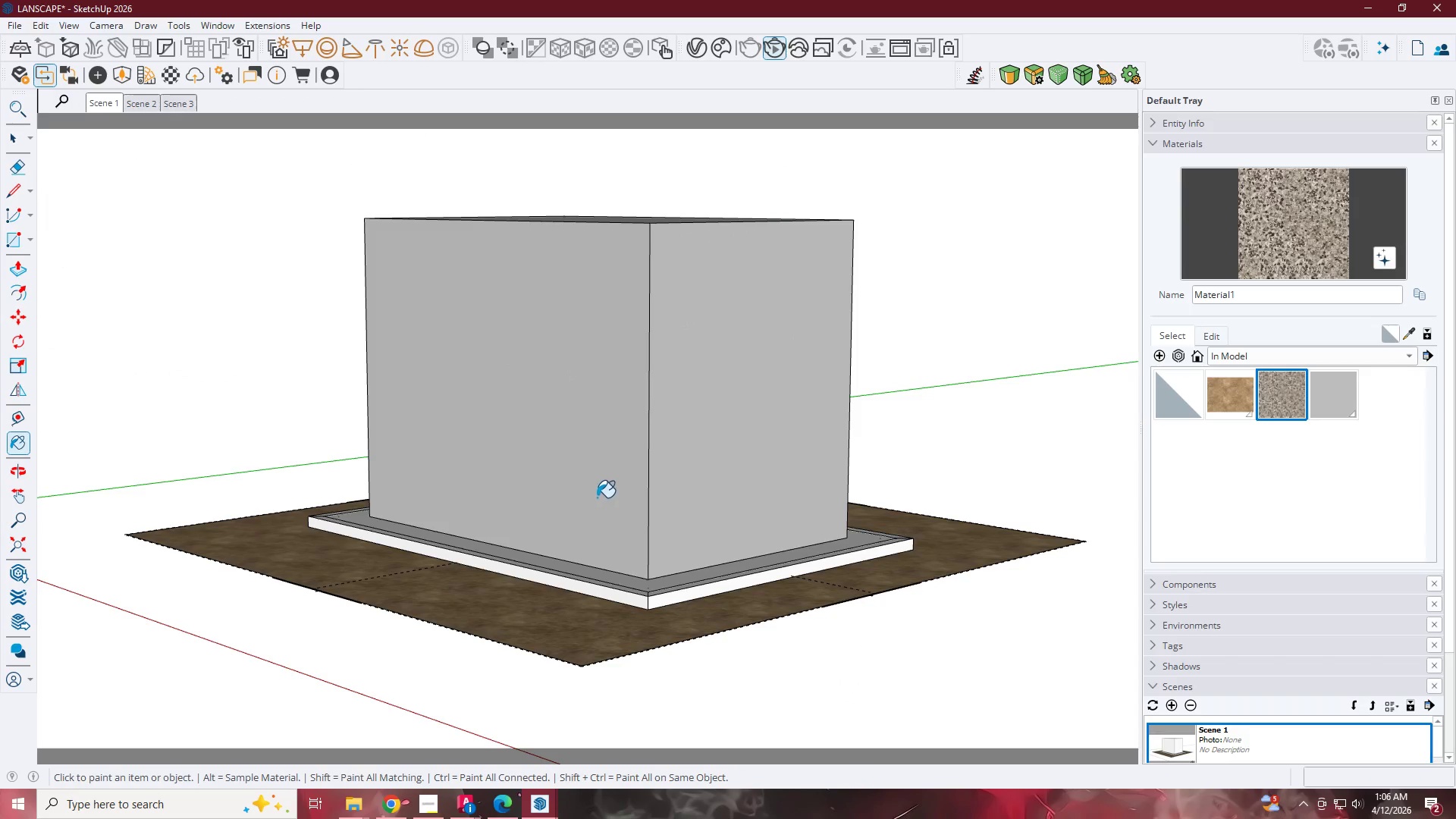 
key(Space)
 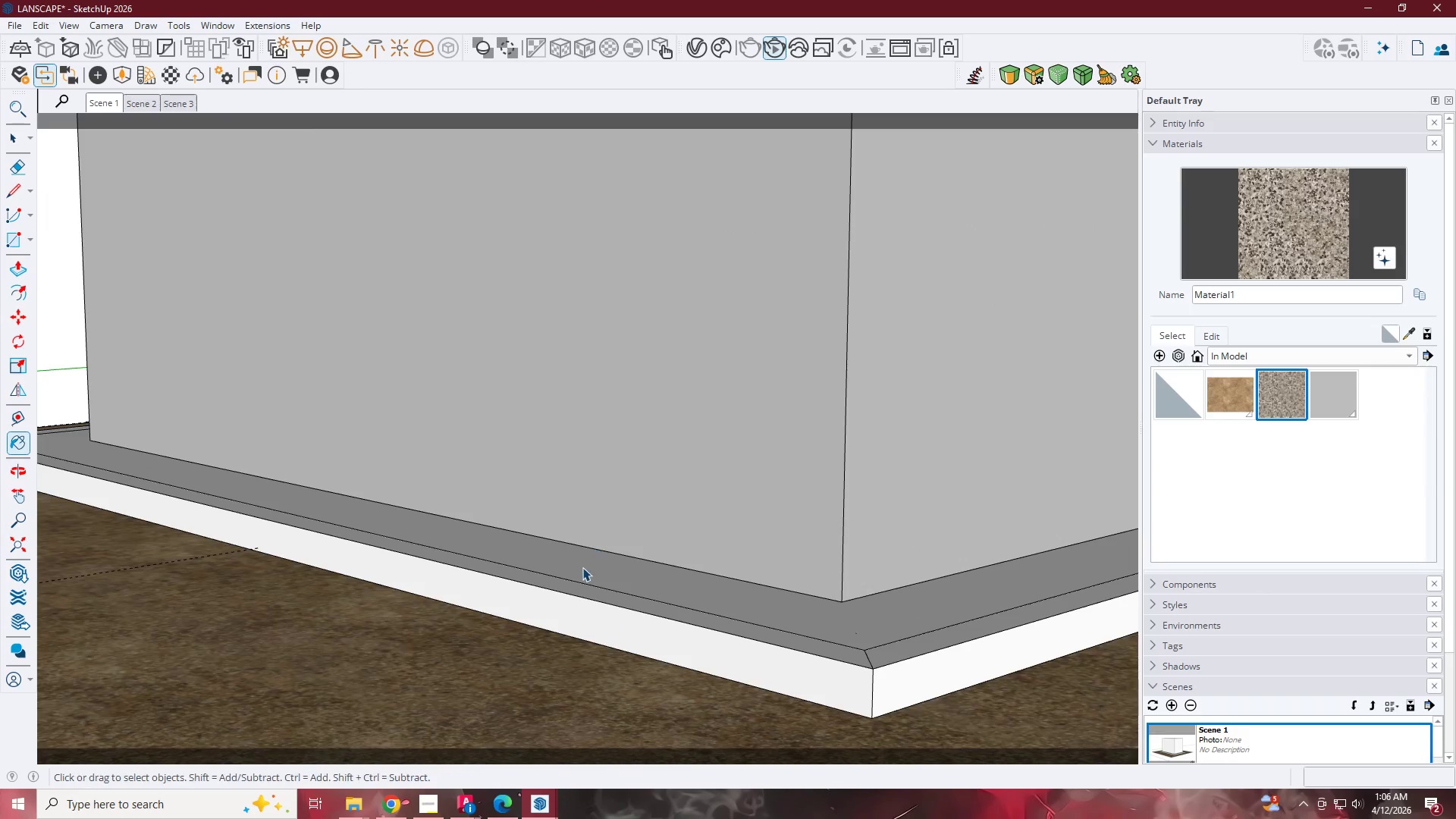 
key(Escape)
 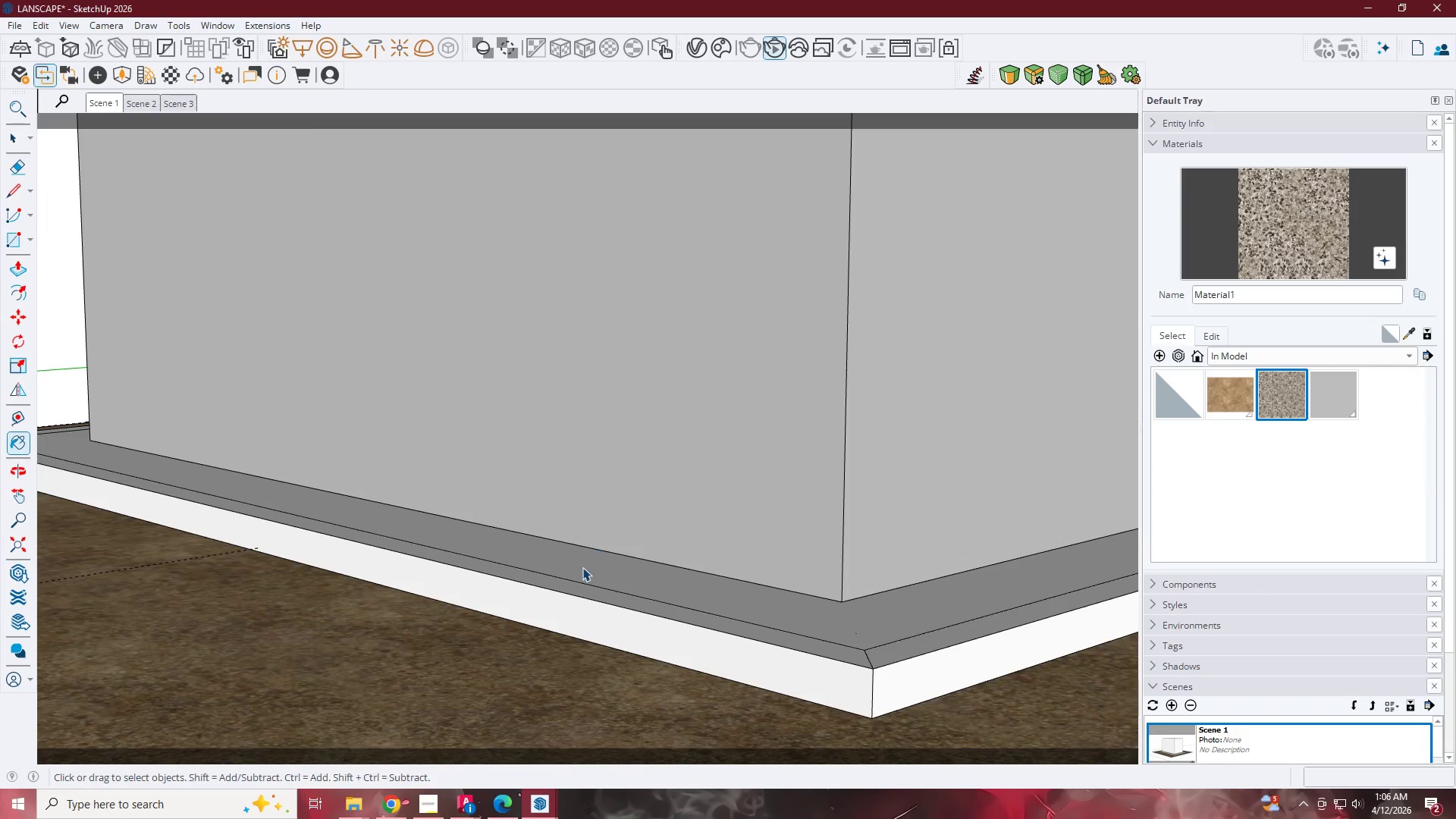 
left_click([582, 566])
 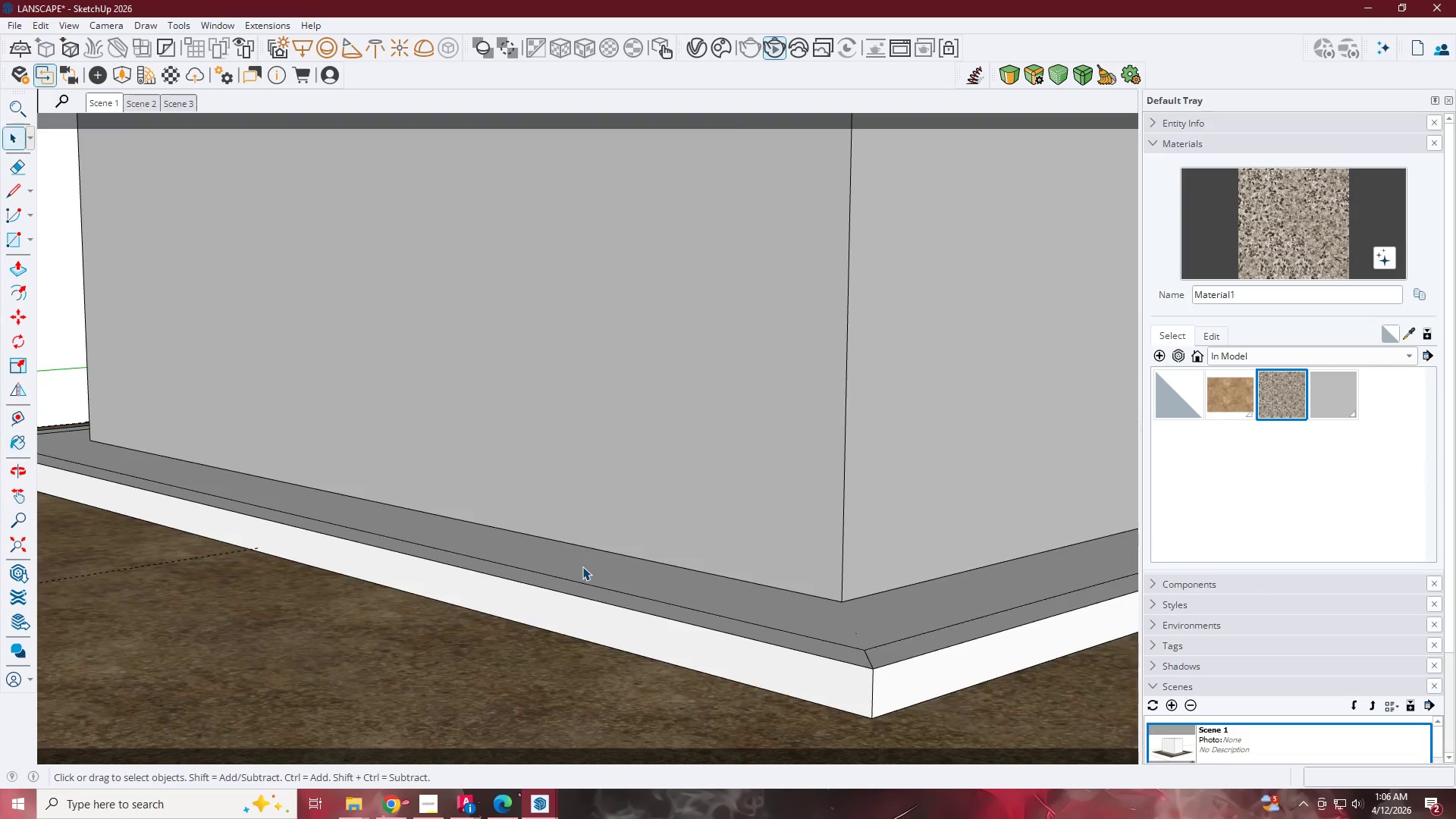 
double_click([582, 566])
 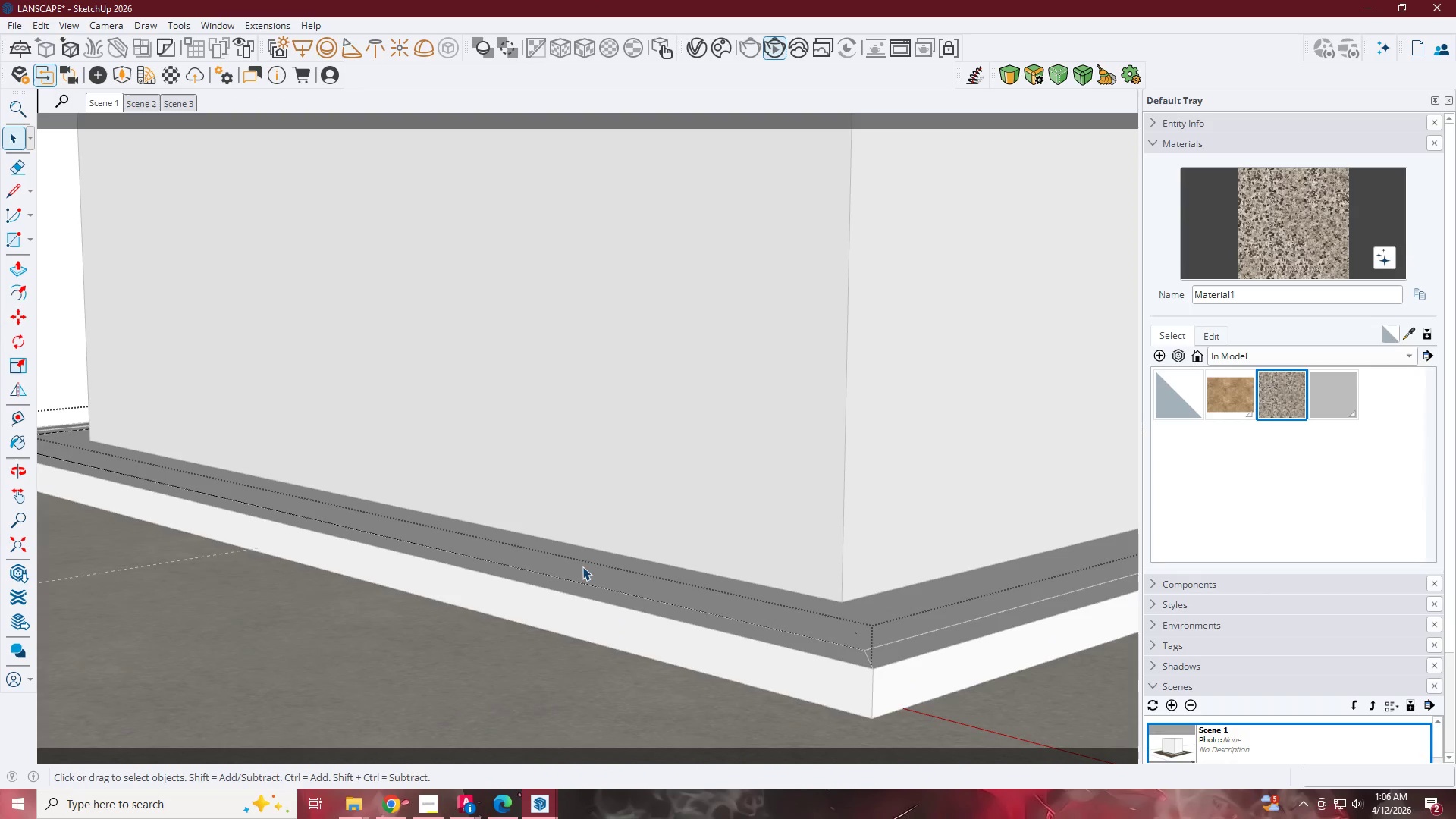 
triple_click([582, 566])
 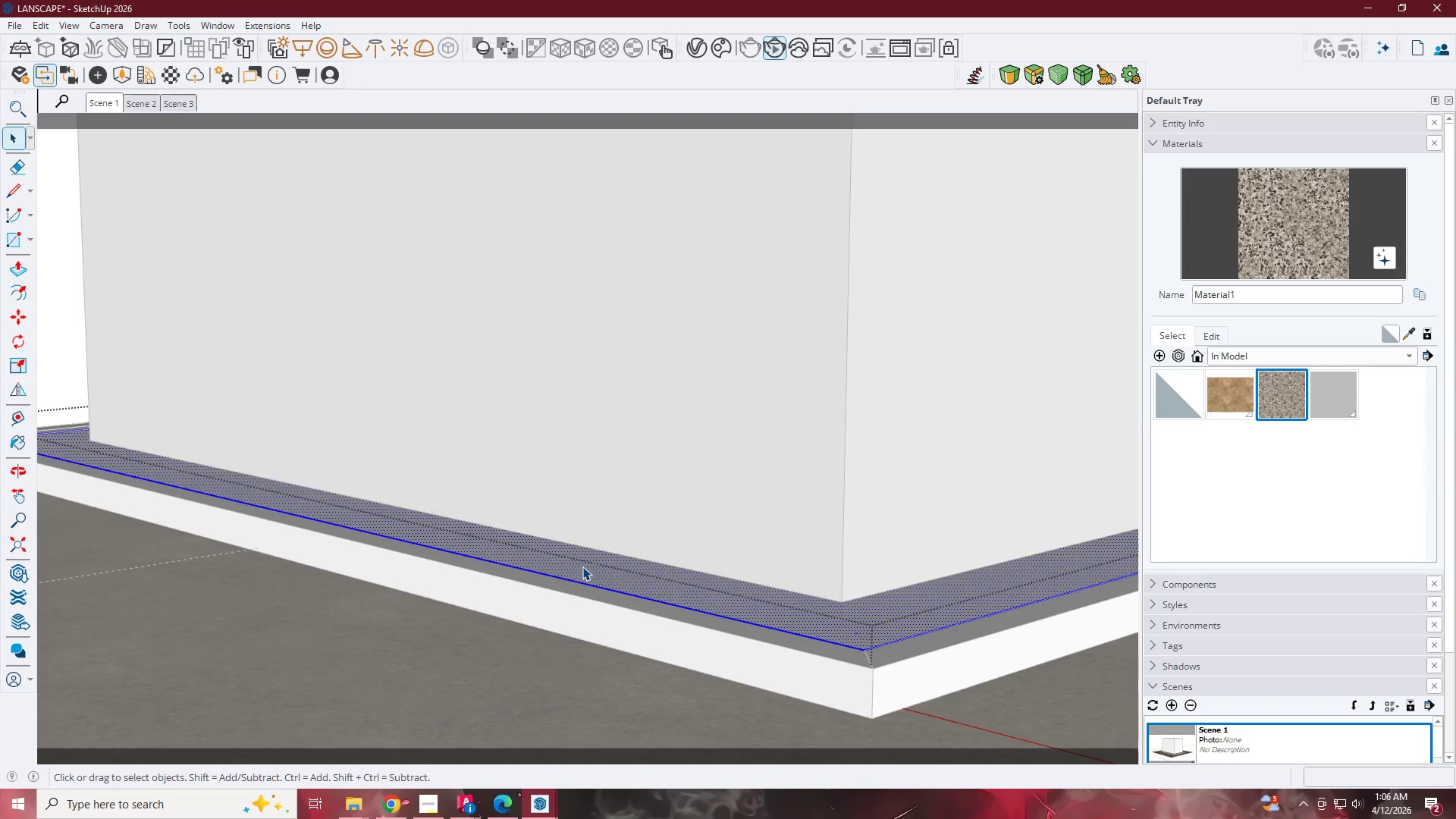 
scroll: coordinate [582, 567], scroll_direction: up, amount: 11.0
 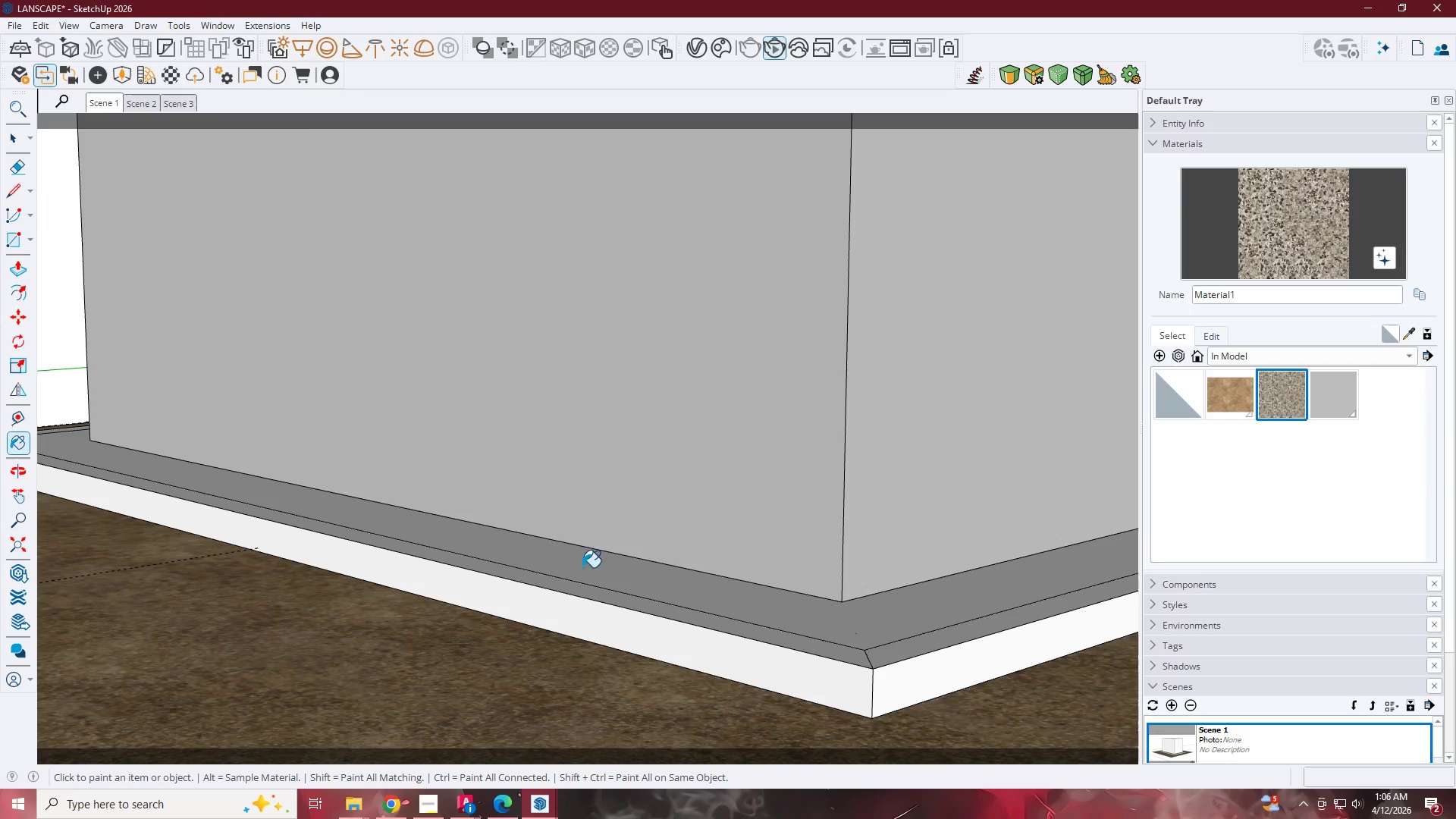 
triple_click([582, 566])
 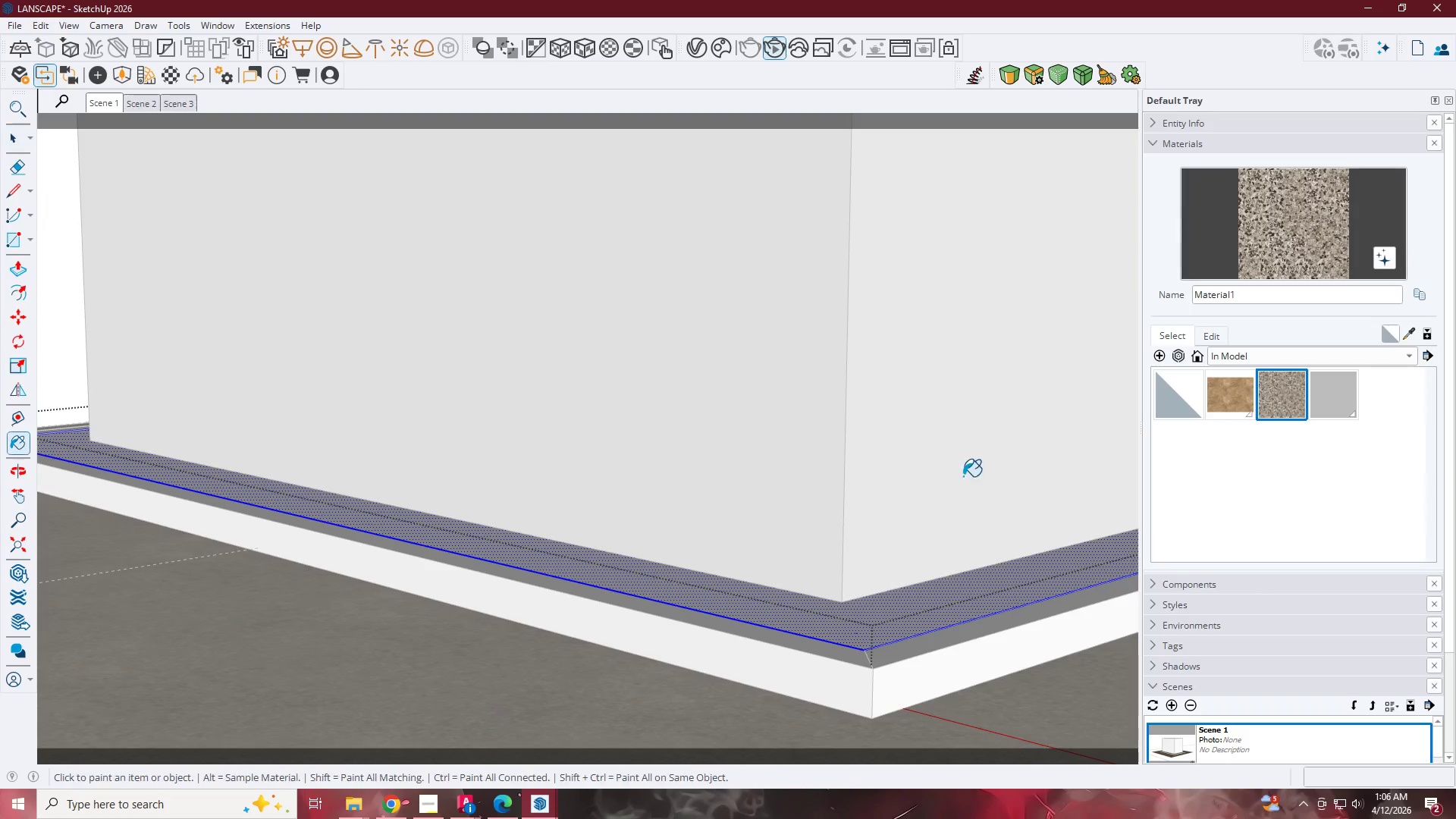 
left_click([701, 617])
 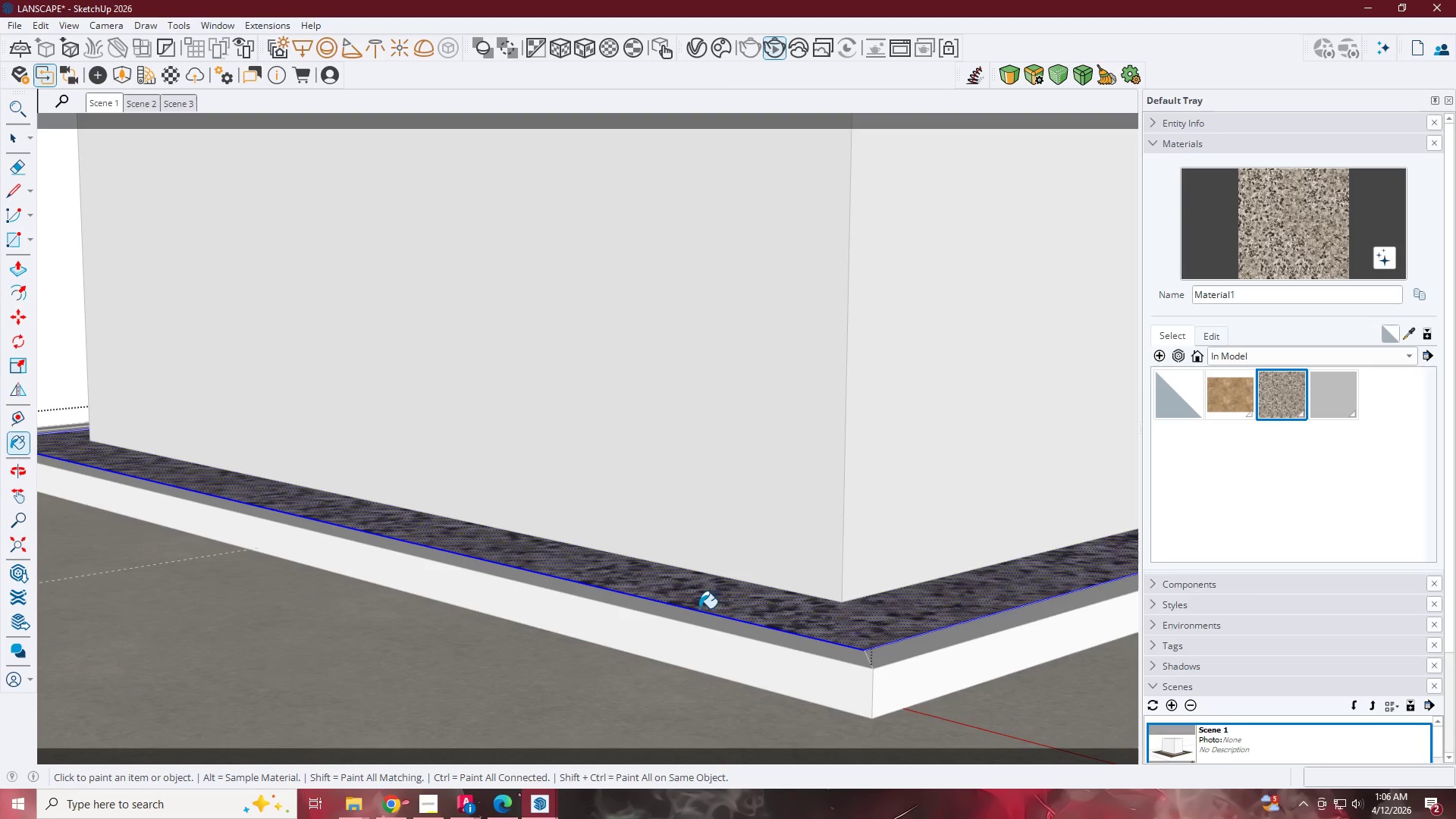 
key(Space)
 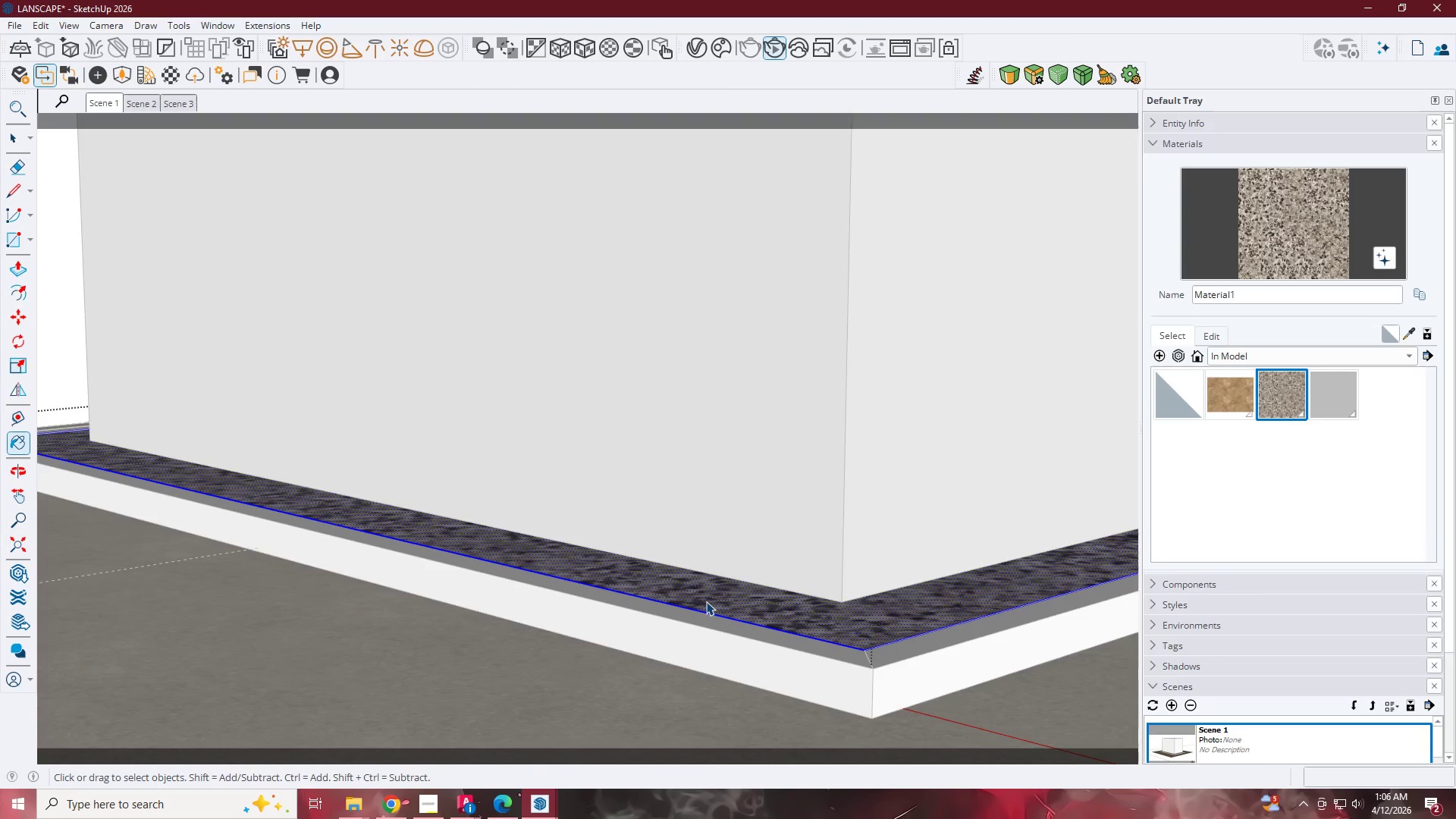 
key(Escape)
 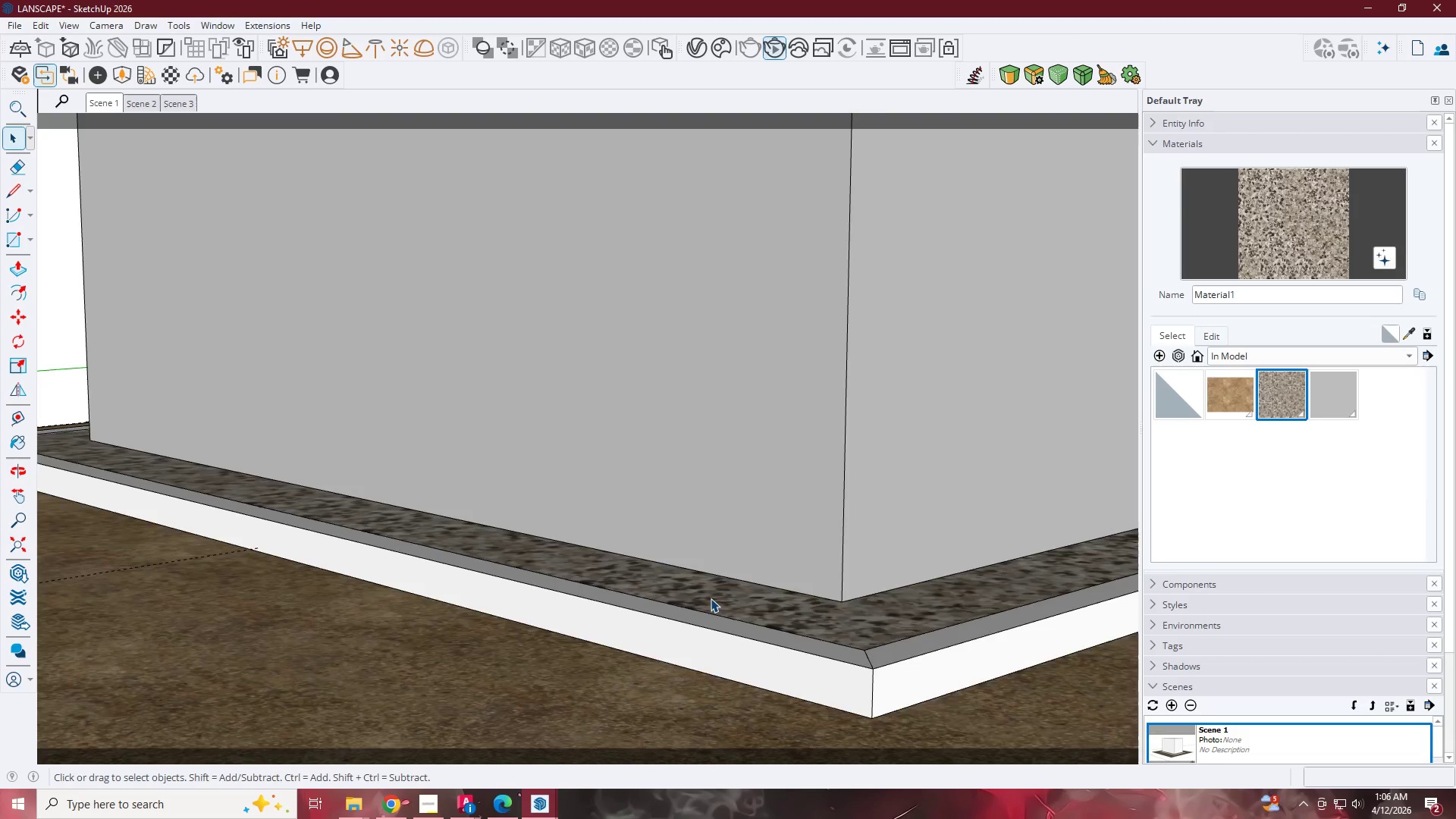 
scroll: coordinate [678, 499], scroll_direction: up, amount: 6.0
 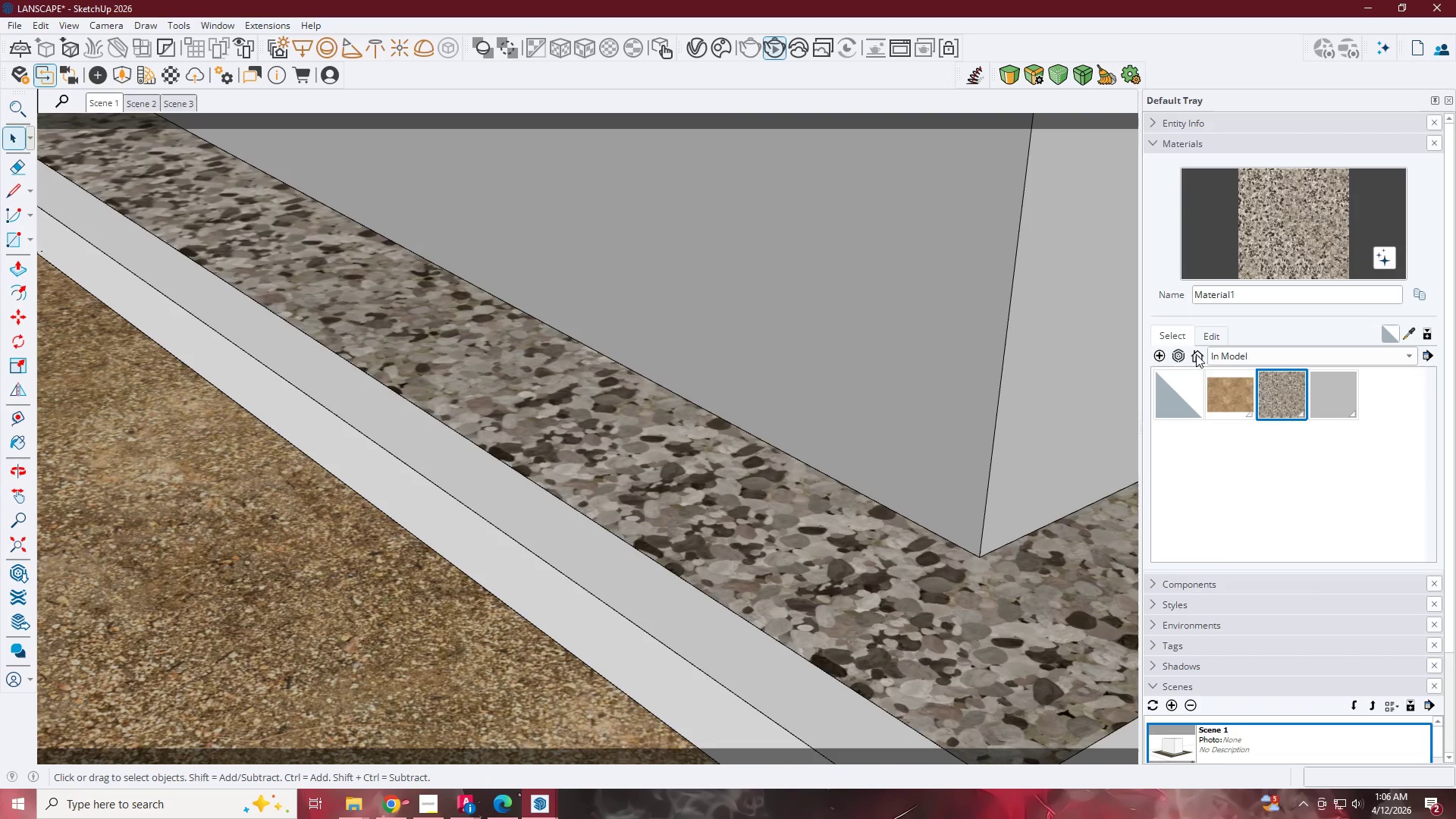 
left_click([1211, 334])
 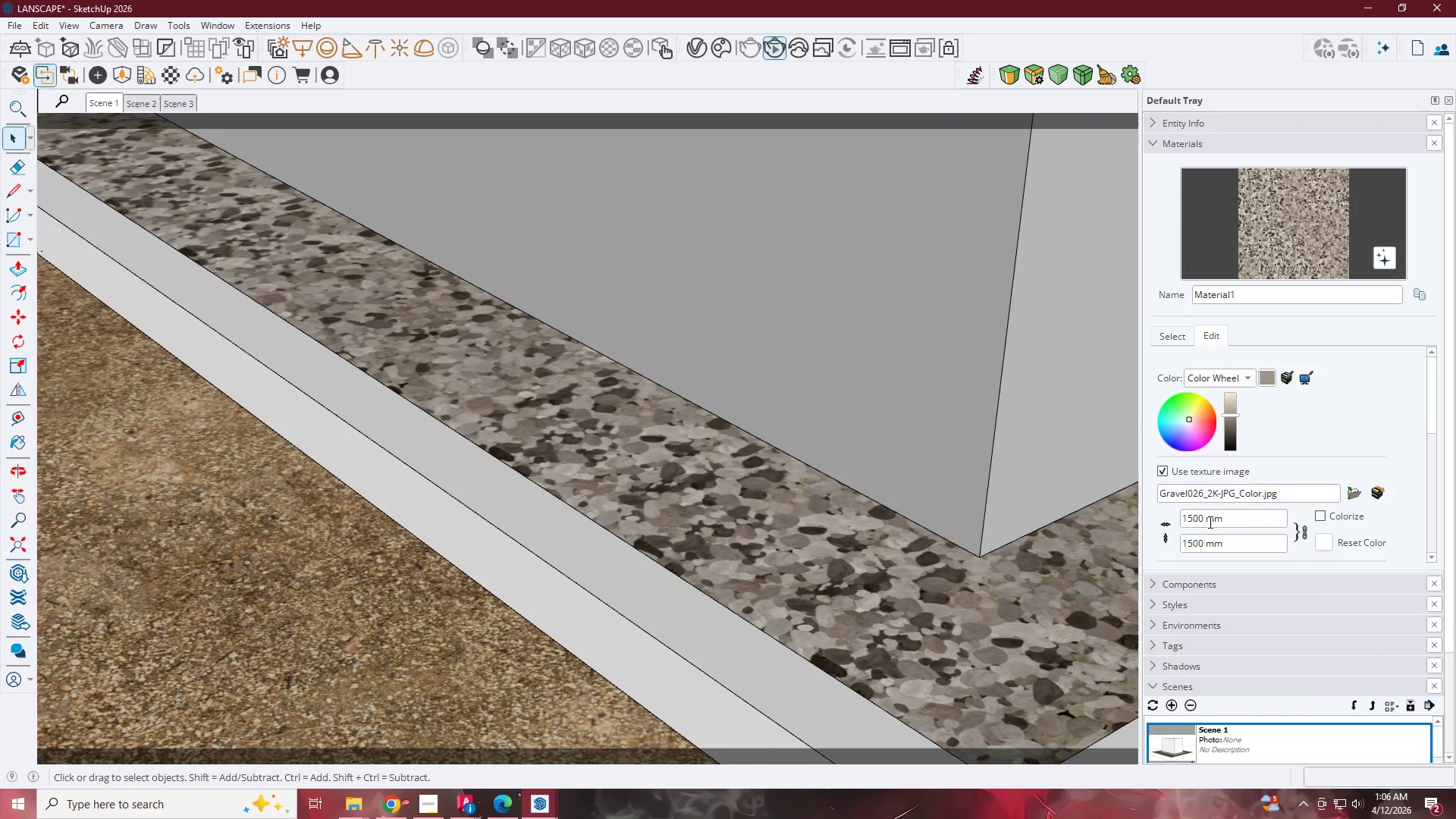 
left_click_drag(start_coordinate=[1203, 522], to_coordinate=[1095, 522])
 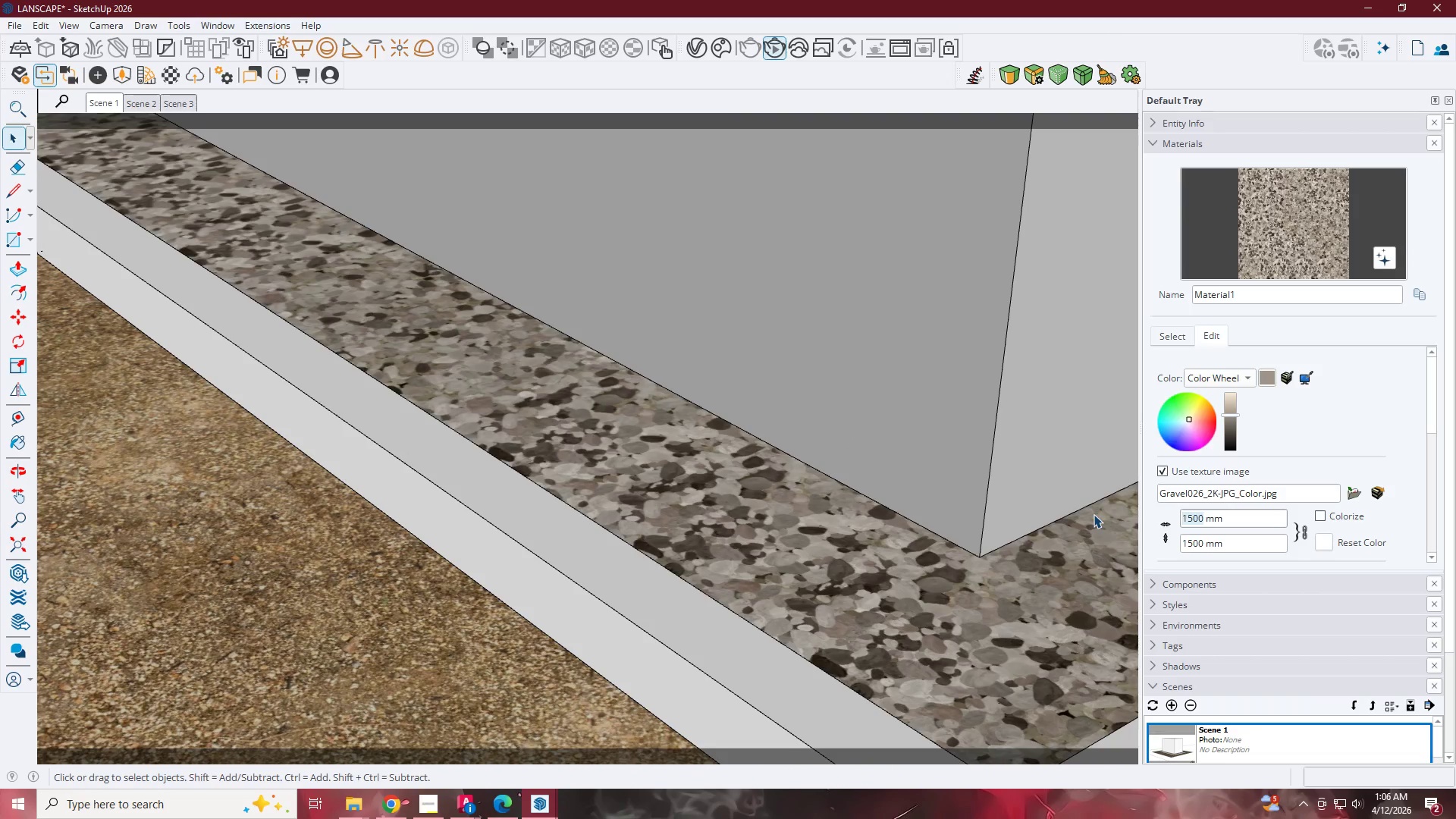 
key(Numpad1)
 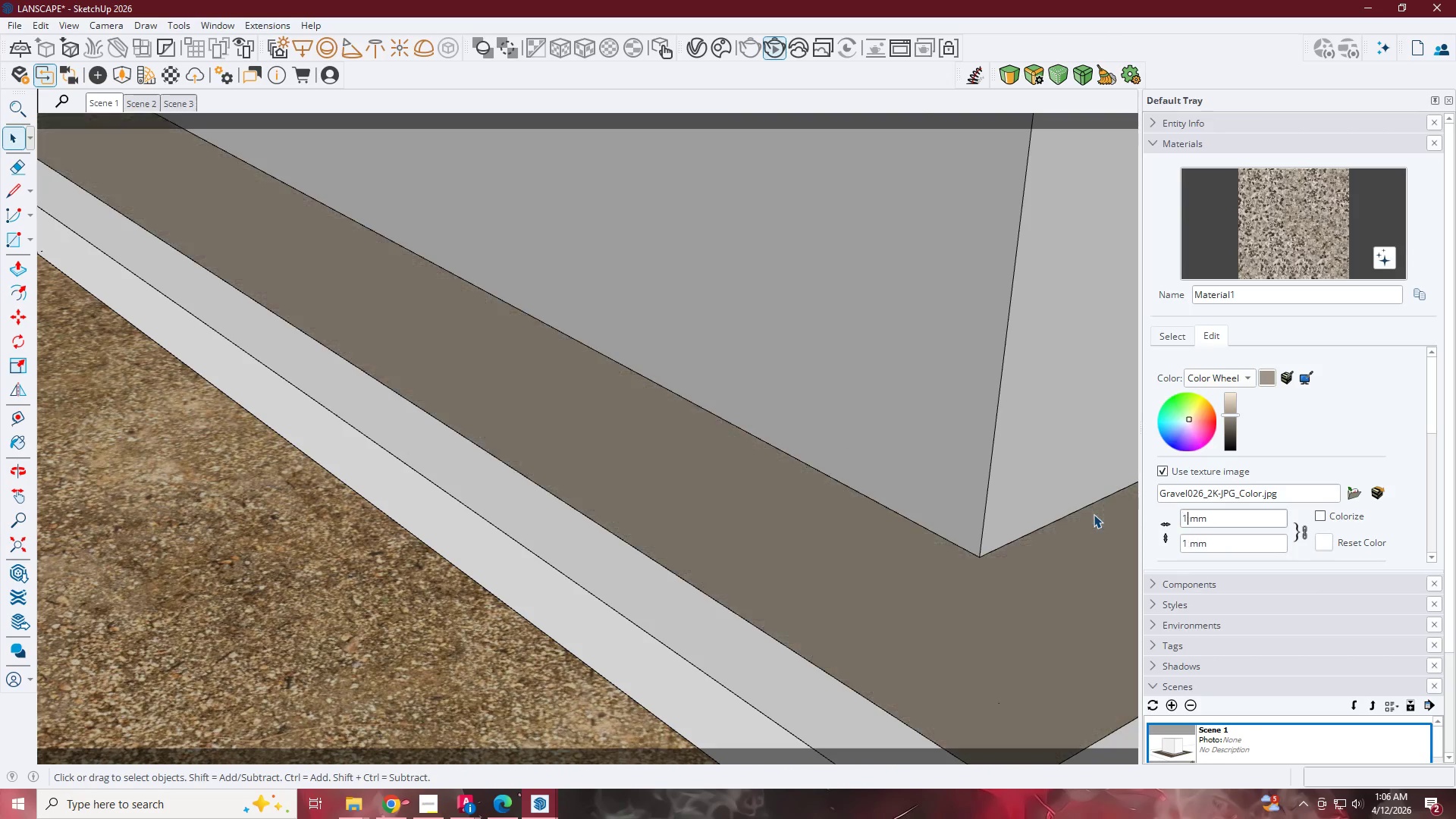 
key(Numpad0)
 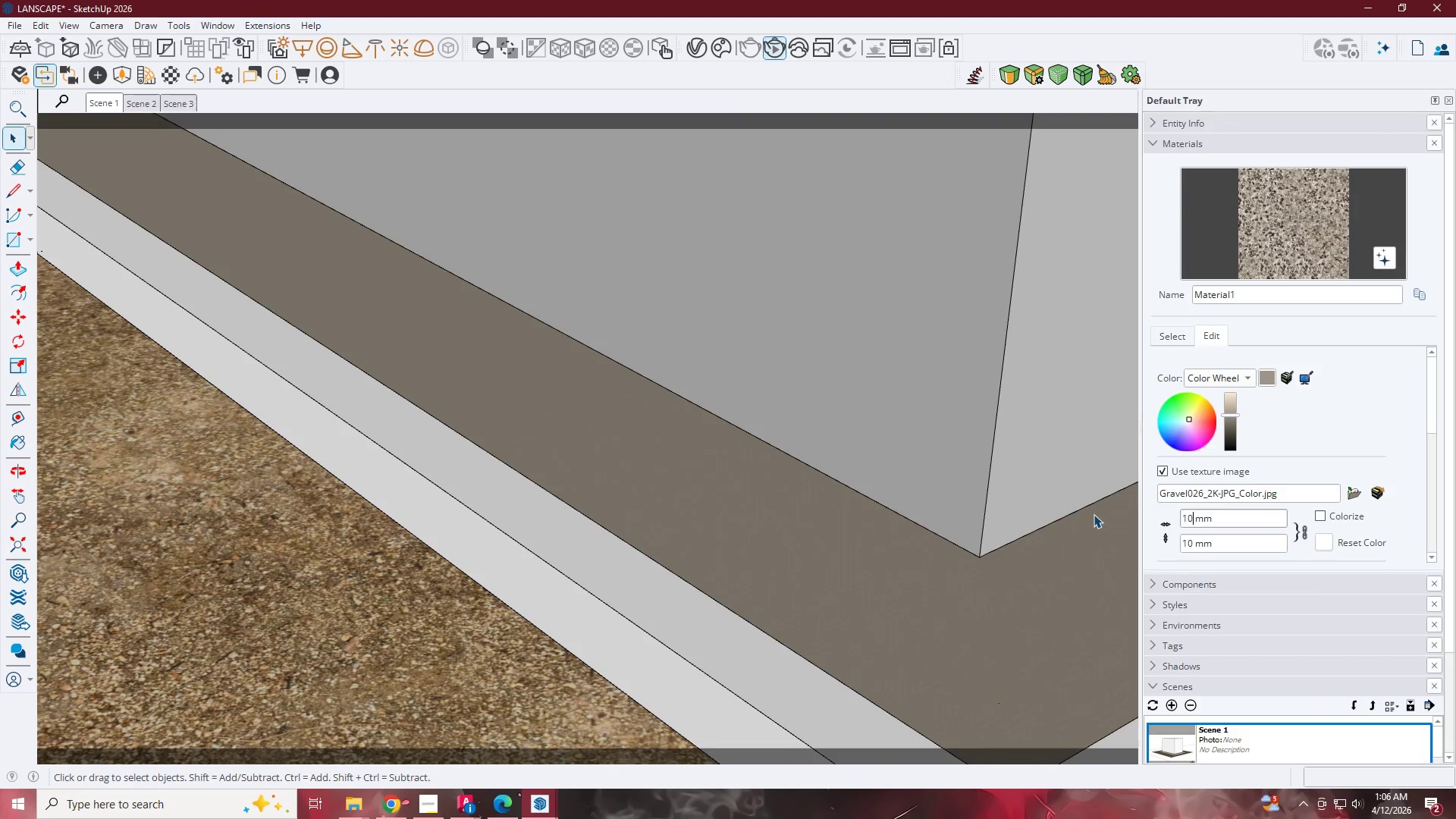 
key(Numpad0)
 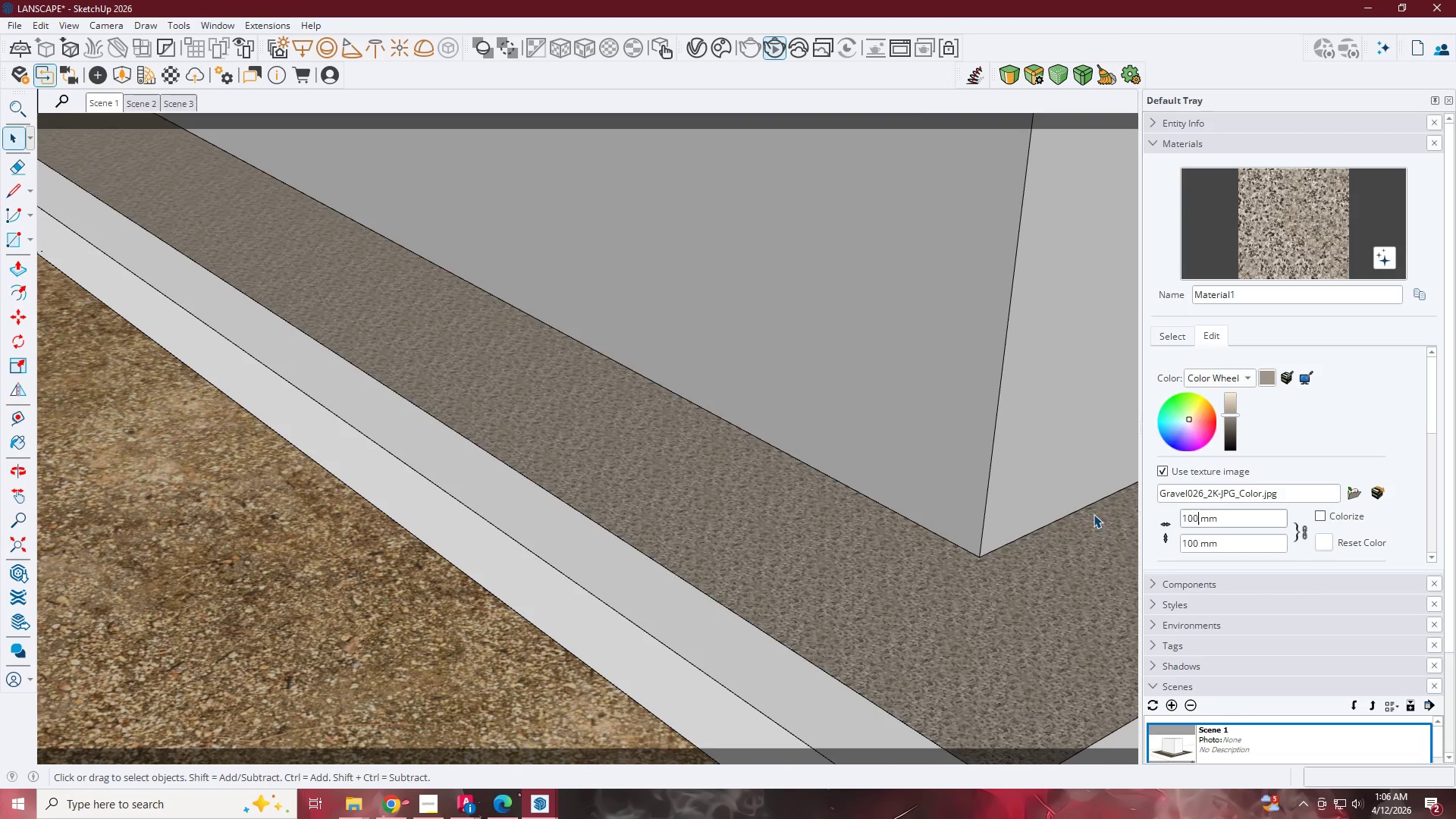 
key(Numpad0)
 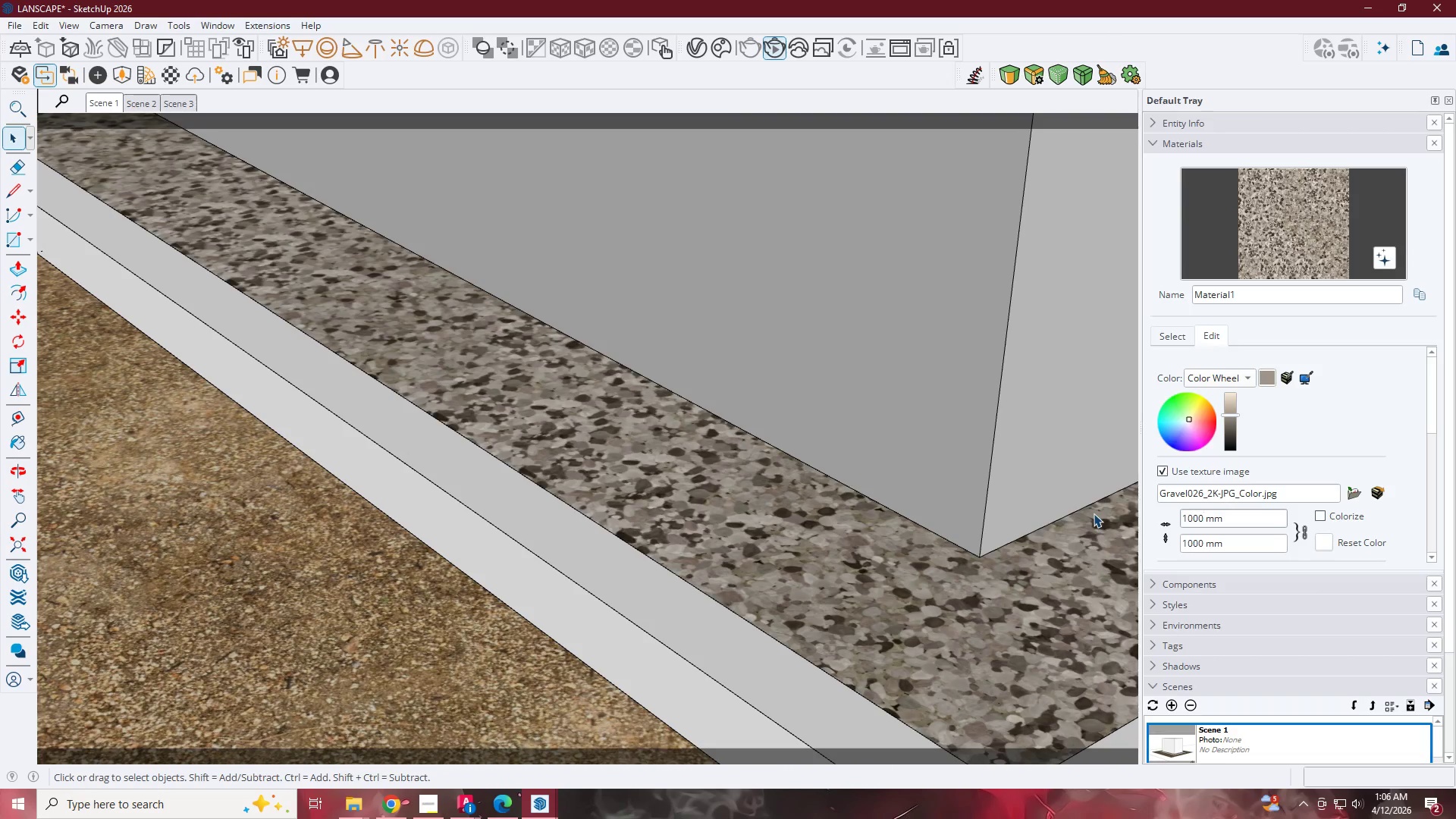 
scroll: coordinate [695, 429], scroll_direction: down, amount: 8.0
 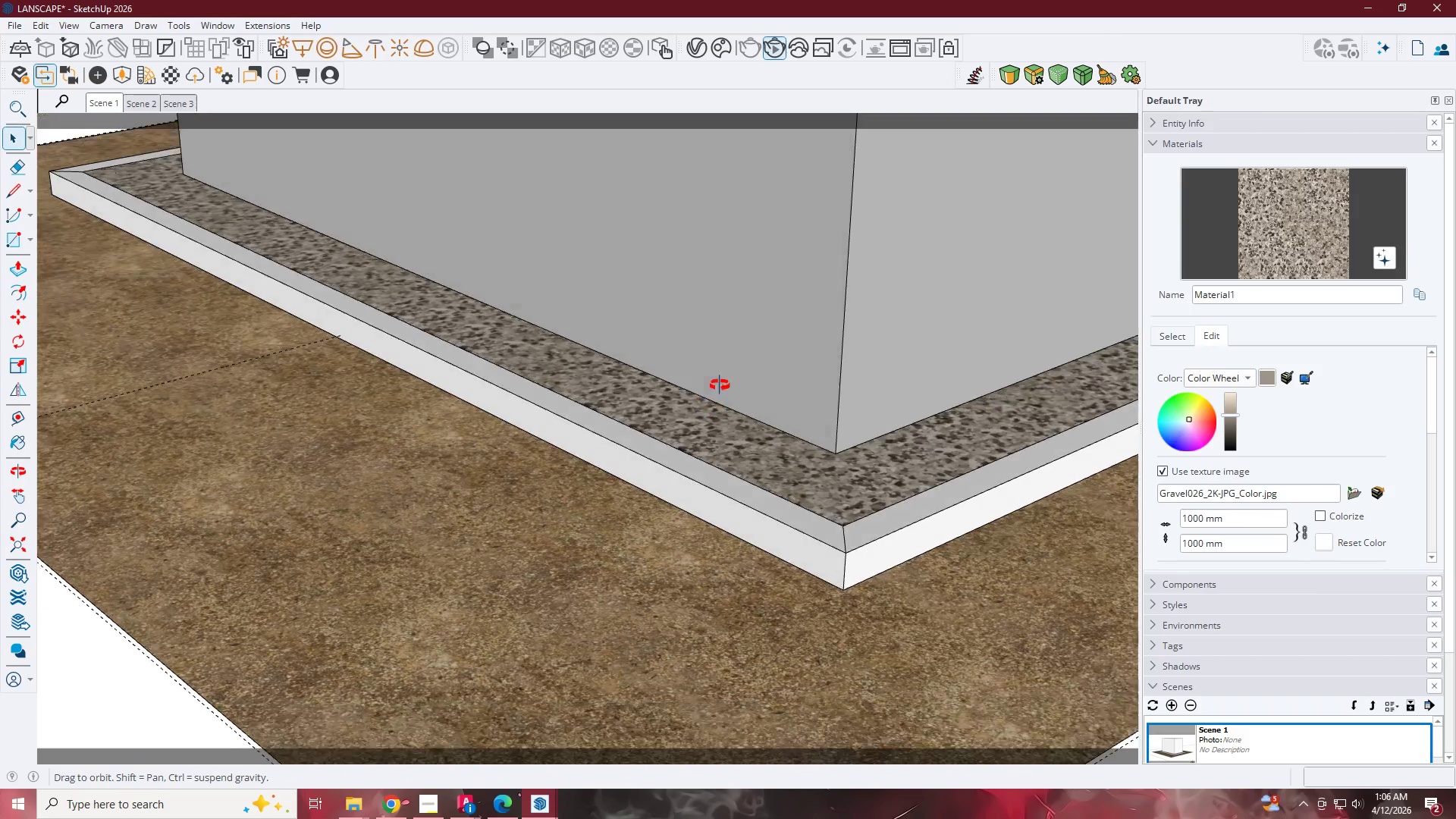 
key(Space)
 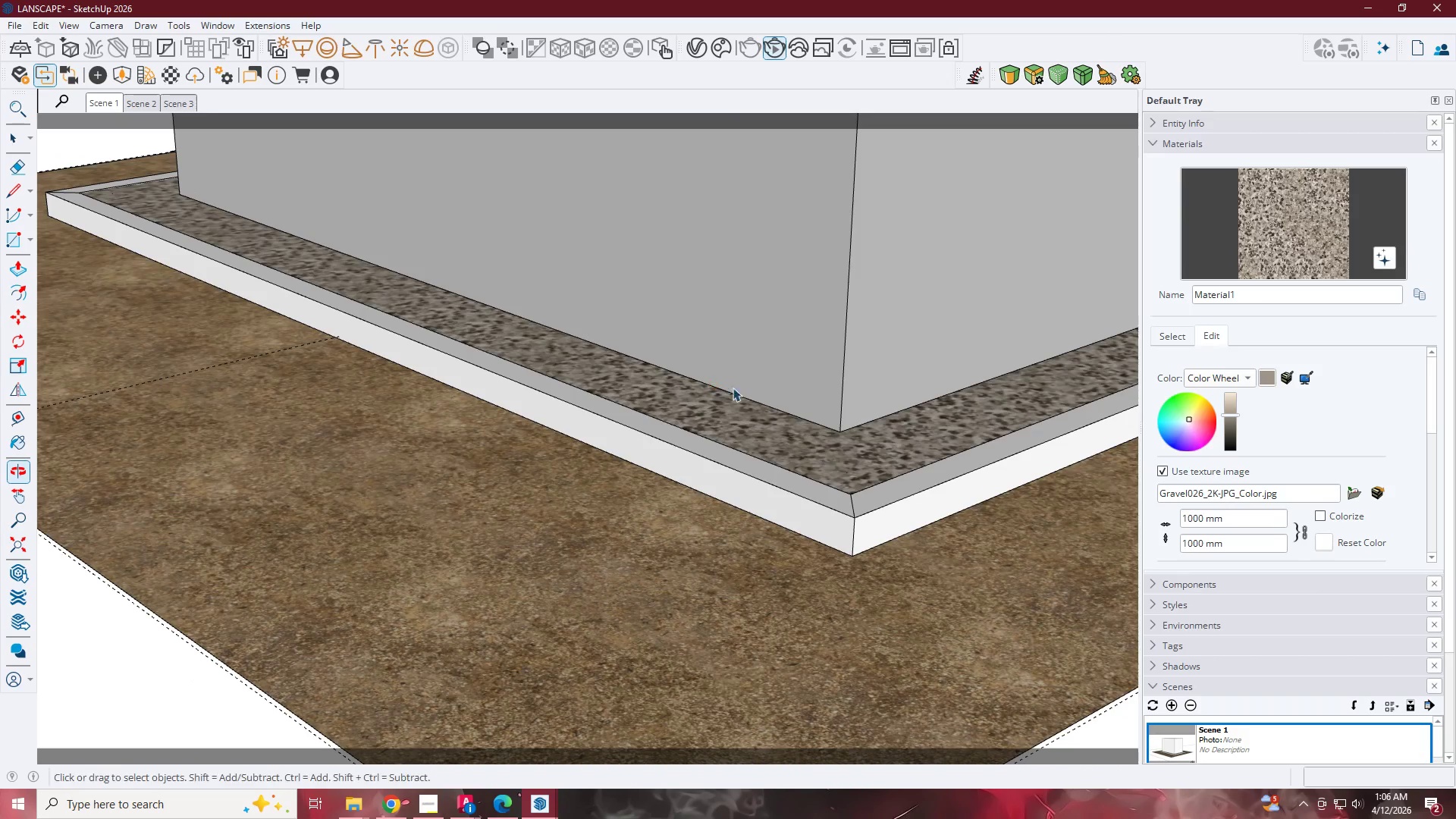 
key(Escape)
 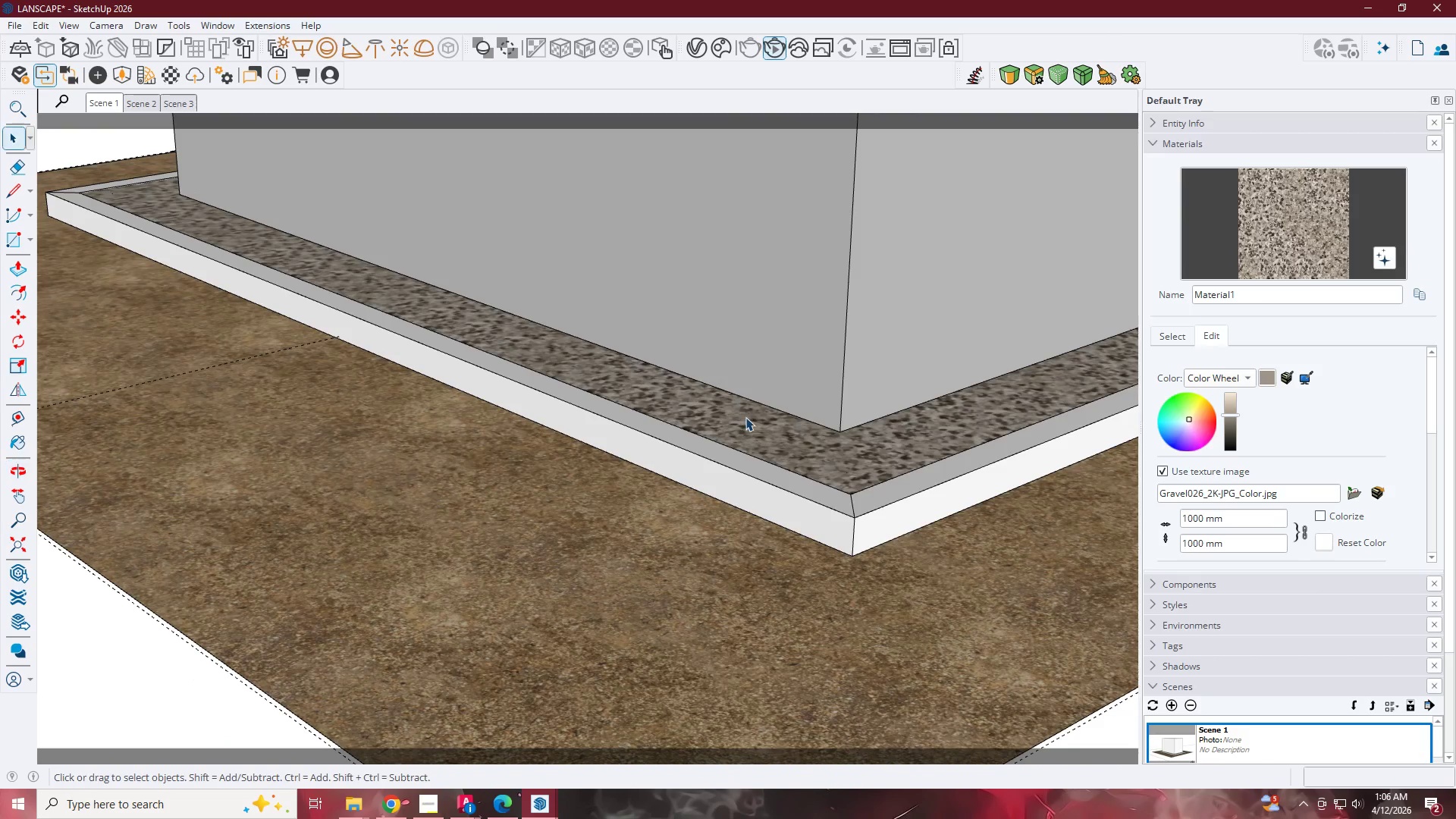 
left_click([746, 417])
 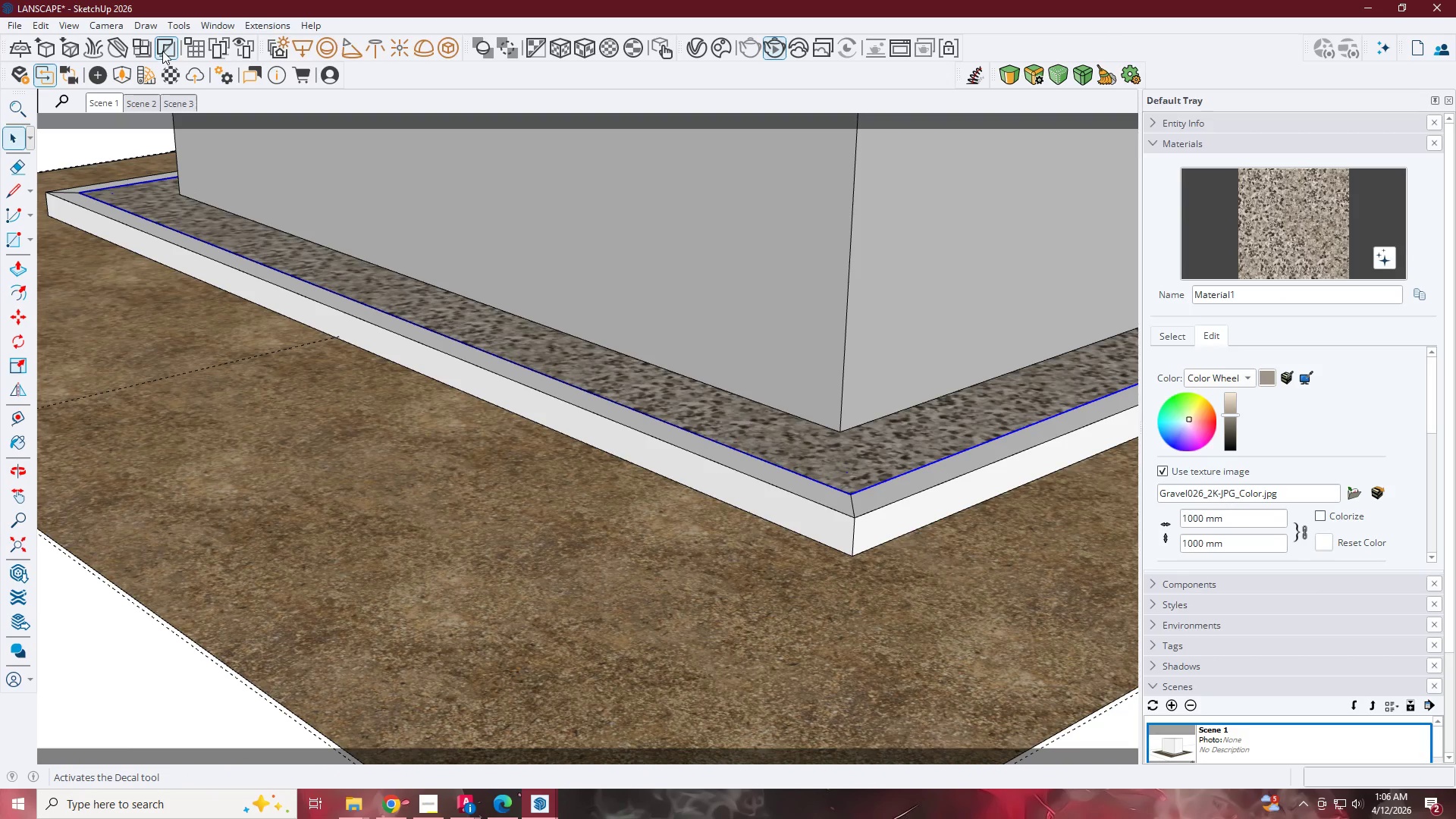 
left_click([144, 48])
 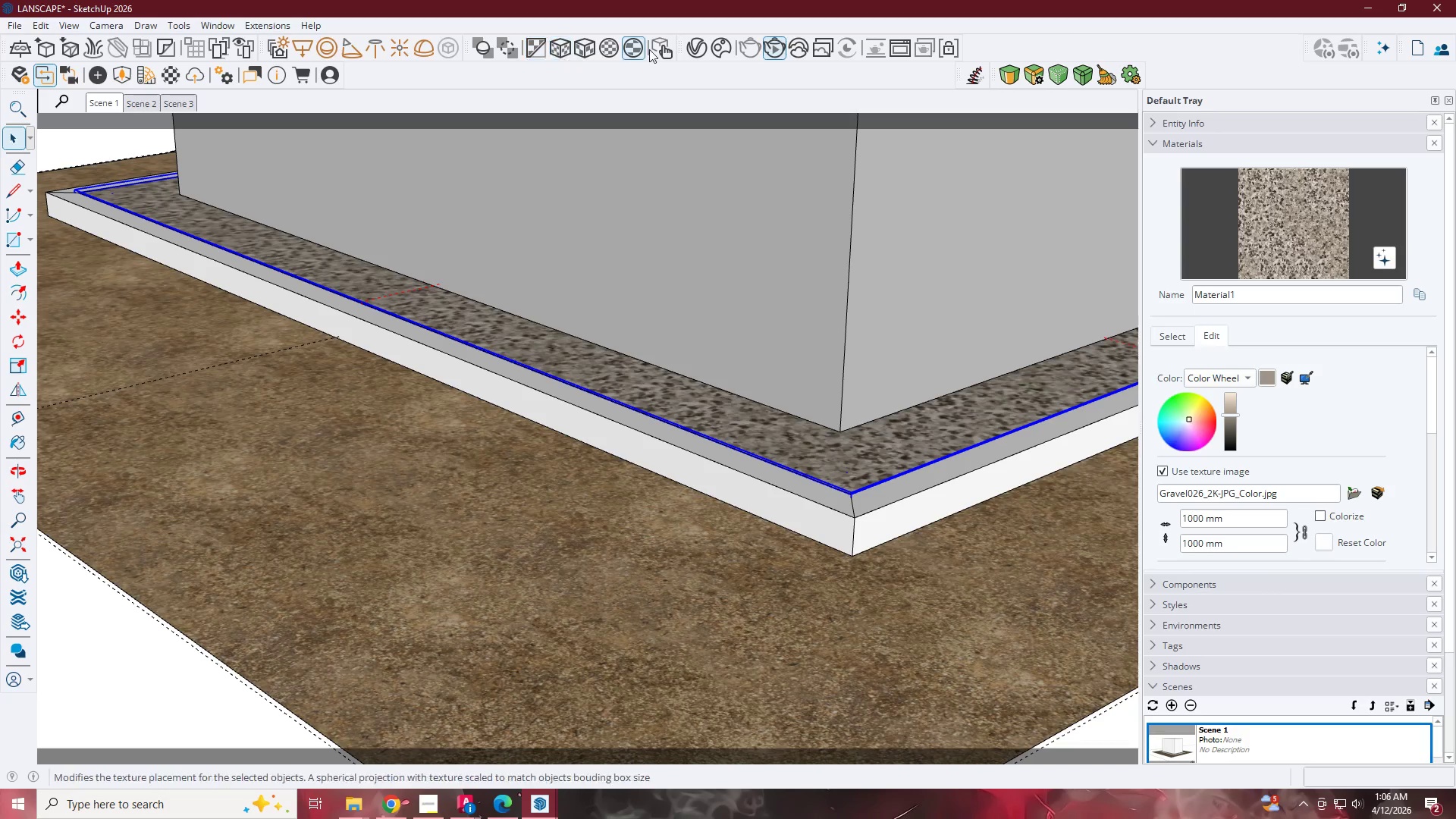 
left_click([700, 46])
 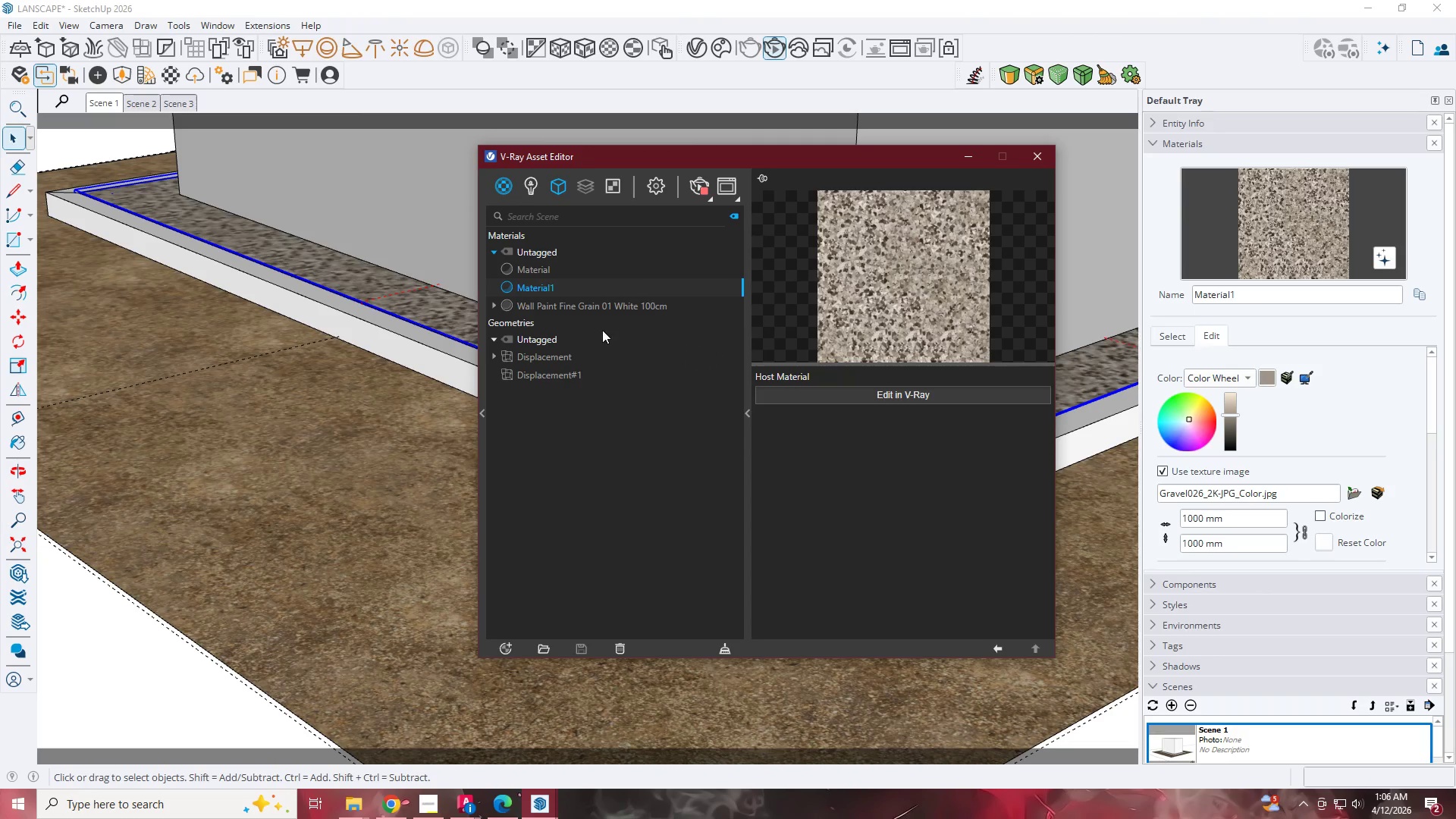 
left_click([552, 373])
 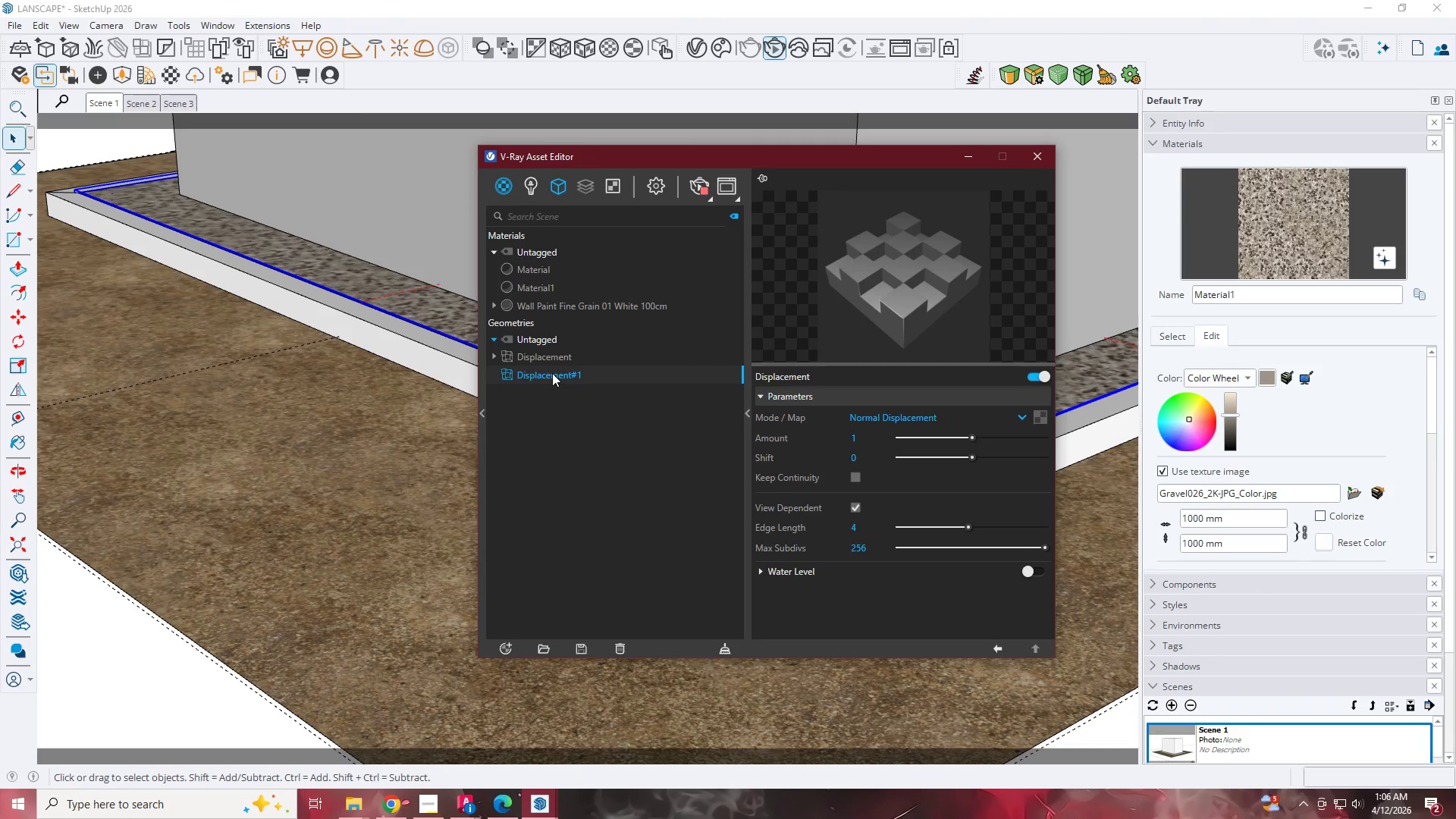 
right_click([552, 373])
 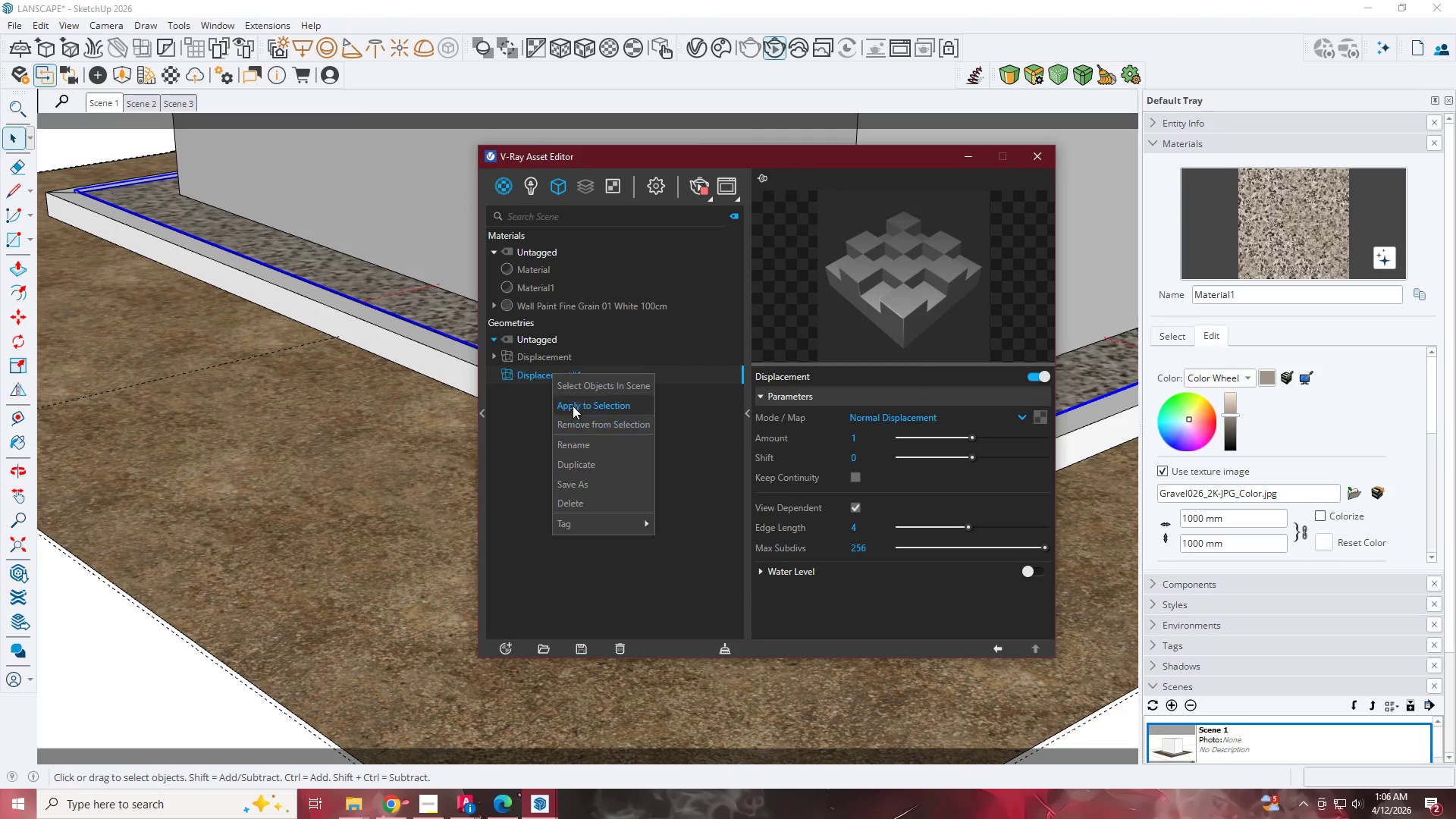 
left_click([579, 444])
 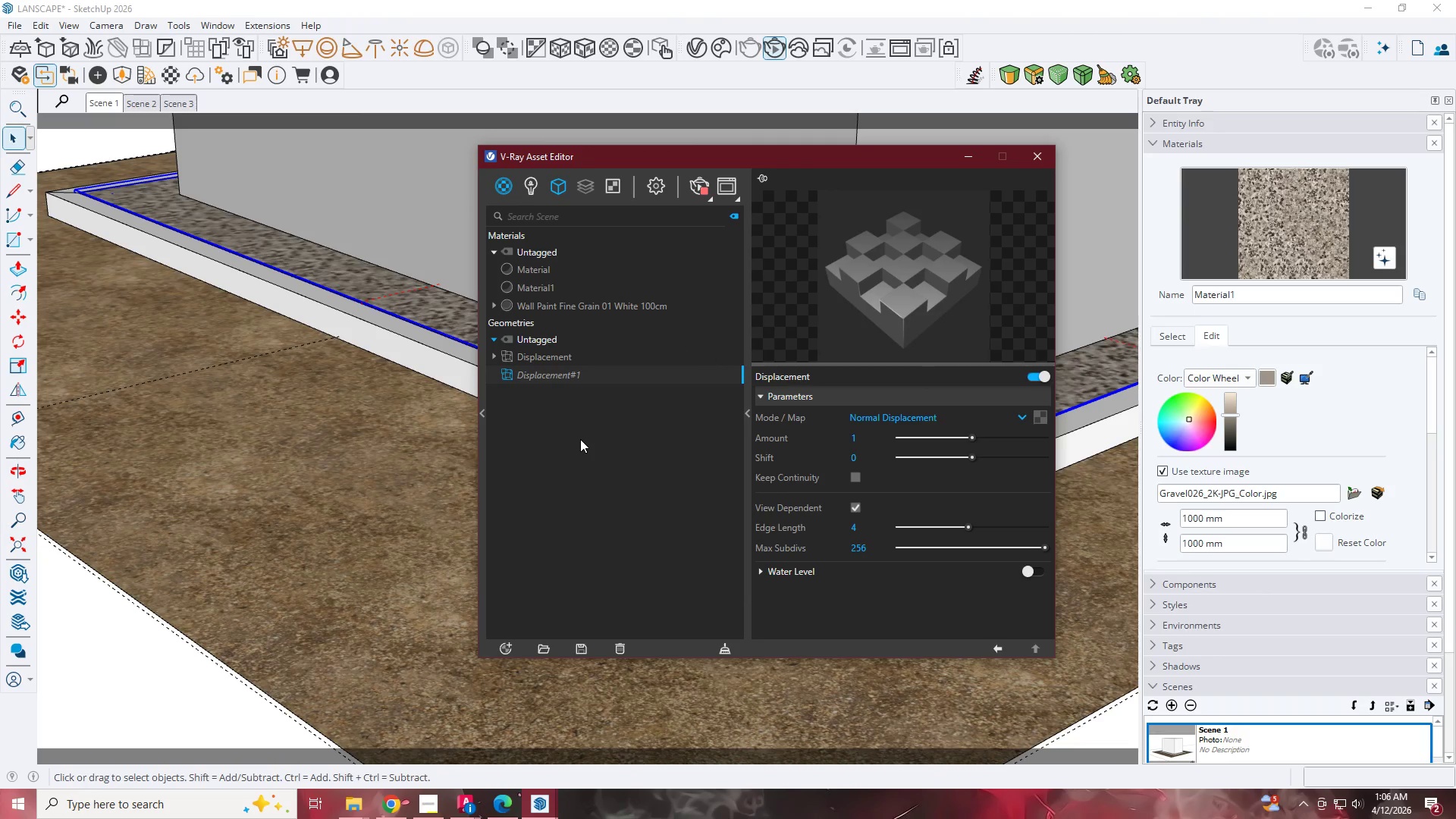 
hold_key(key=Backspace, duration=1.11)
 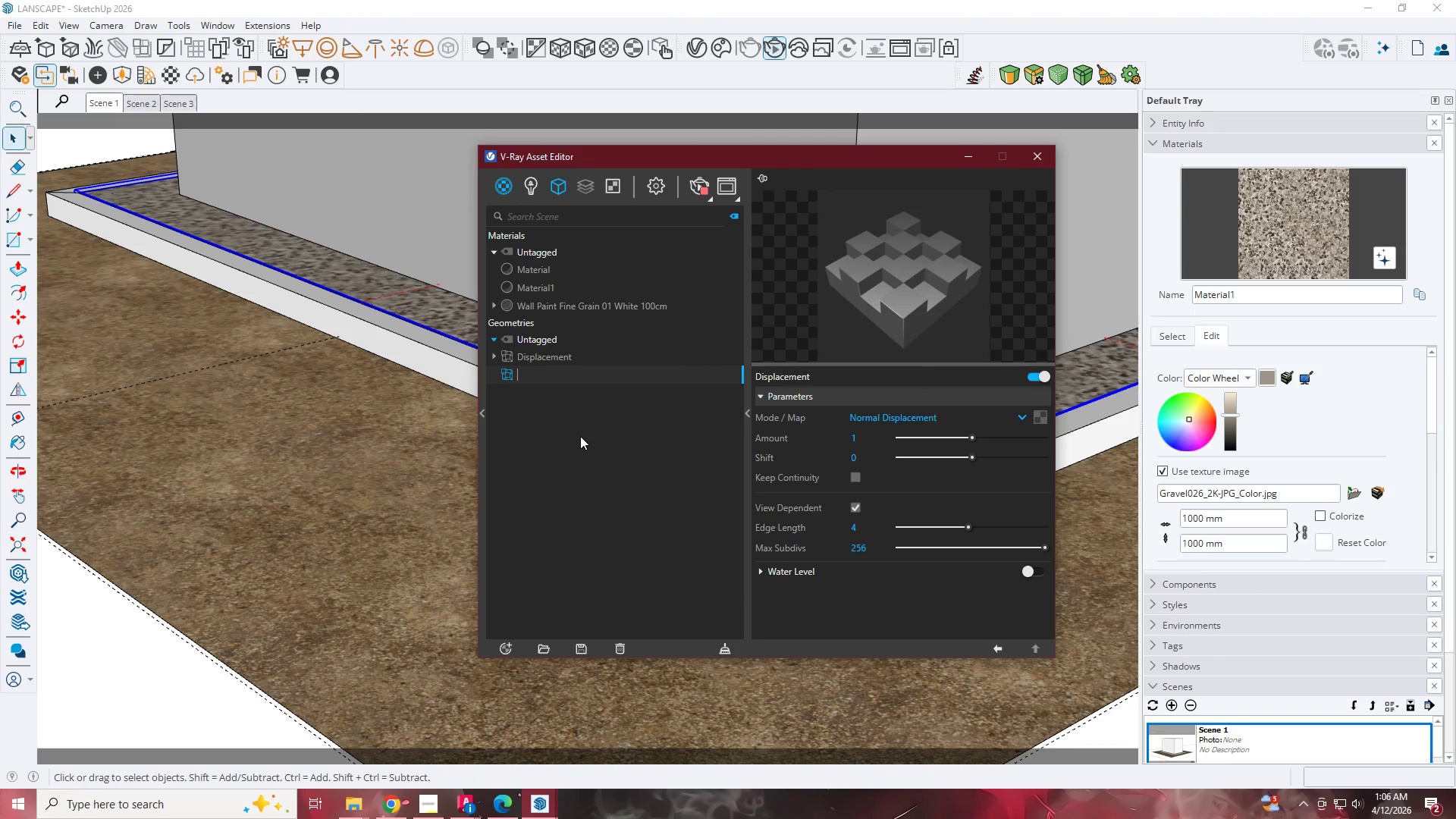 
type(PEA GRAVEL)
 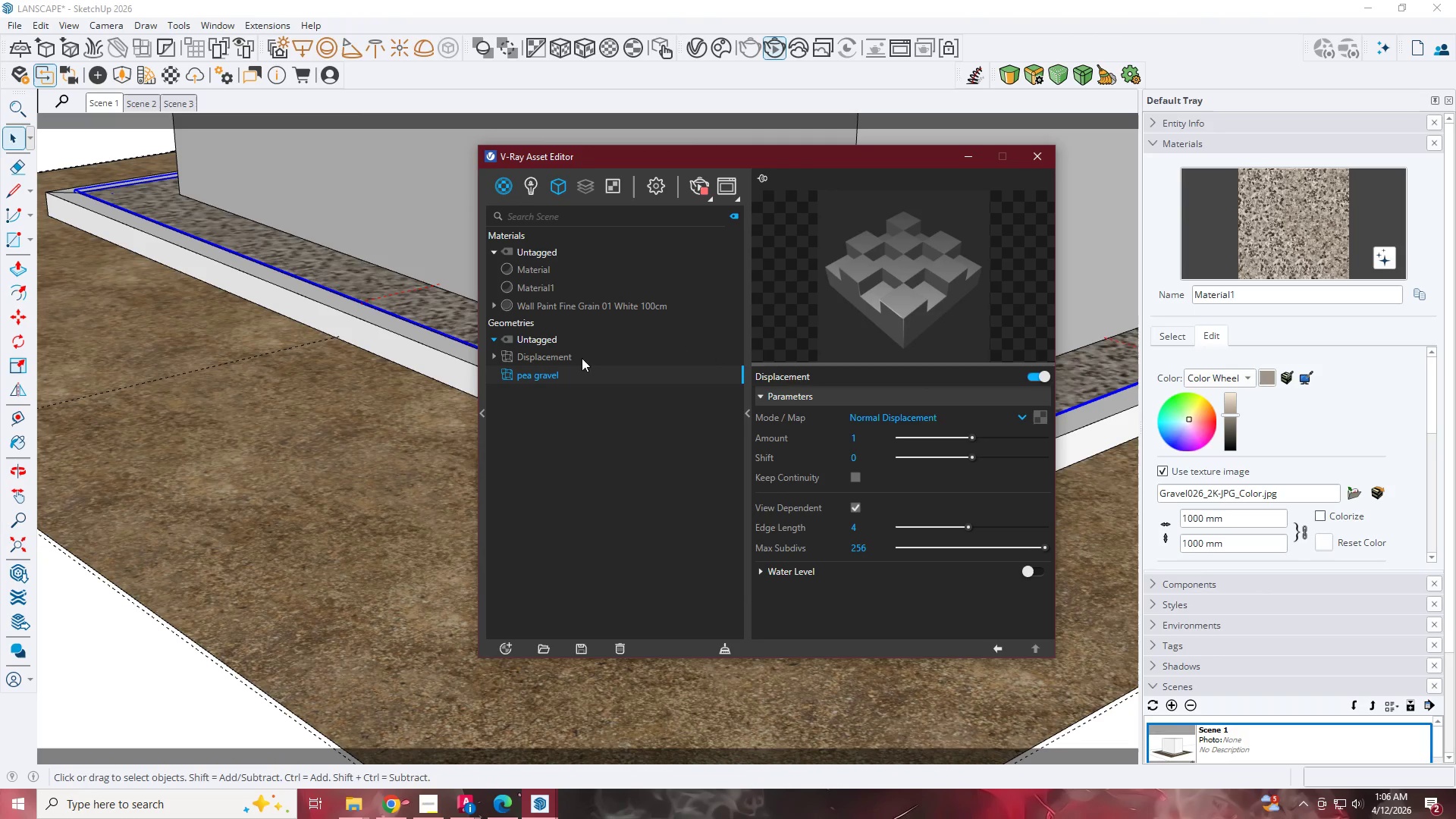 
right_click([563, 356])
 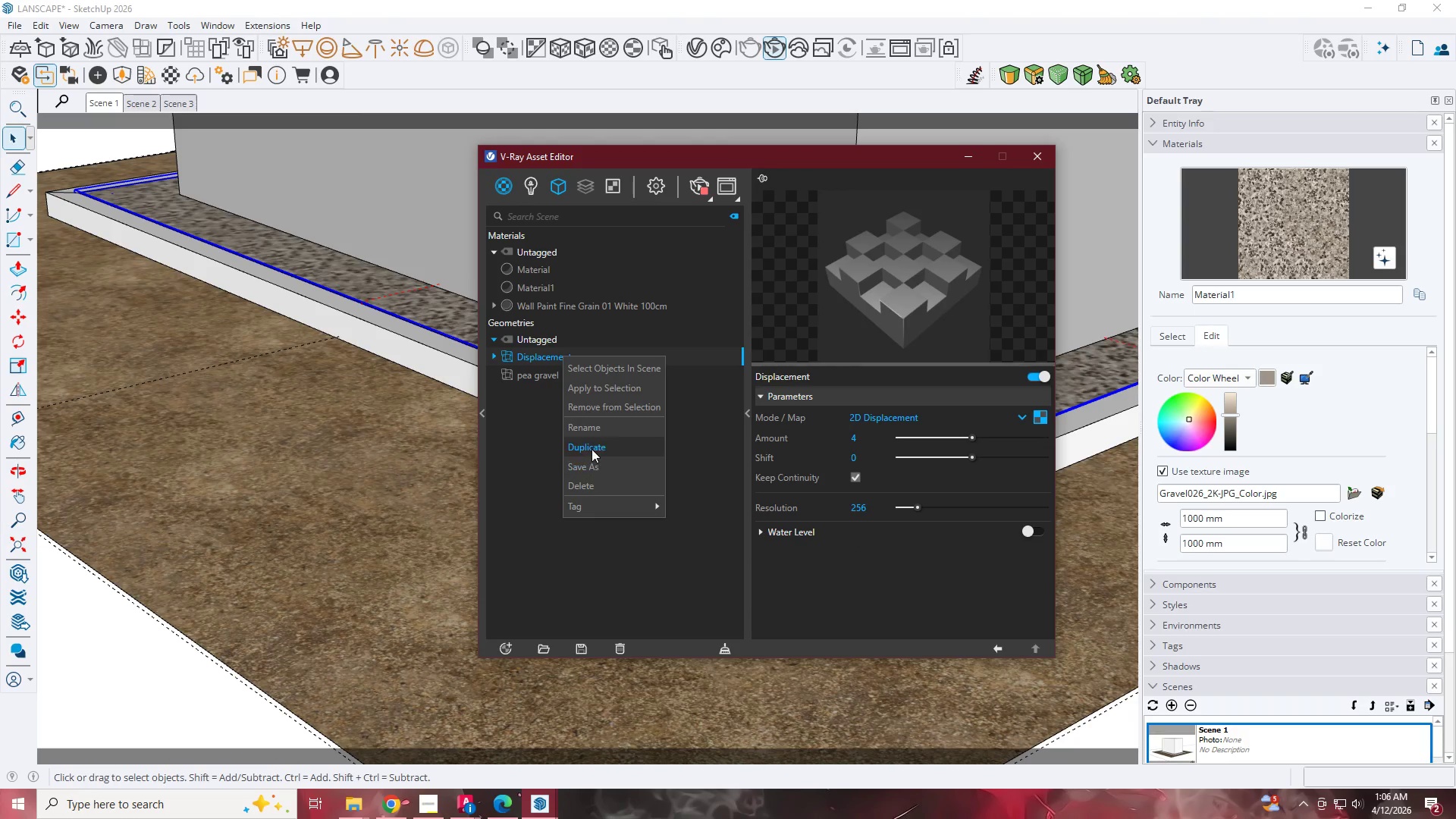 
left_click([595, 431])
 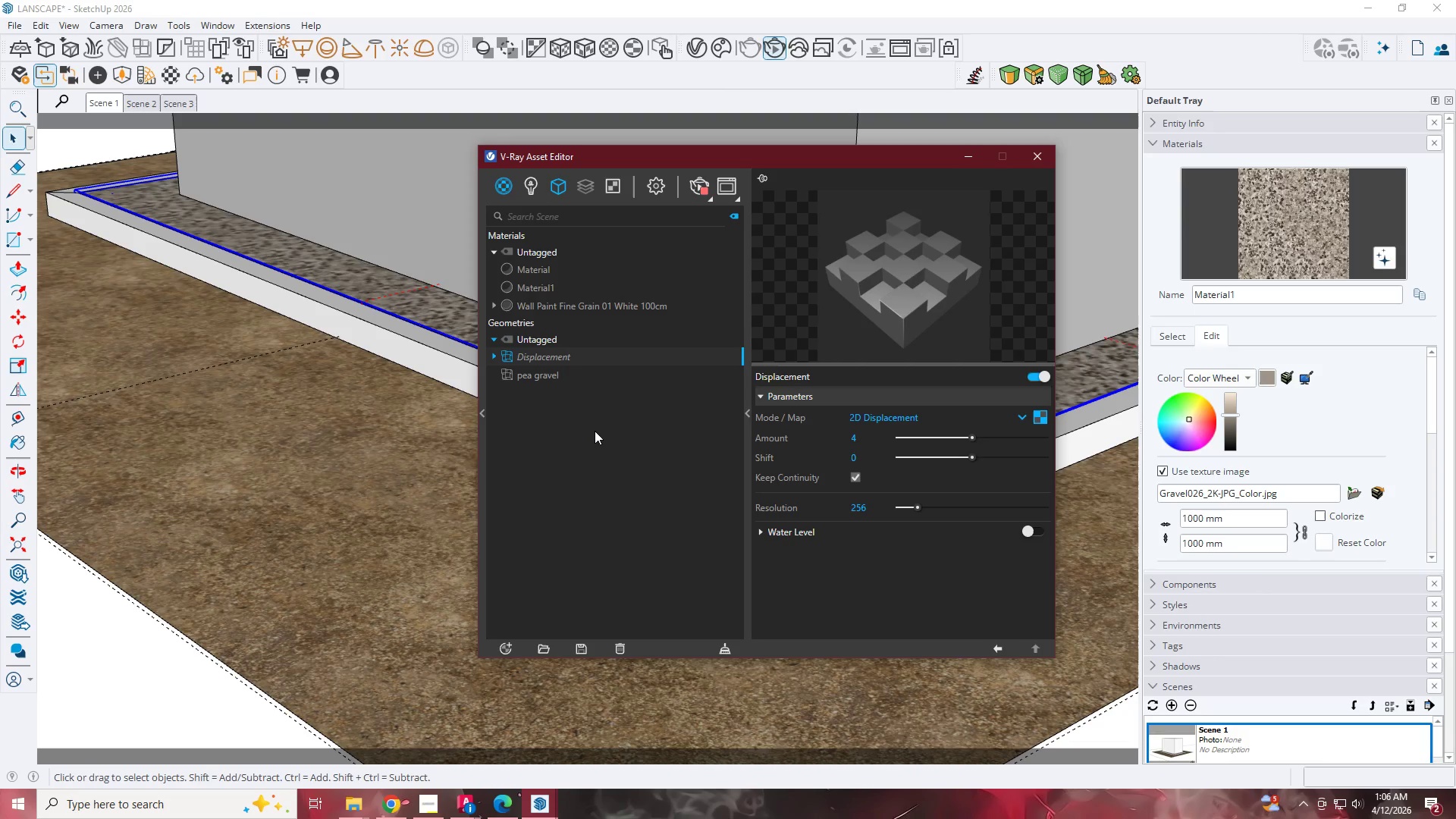 
left_click_drag(start_coordinate=[589, 355], to_coordinate=[469, 354])
 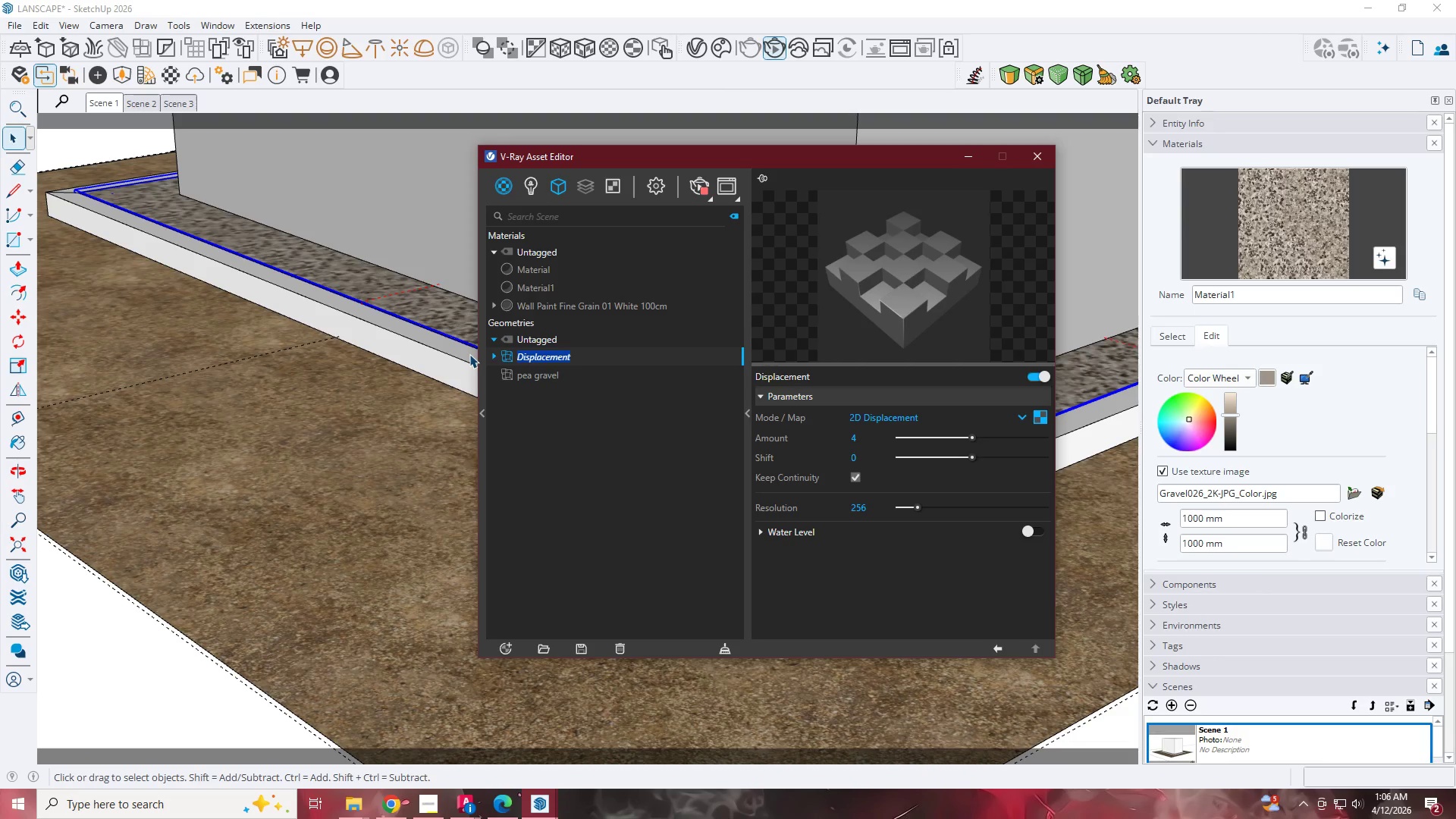 
type(G)
key(Backspace)
type(DECOMPOSED GRANITE)
 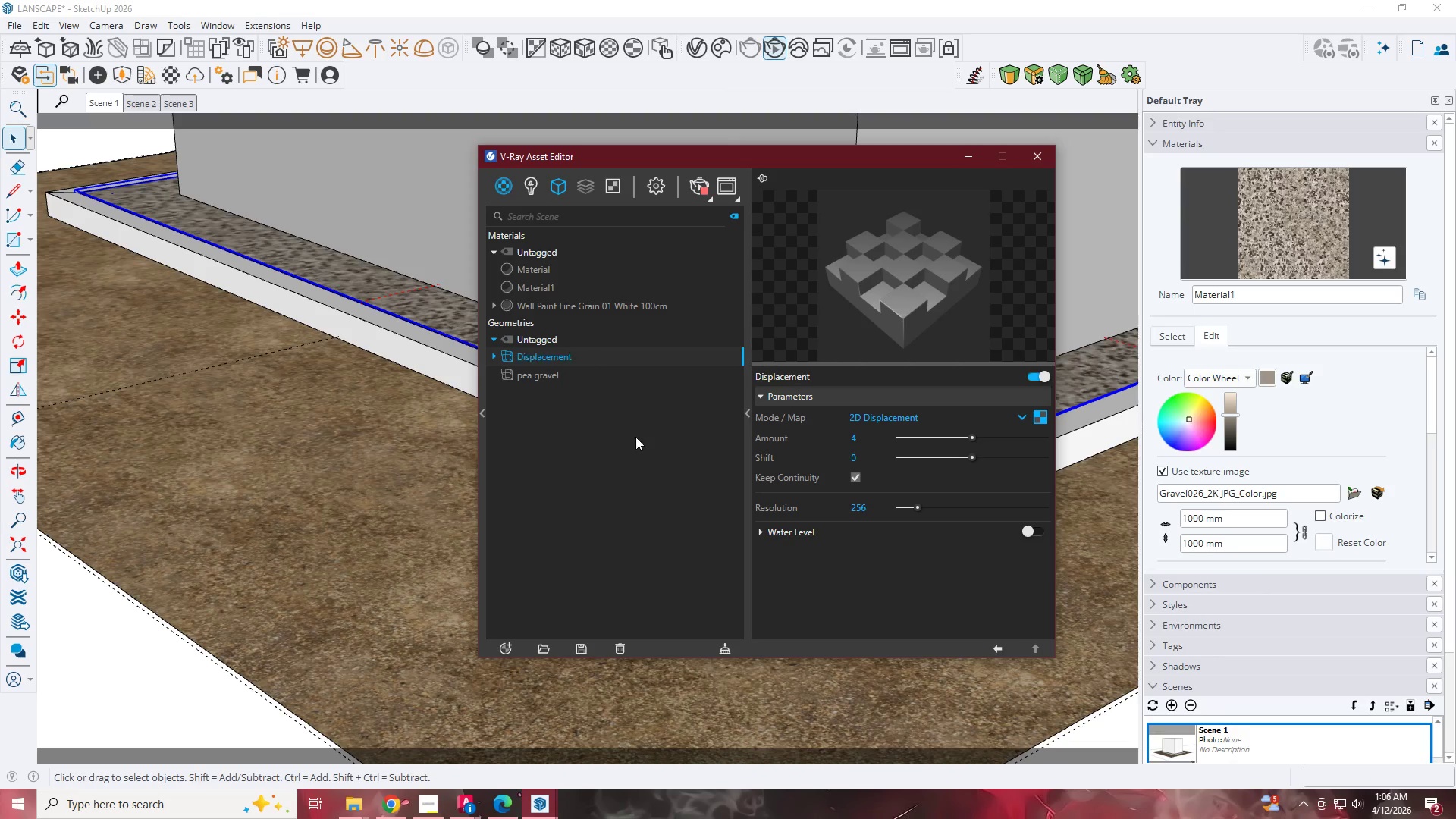 
double_click([551, 375])
 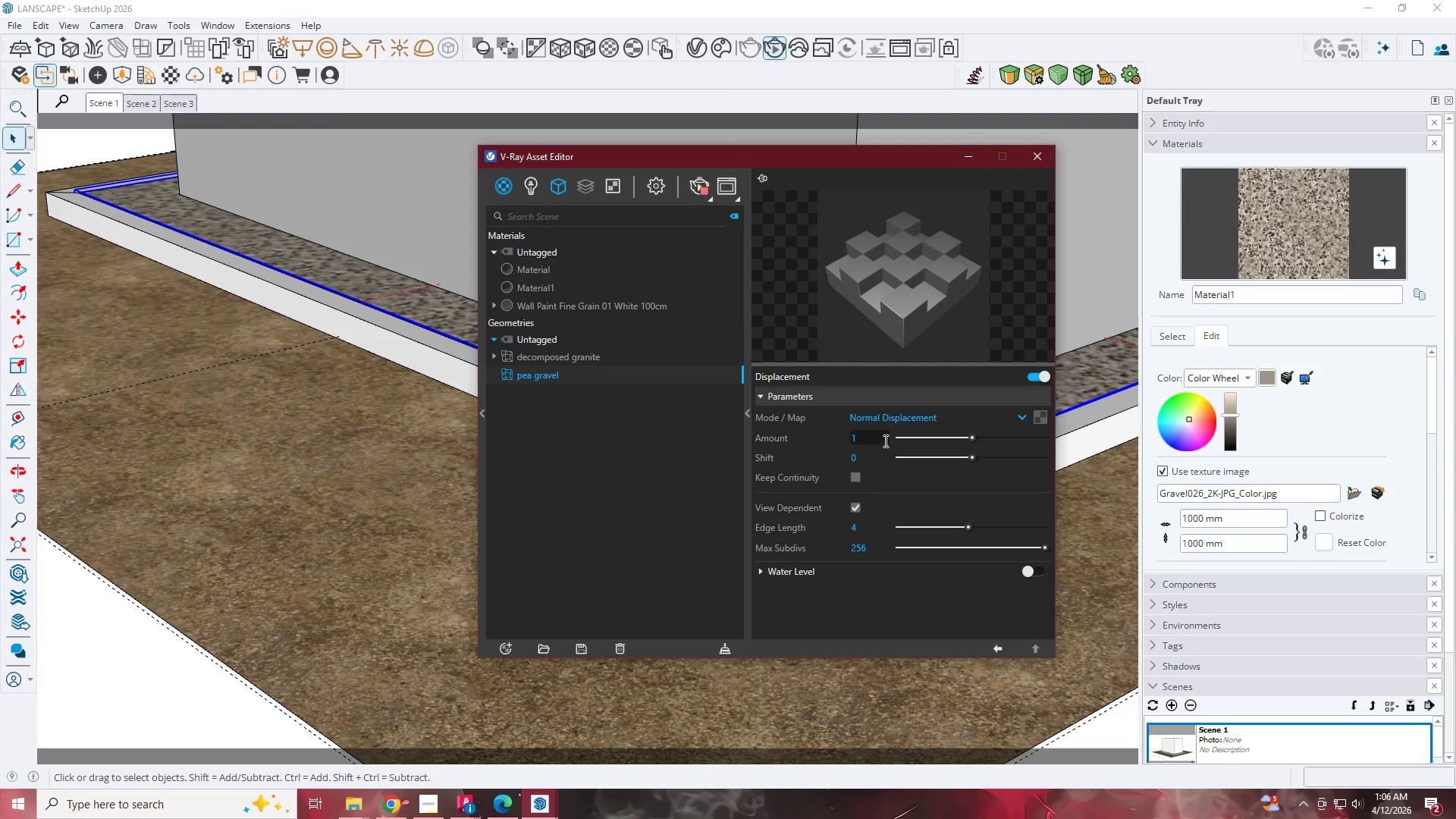 
left_click_drag(start_coordinate=[881, 441], to_coordinate=[827, 441])
 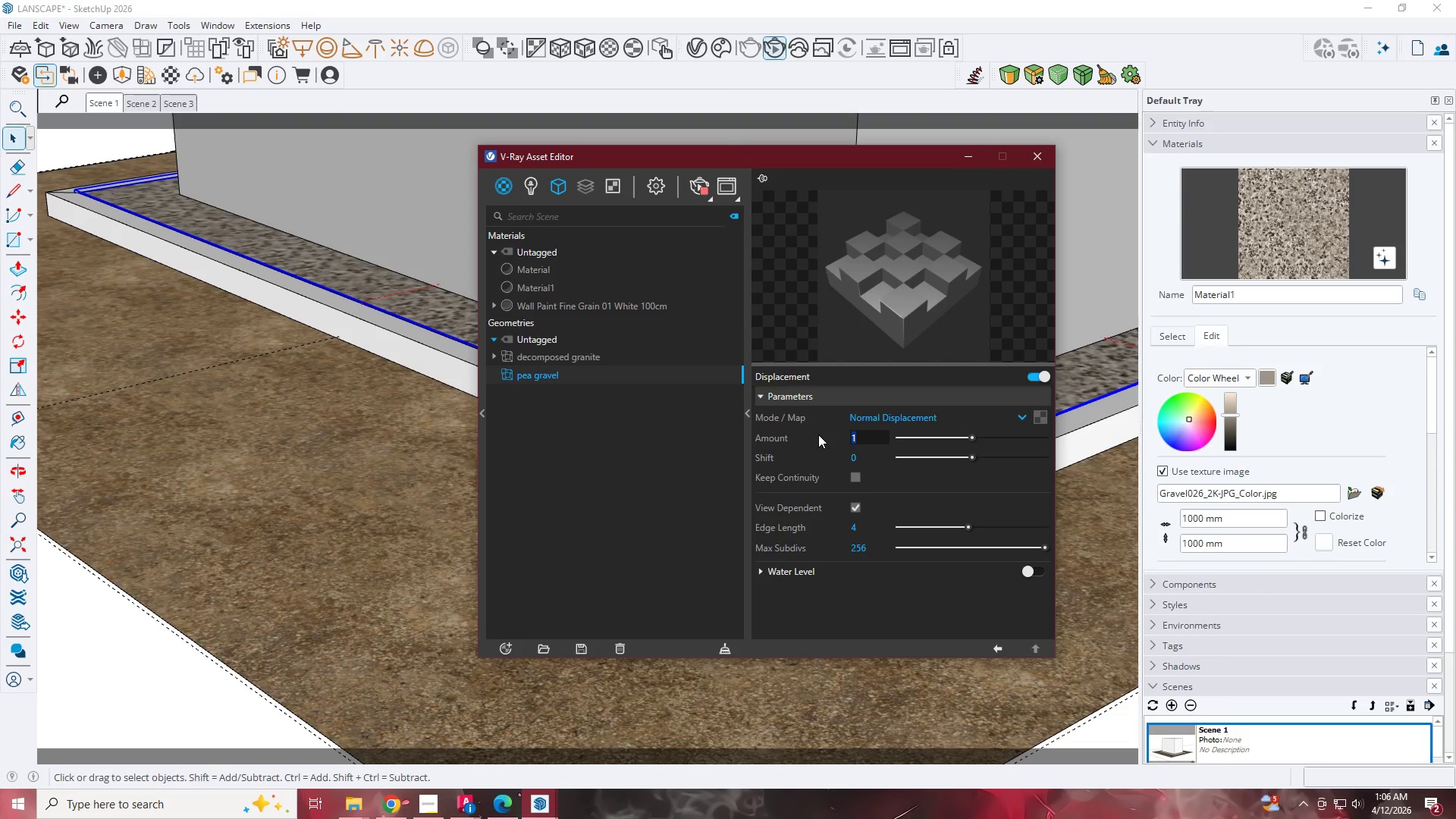 
key(Numpad2)
 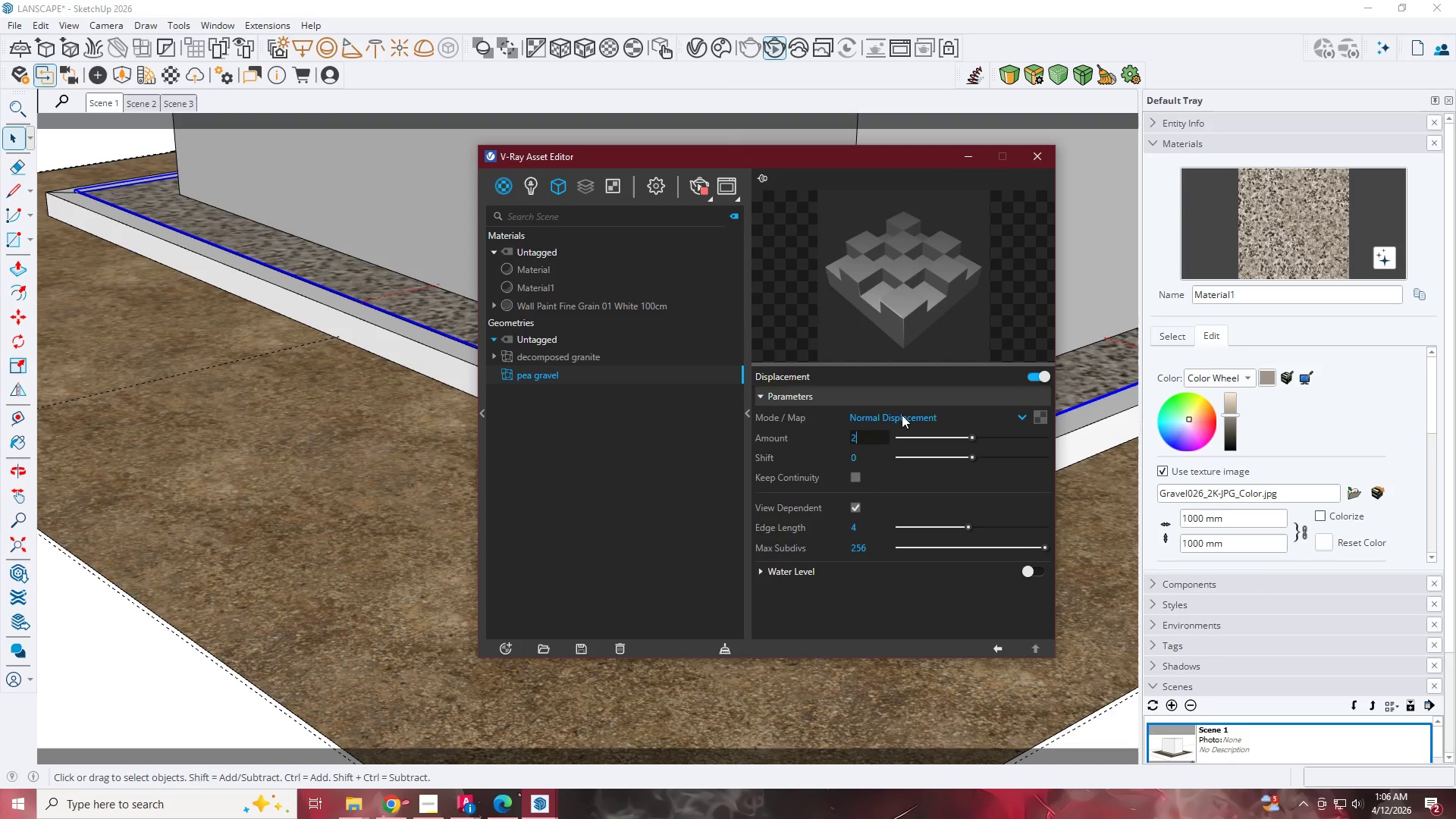 
double_click([902, 415])
 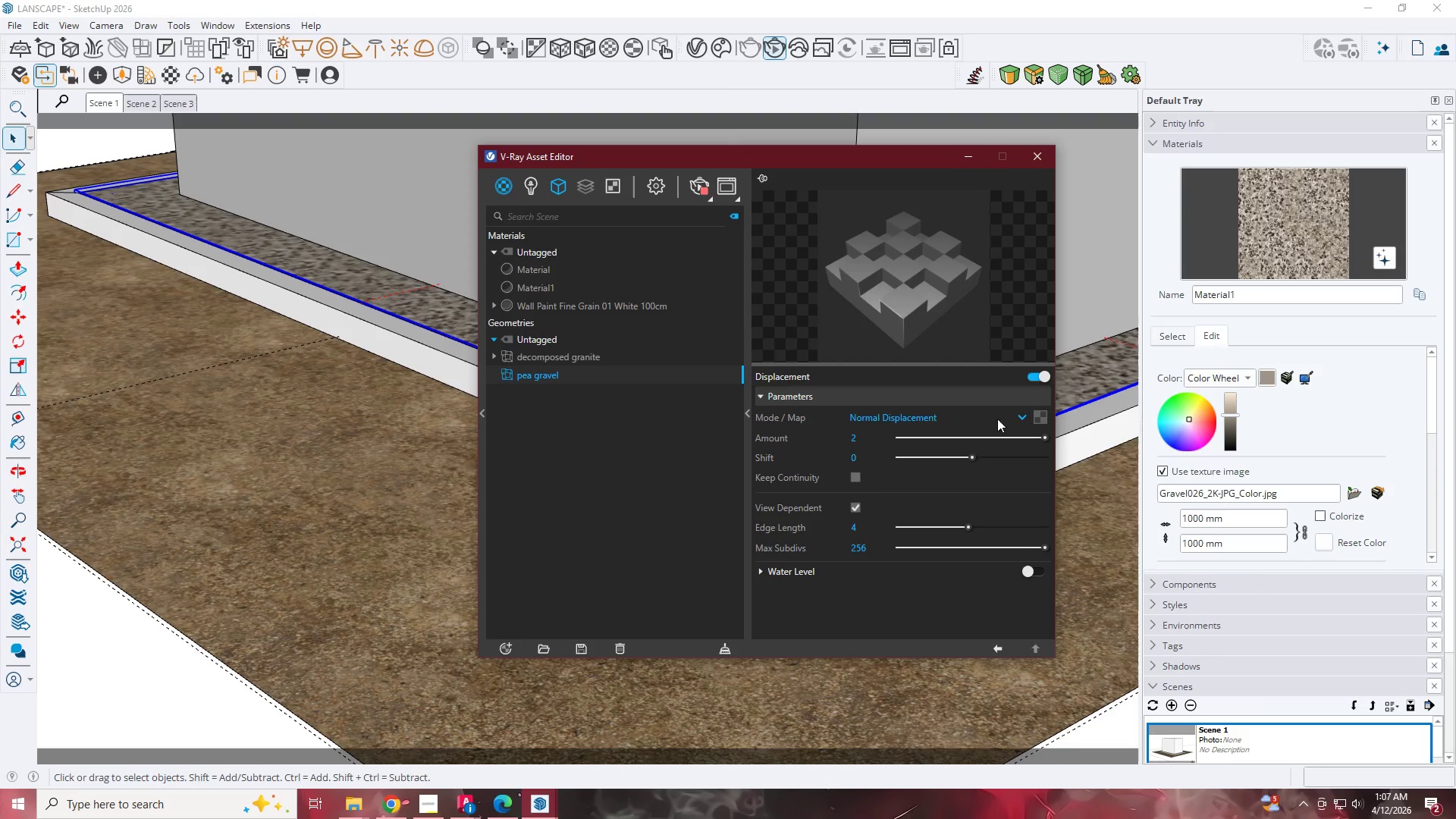 
left_click([1036, 418])
 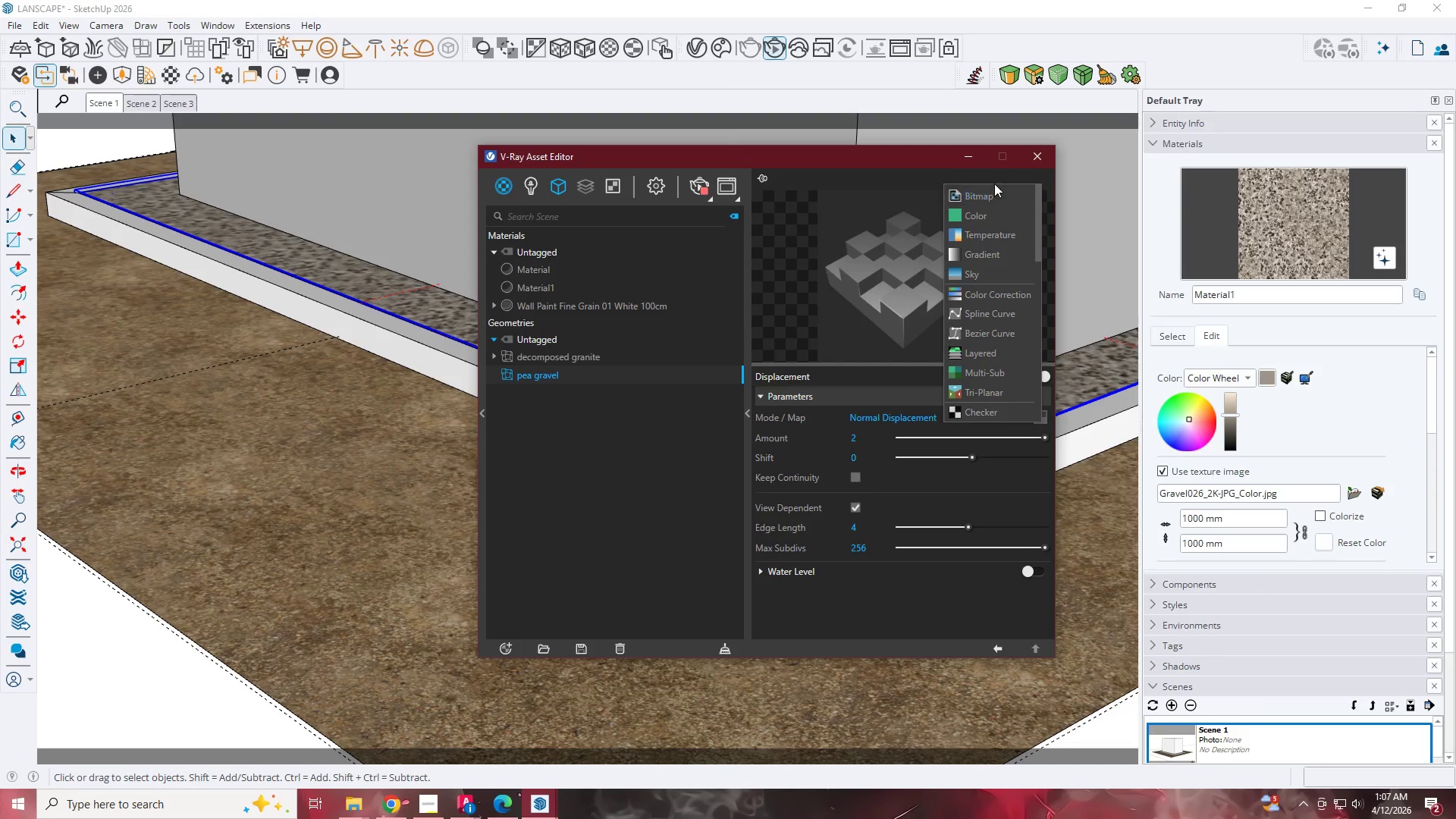 
left_click([993, 190])
 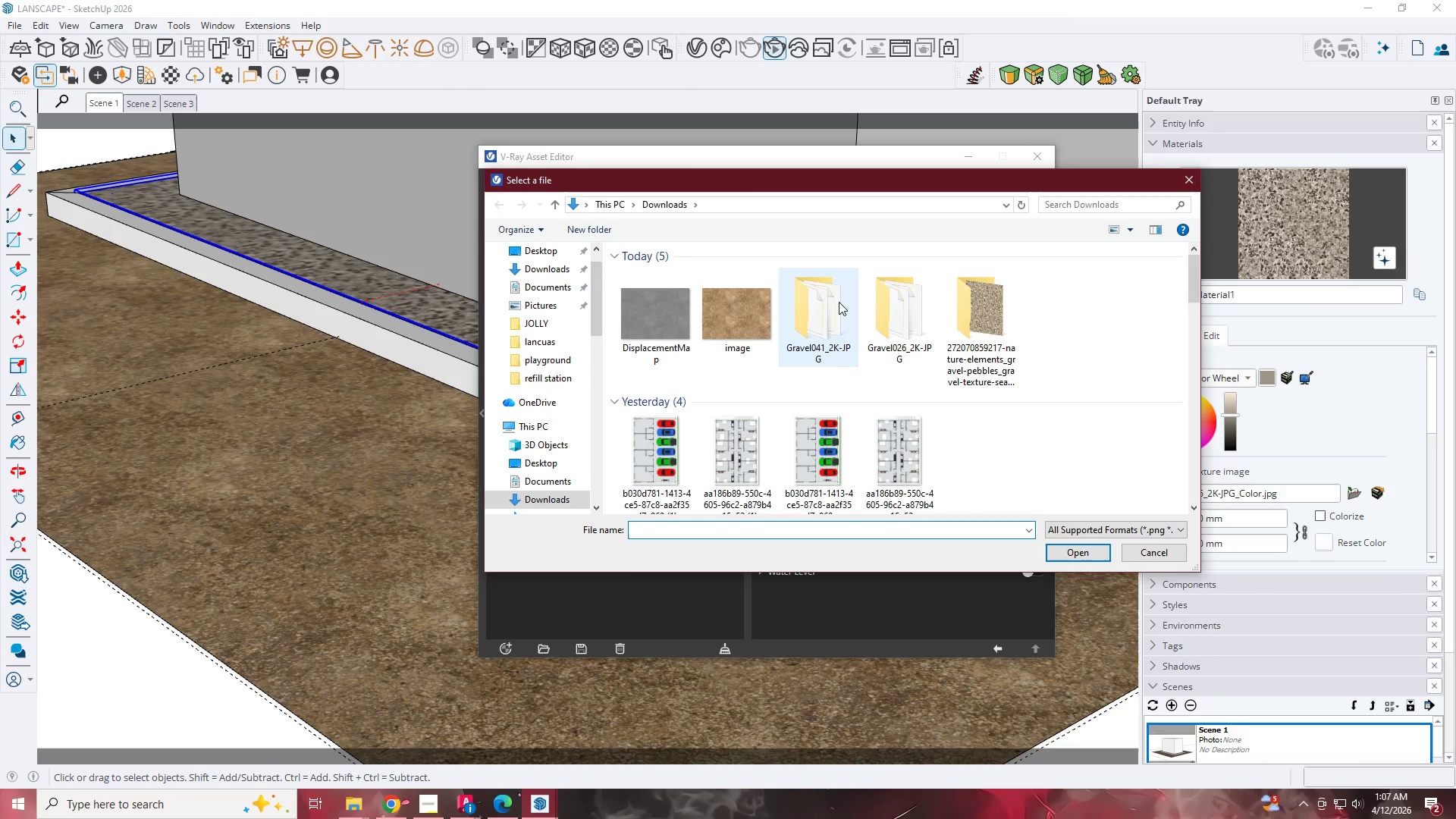 
left_click([841, 302])
 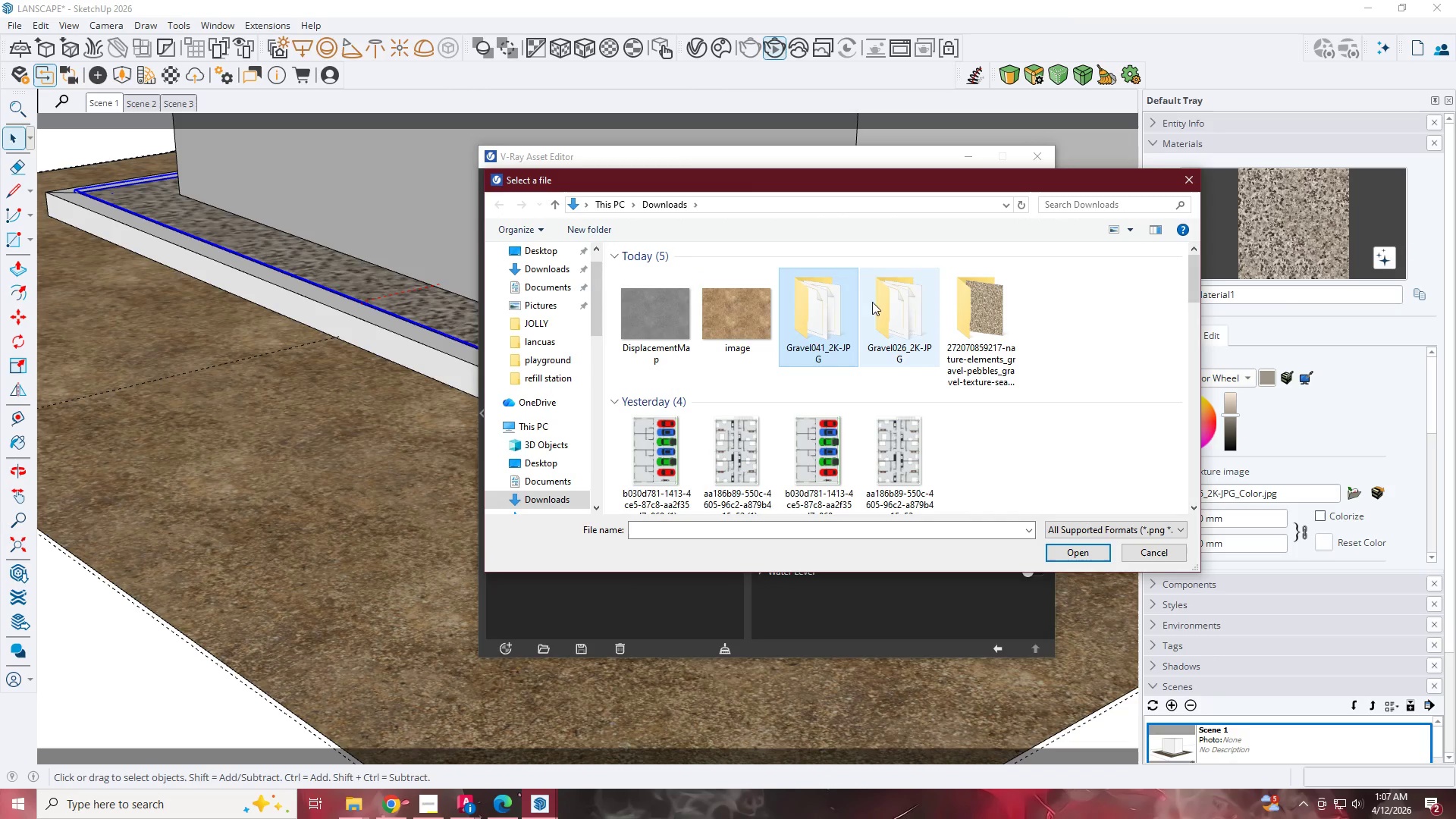 
double_click([885, 302])
 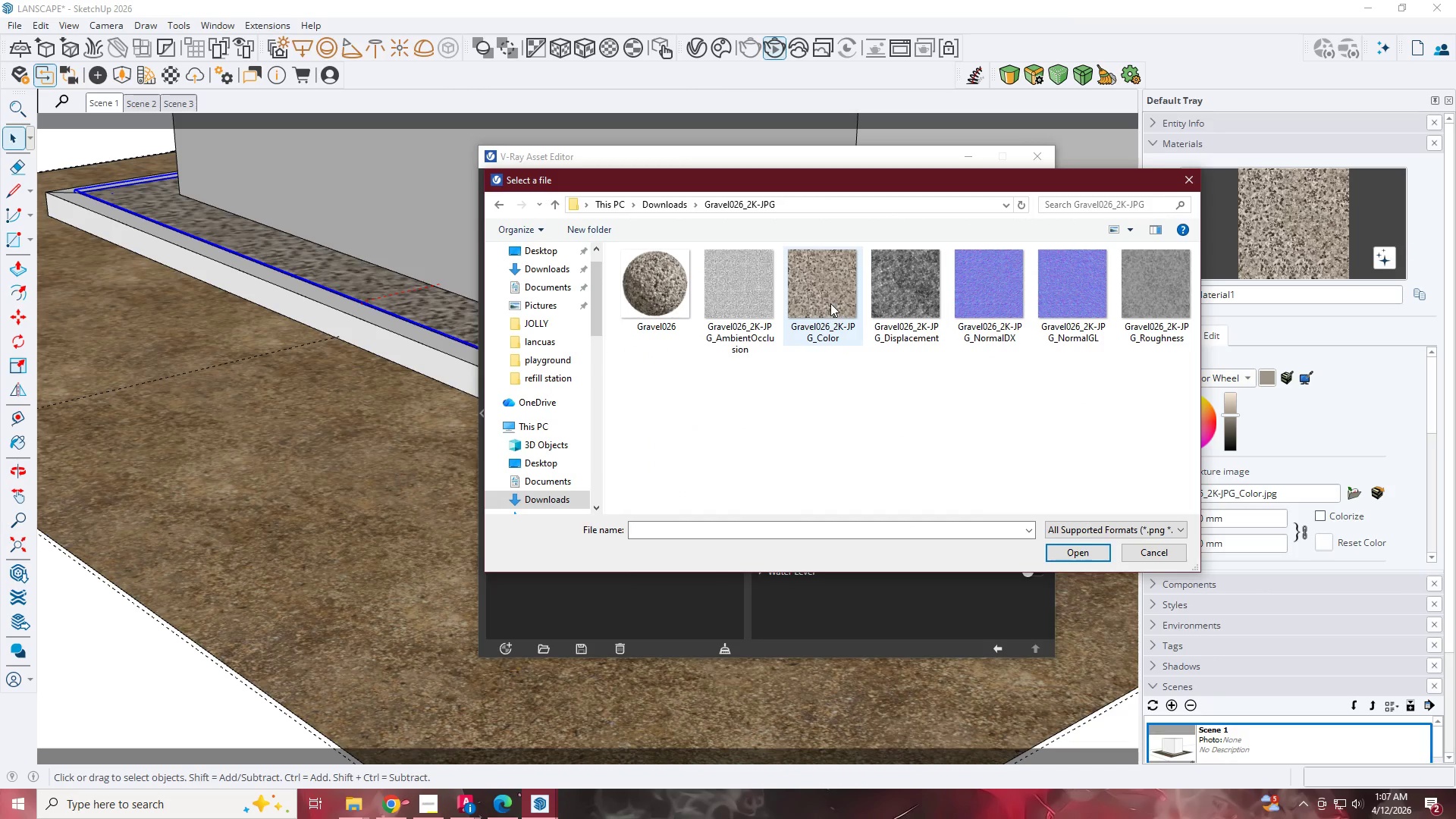 
left_click([829, 303])
 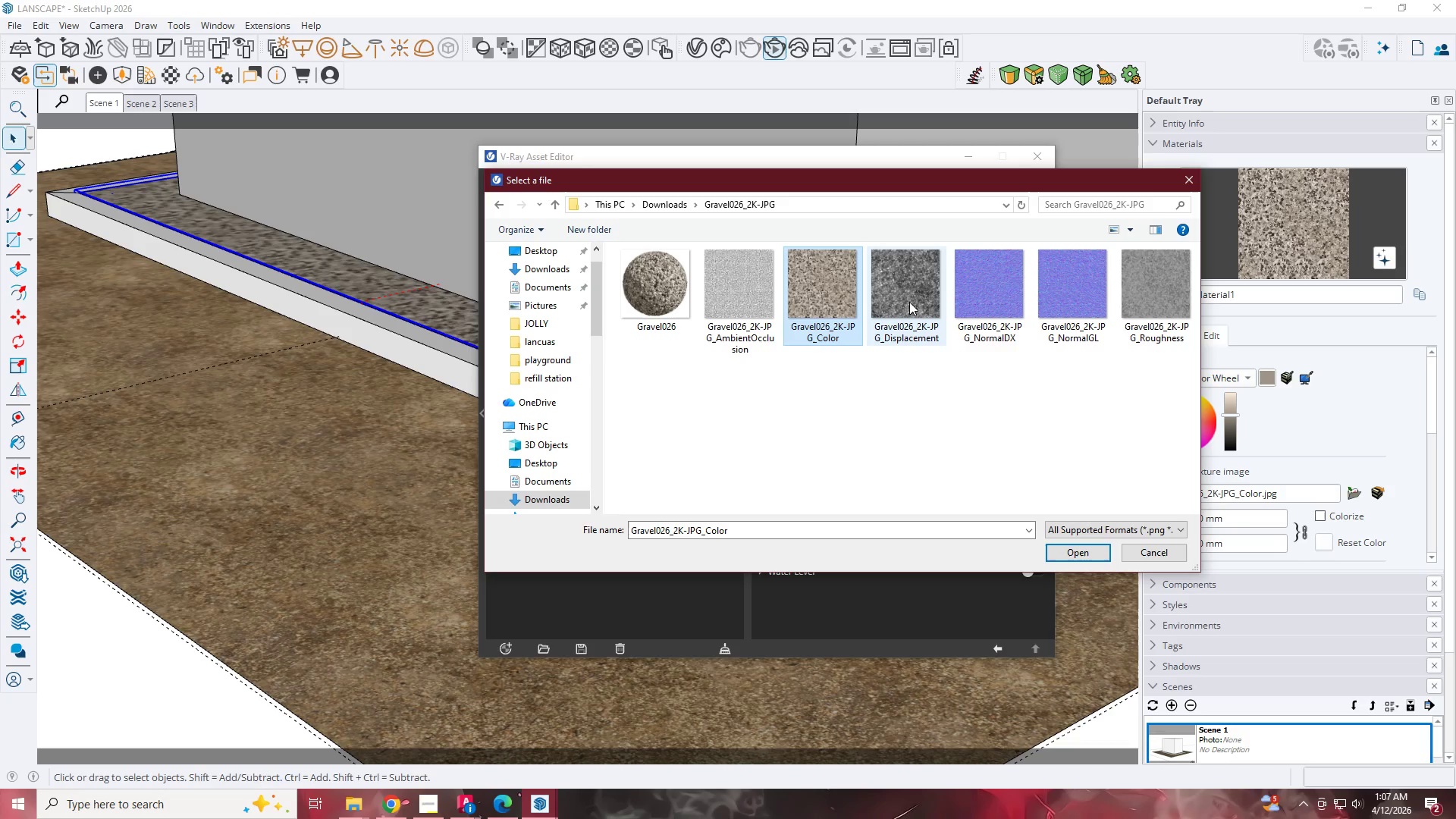 
left_click([909, 302])
 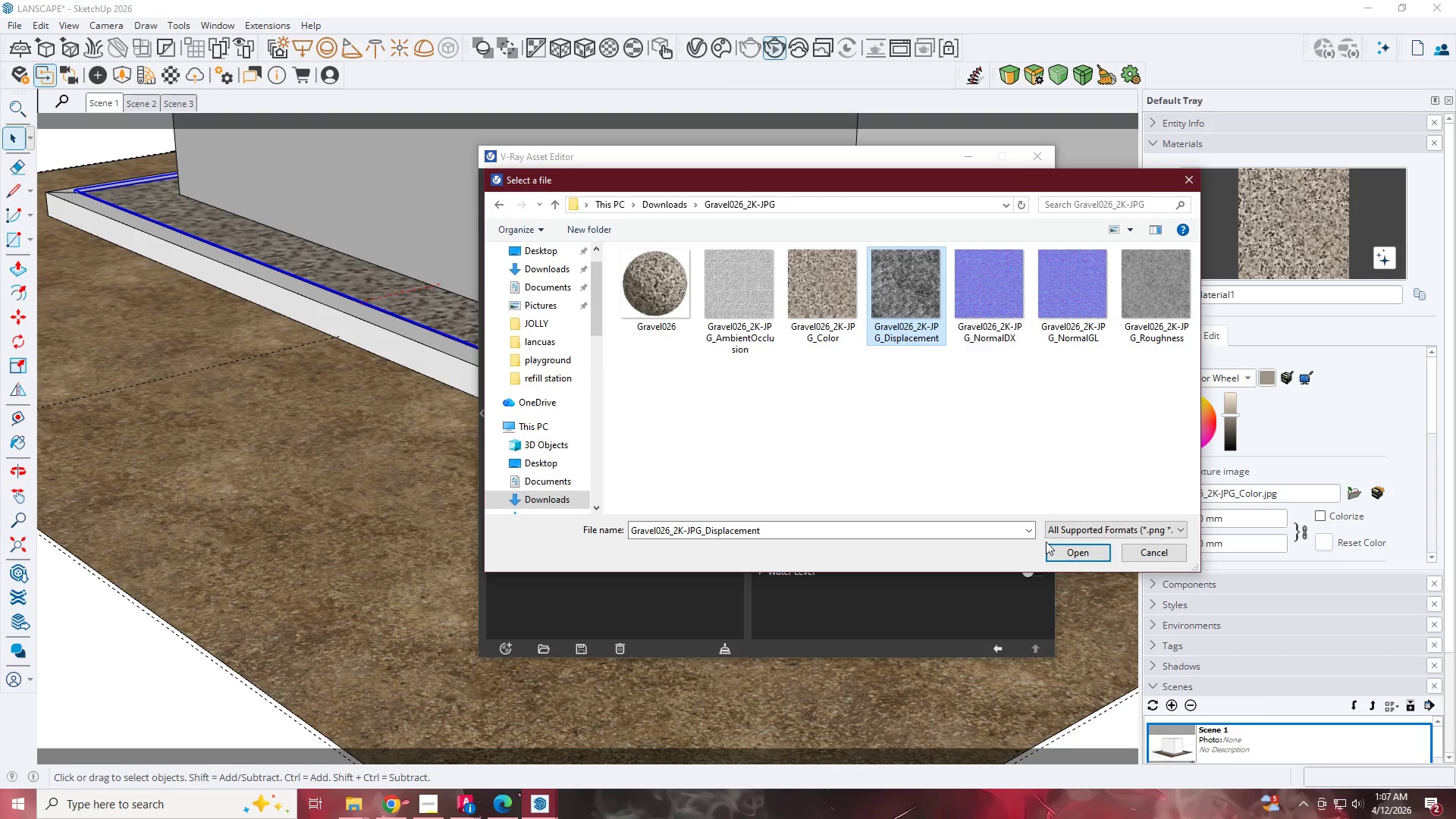 
left_click([1067, 552])
 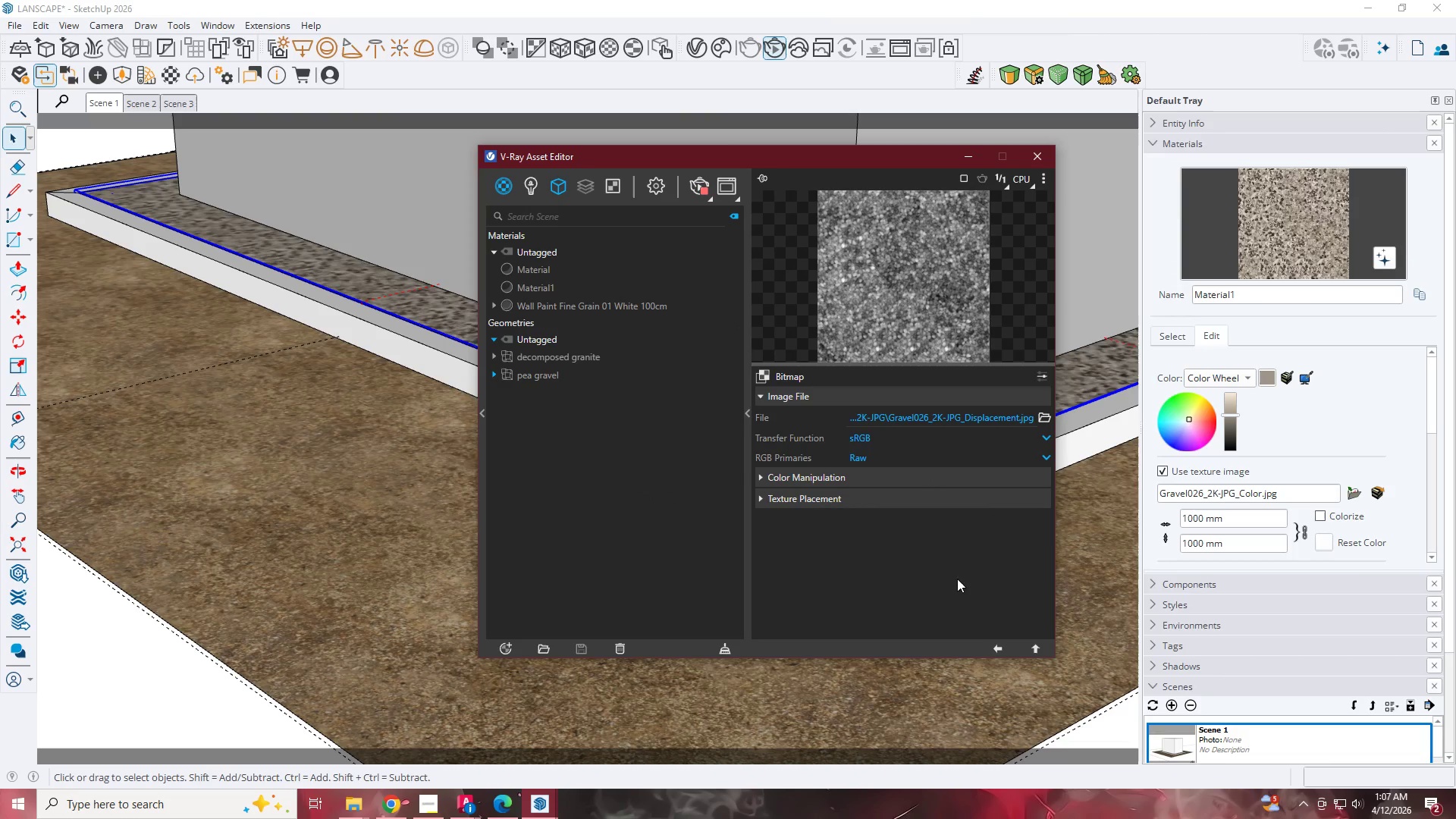 
left_click([999, 644])
 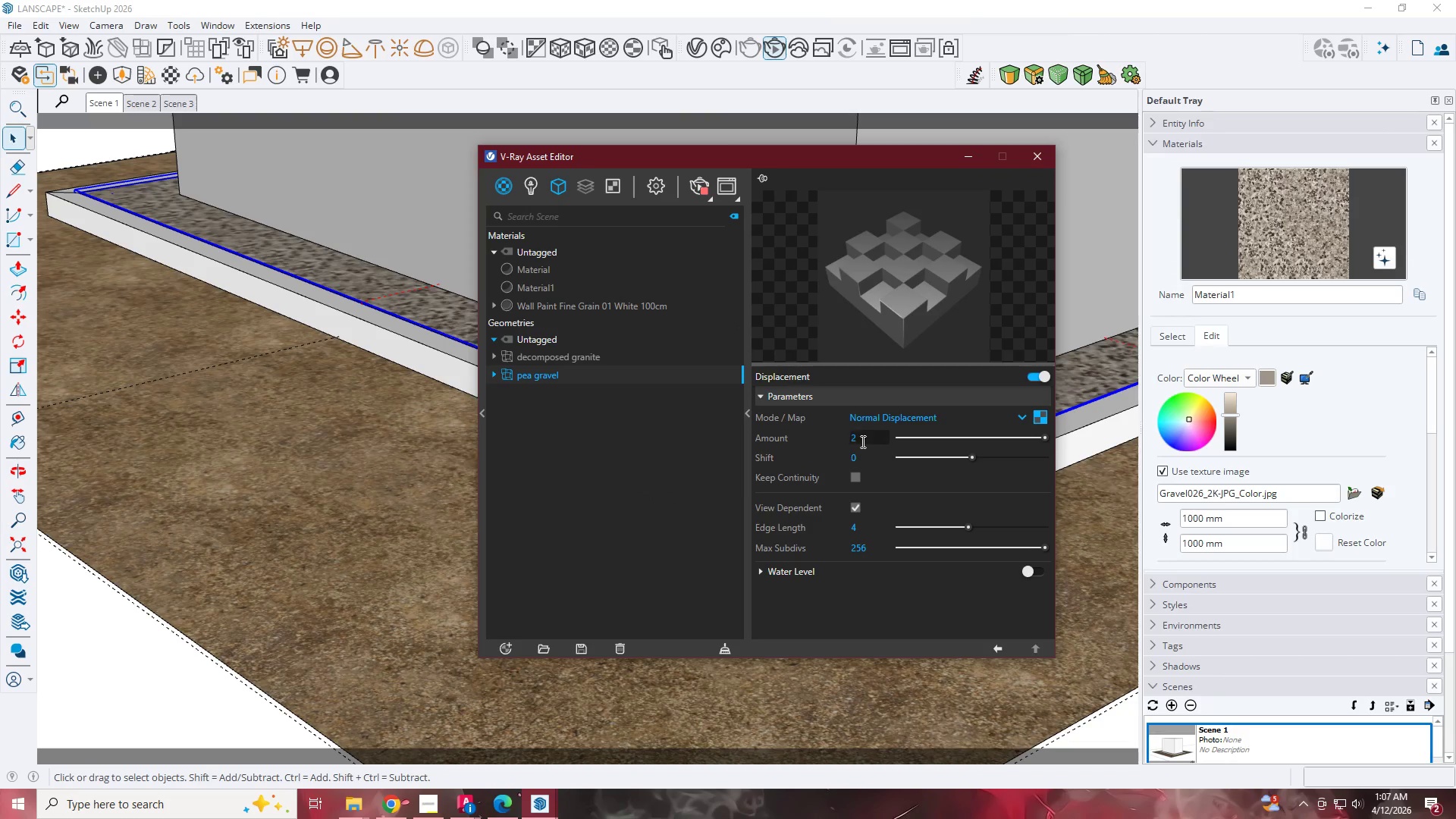 
left_click_drag(start_coordinate=[861, 440], to_coordinate=[845, 438])
 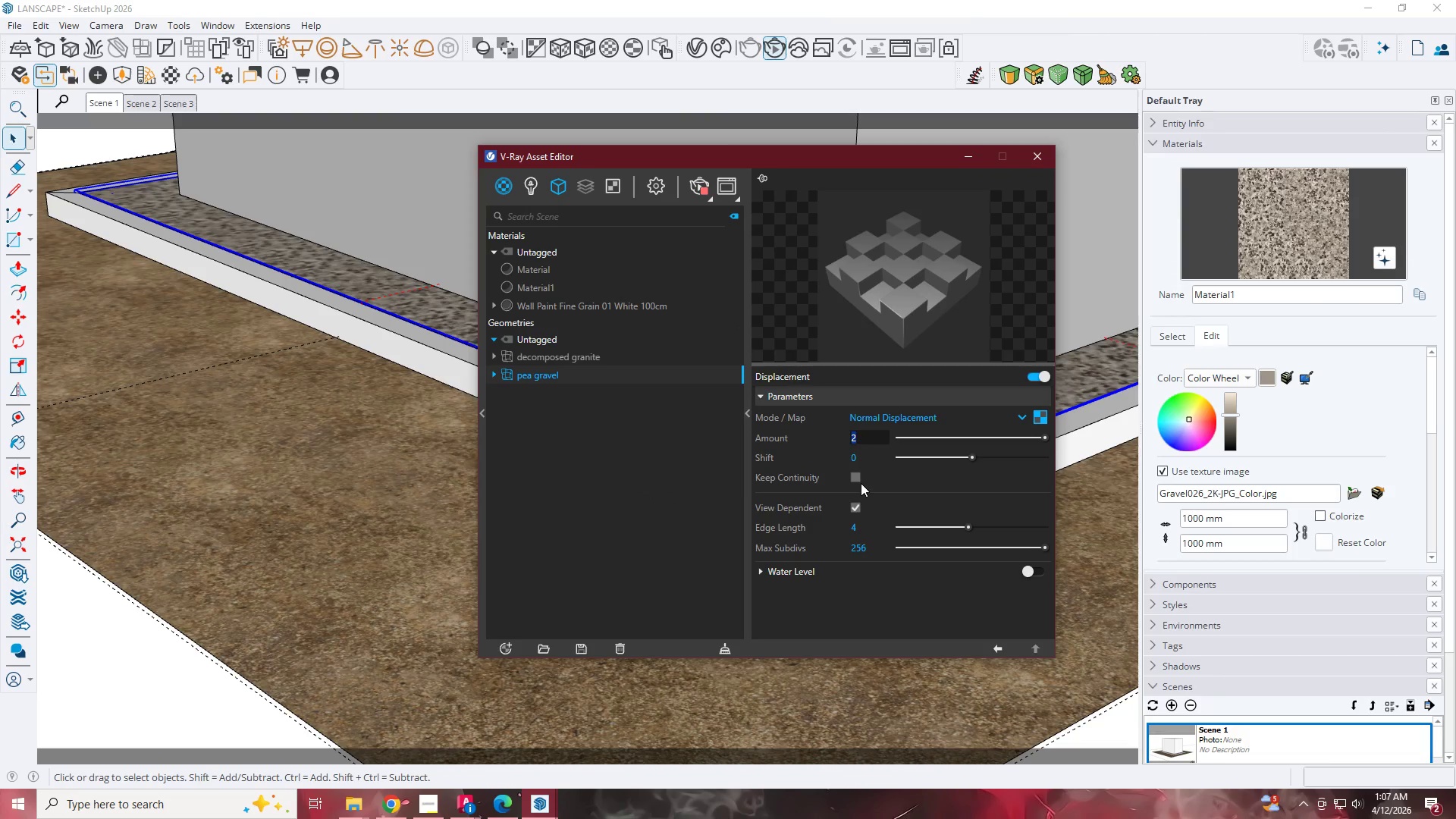 
left_click([860, 480])
 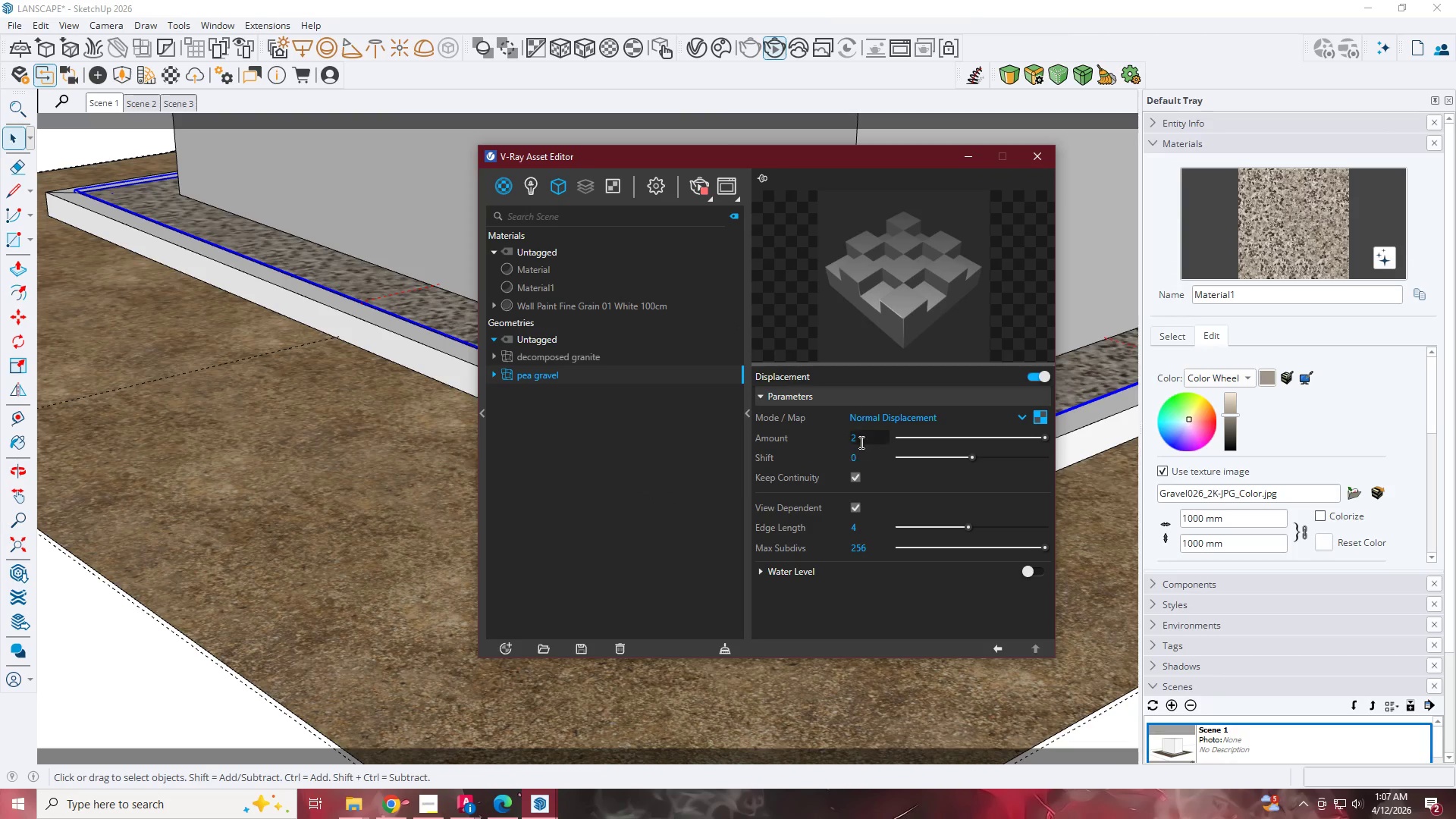 
left_click([861, 437])
 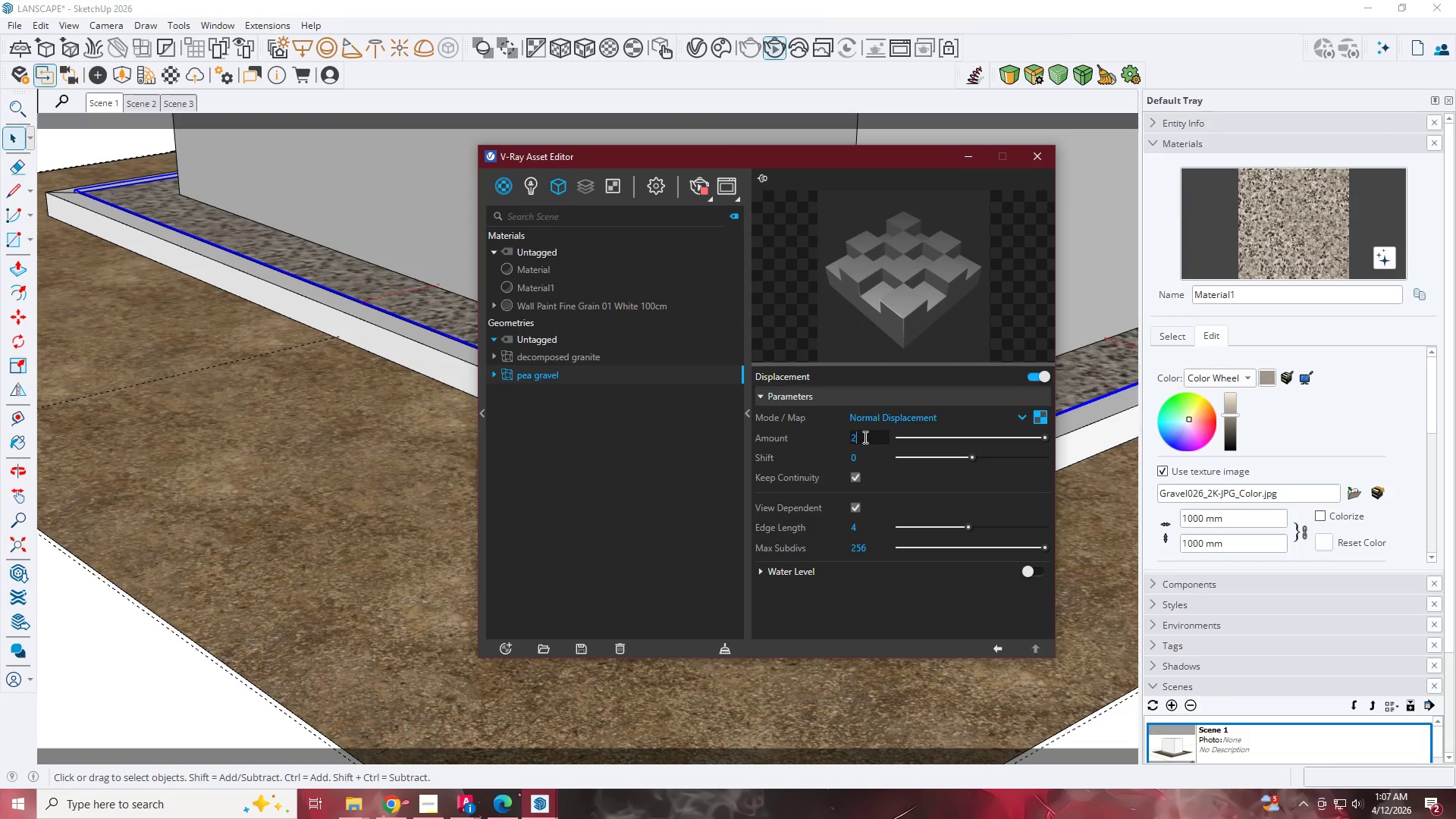 
left_click_drag(start_coordinate=[864, 437], to_coordinate=[836, 435])
 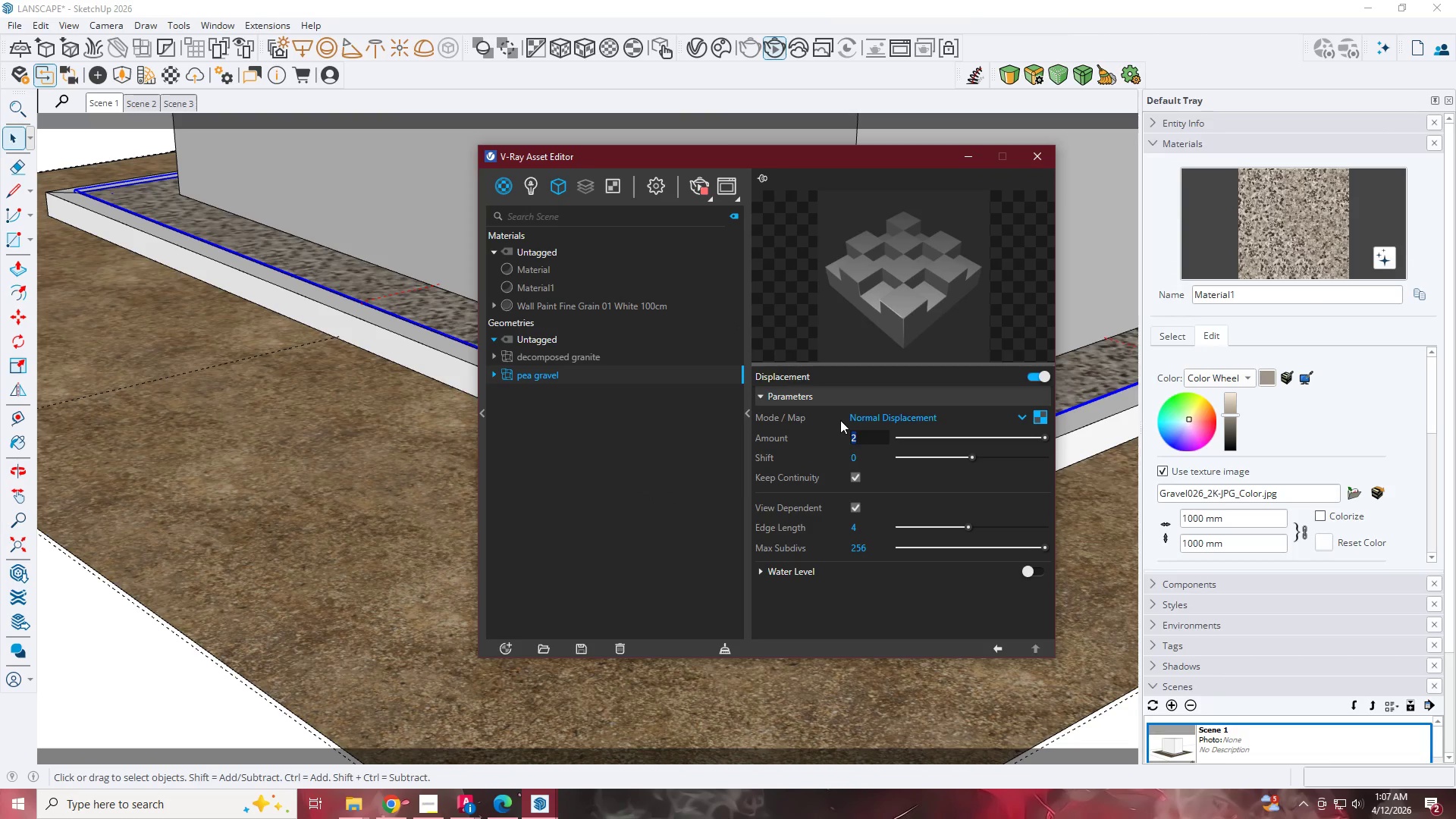 
key(Numpad3)
 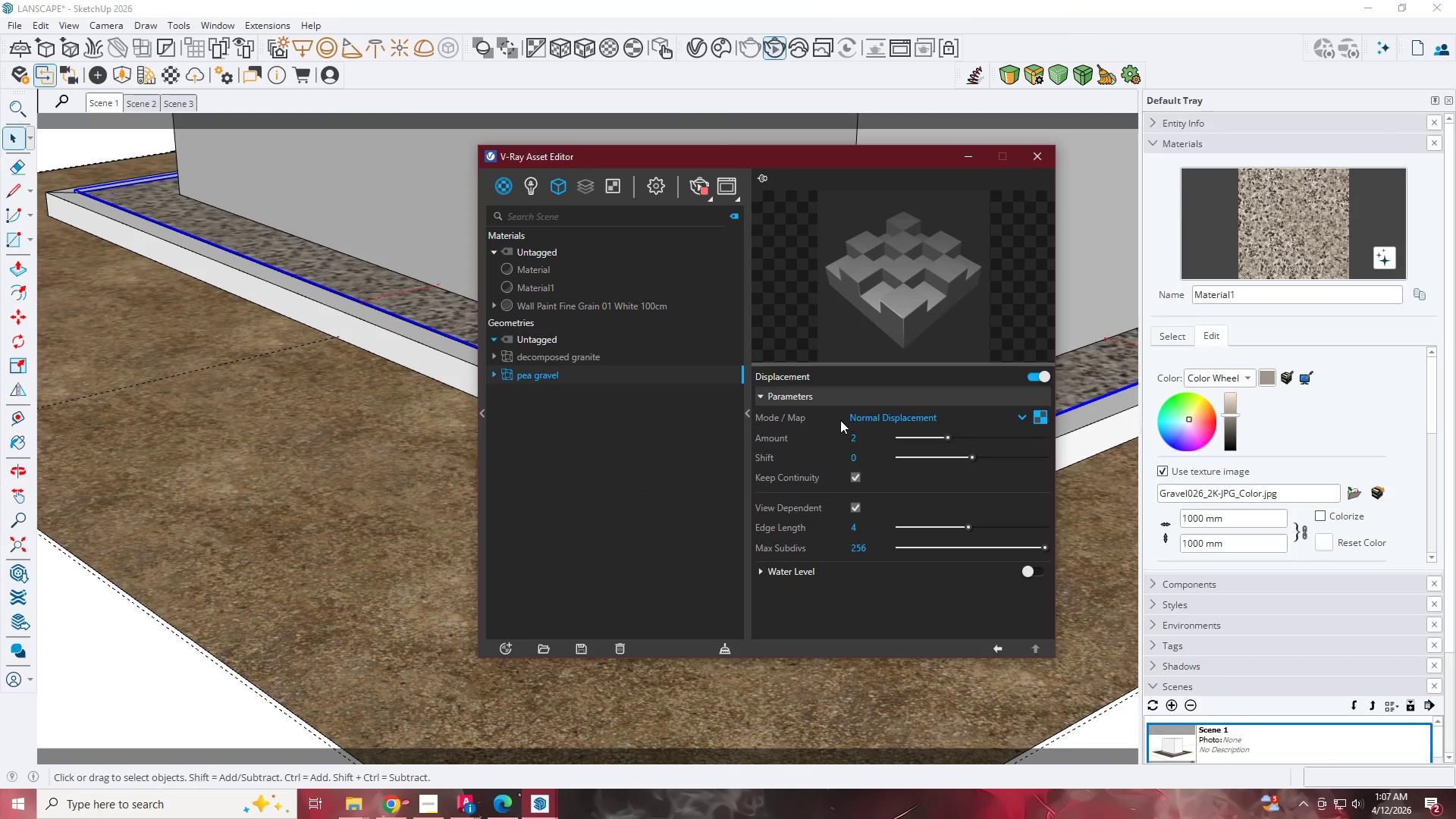 
key(NumpadEnter)
 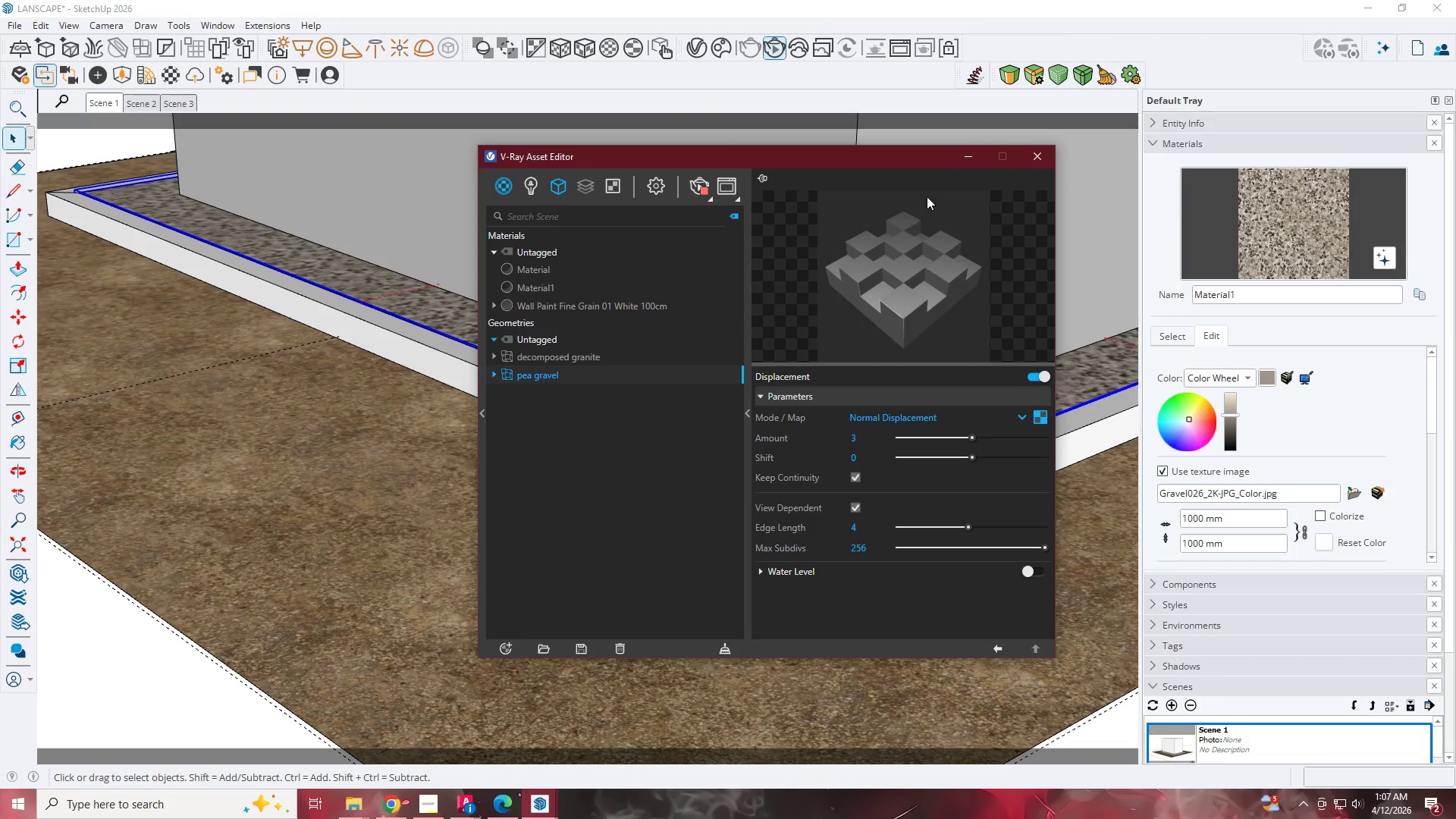 
left_click([964, 155])
 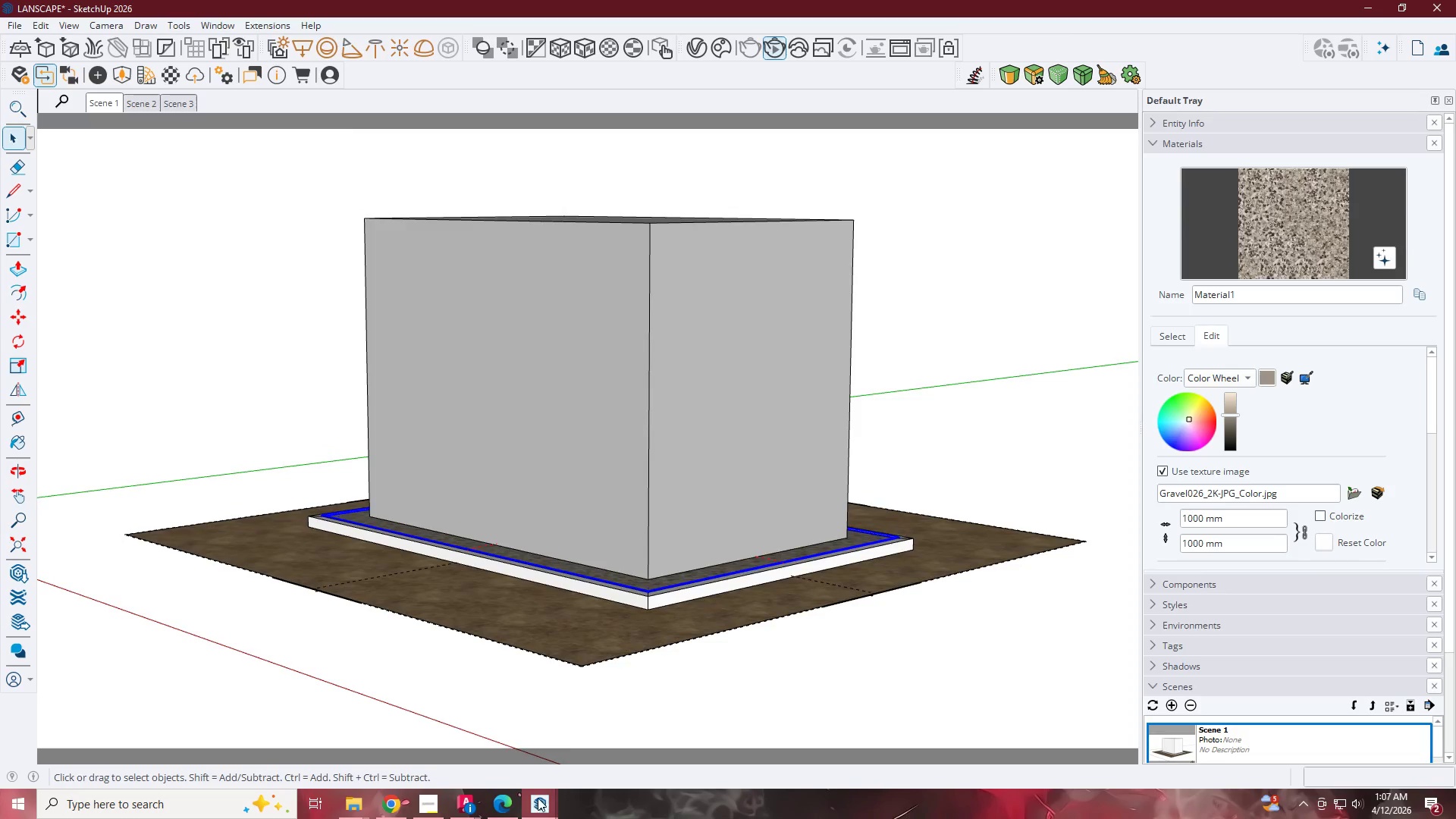 
left_click([746, 746])
 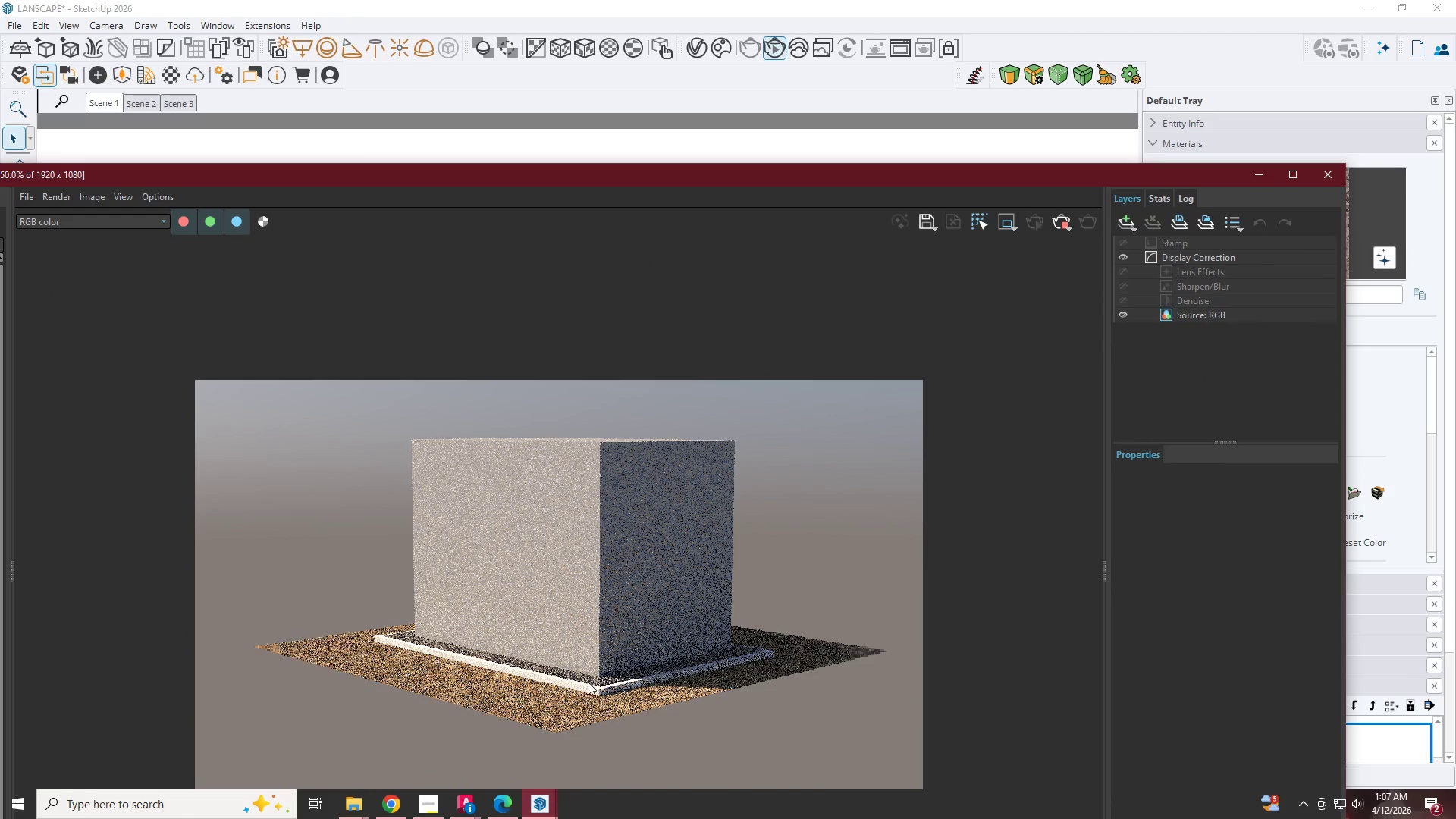 
scroll: coordinate [579, 703], scroll_direction: up, amount: 1.0
 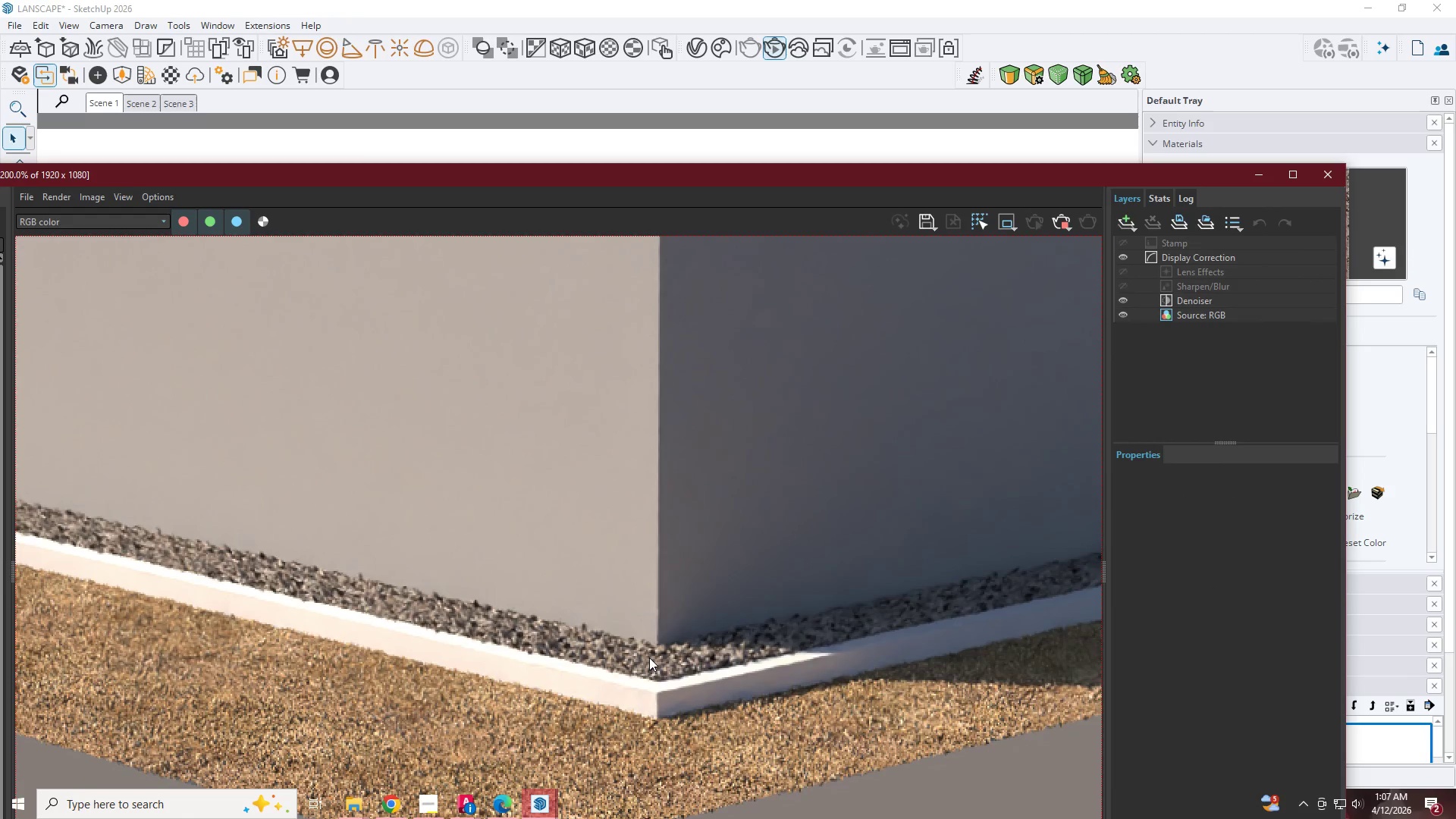 
scroll: coordinate [649, 657], scroll_direction: down, amount: 1.0
 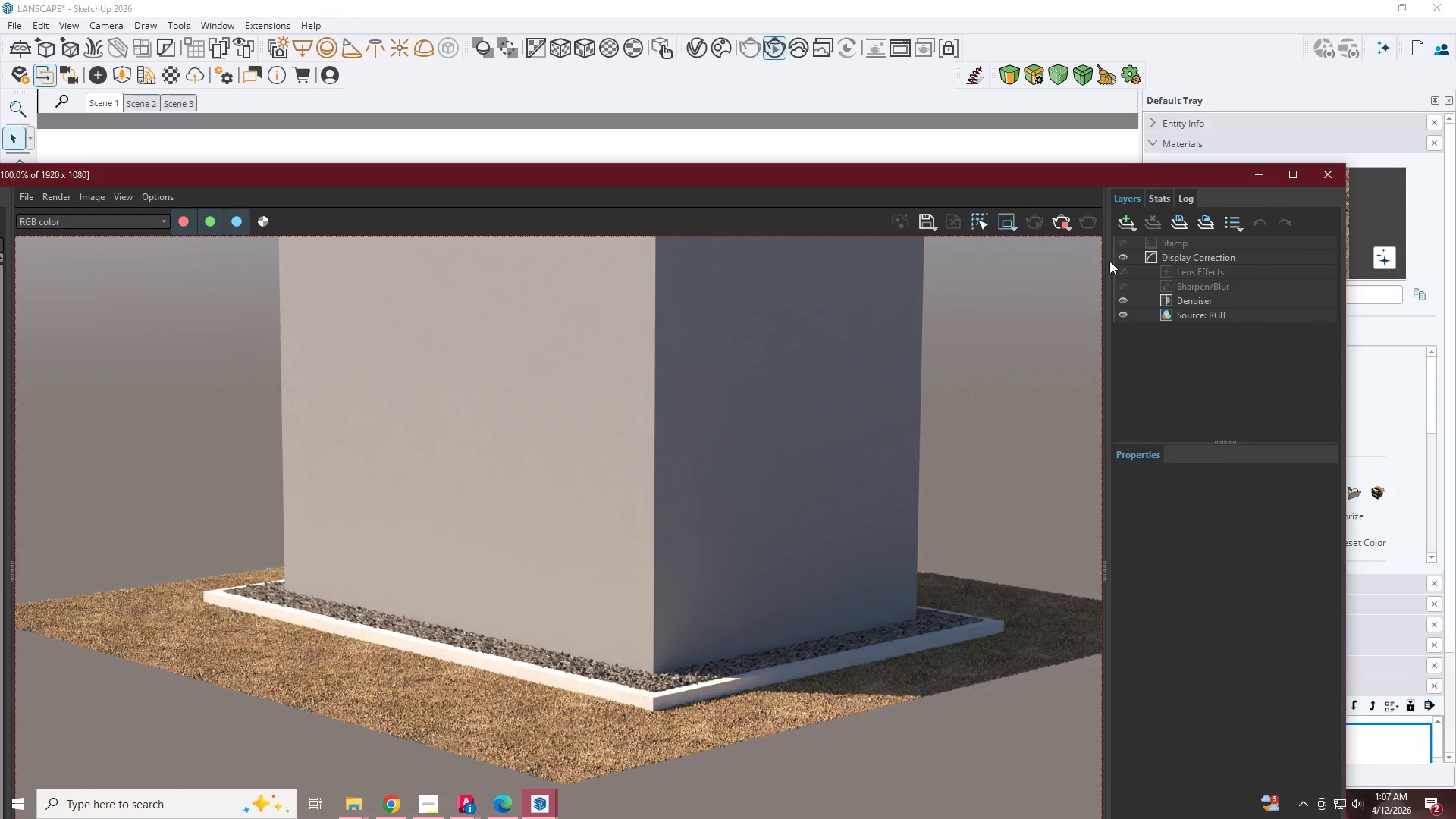 
left_click([1248, 174])
 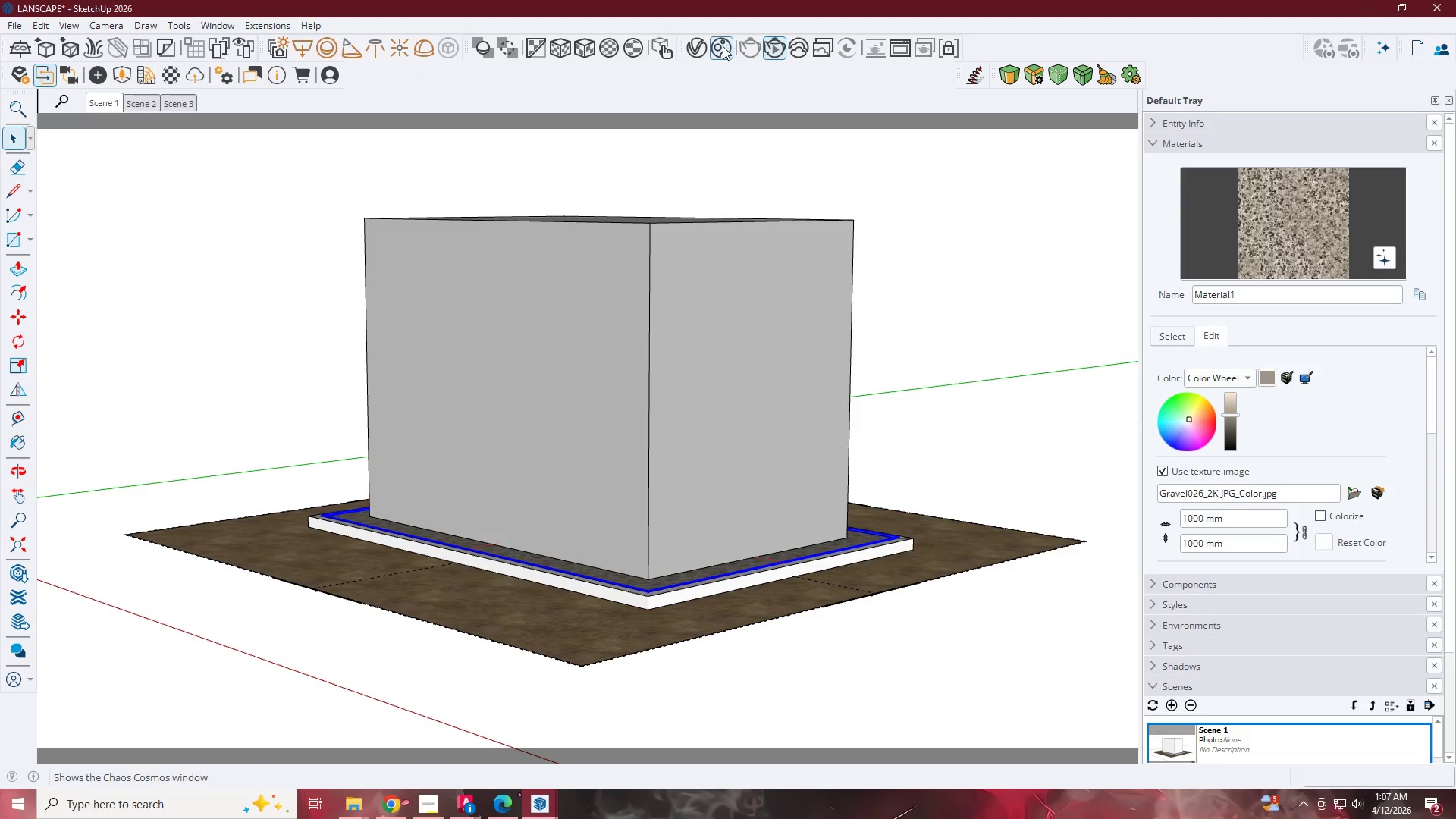 
left_click([698, 48])
 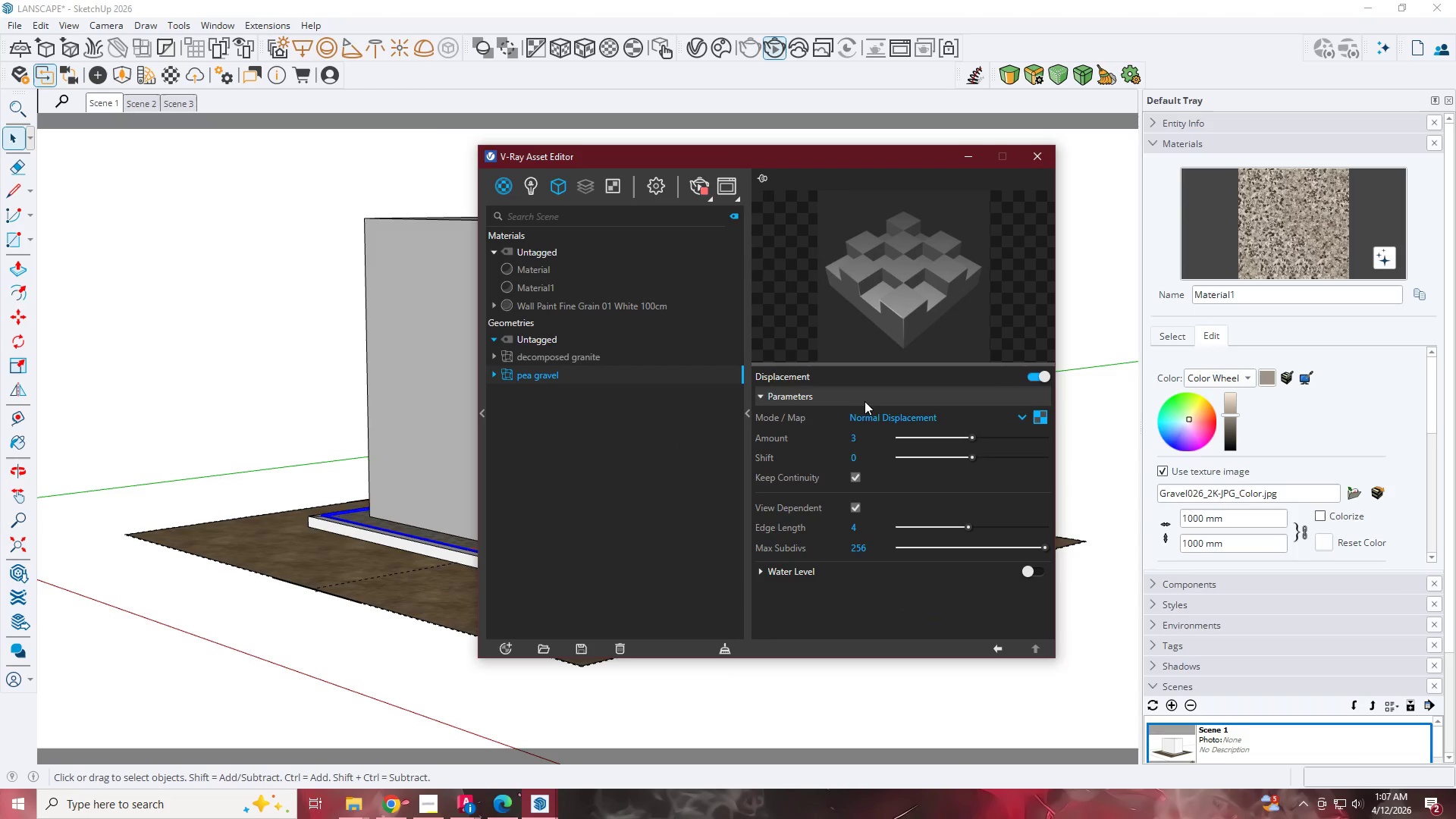 
left_click([880, 416])
 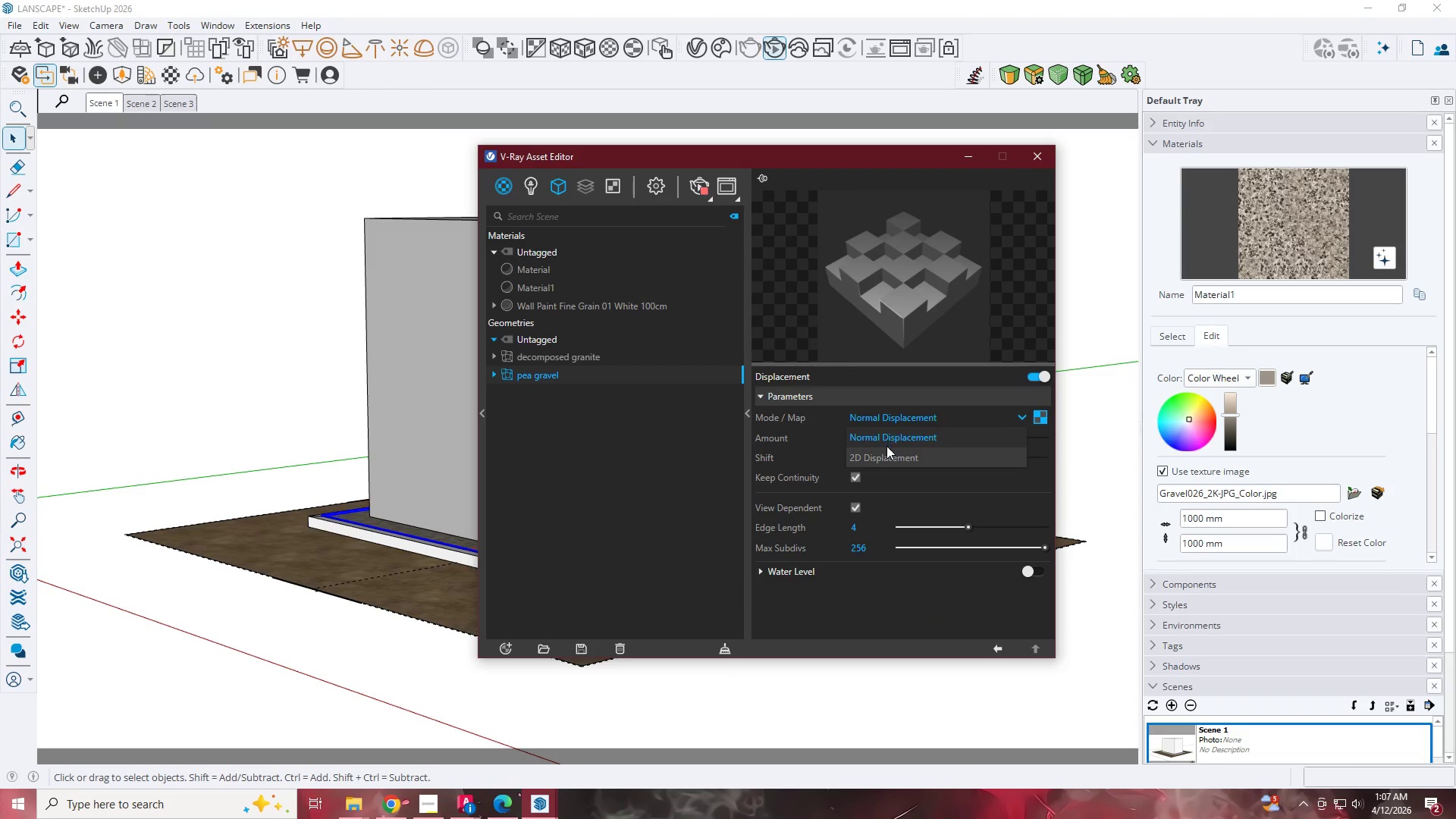 
left_click([885, 453])
 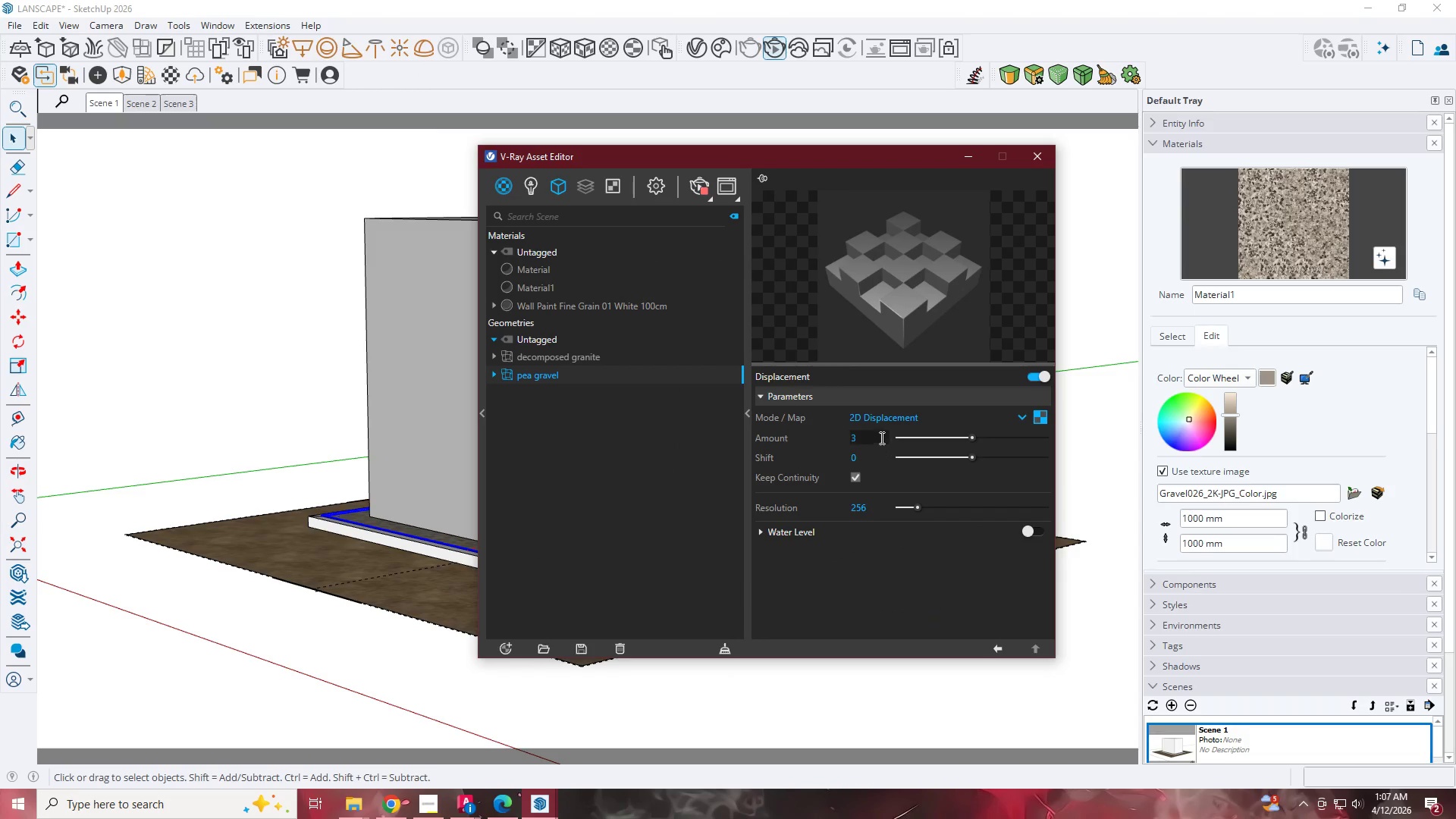 
left_click_drag(start_coordinate=[871, 438], to_coordinate=[830, 438])
 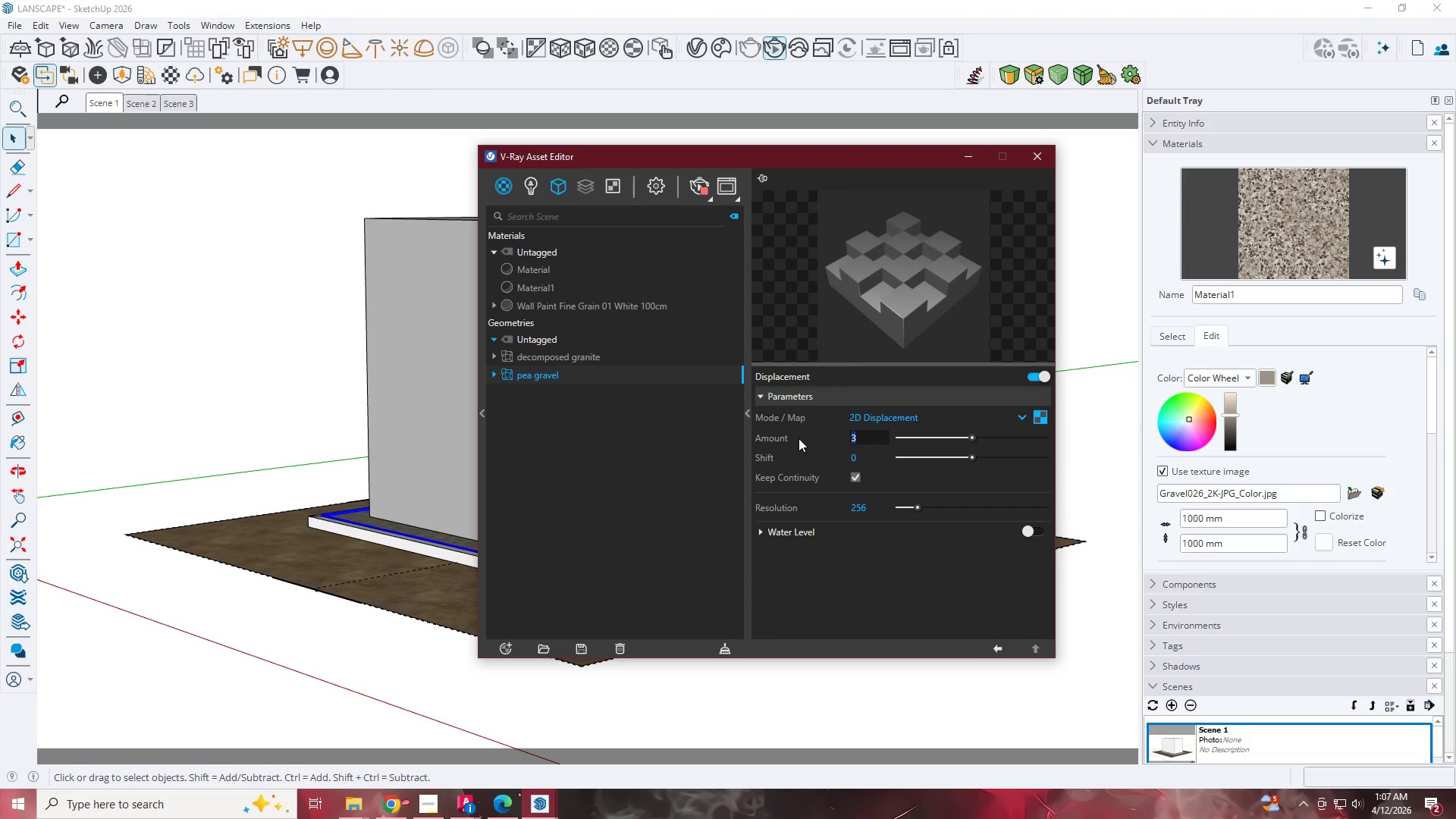 
key(Numpad2)
 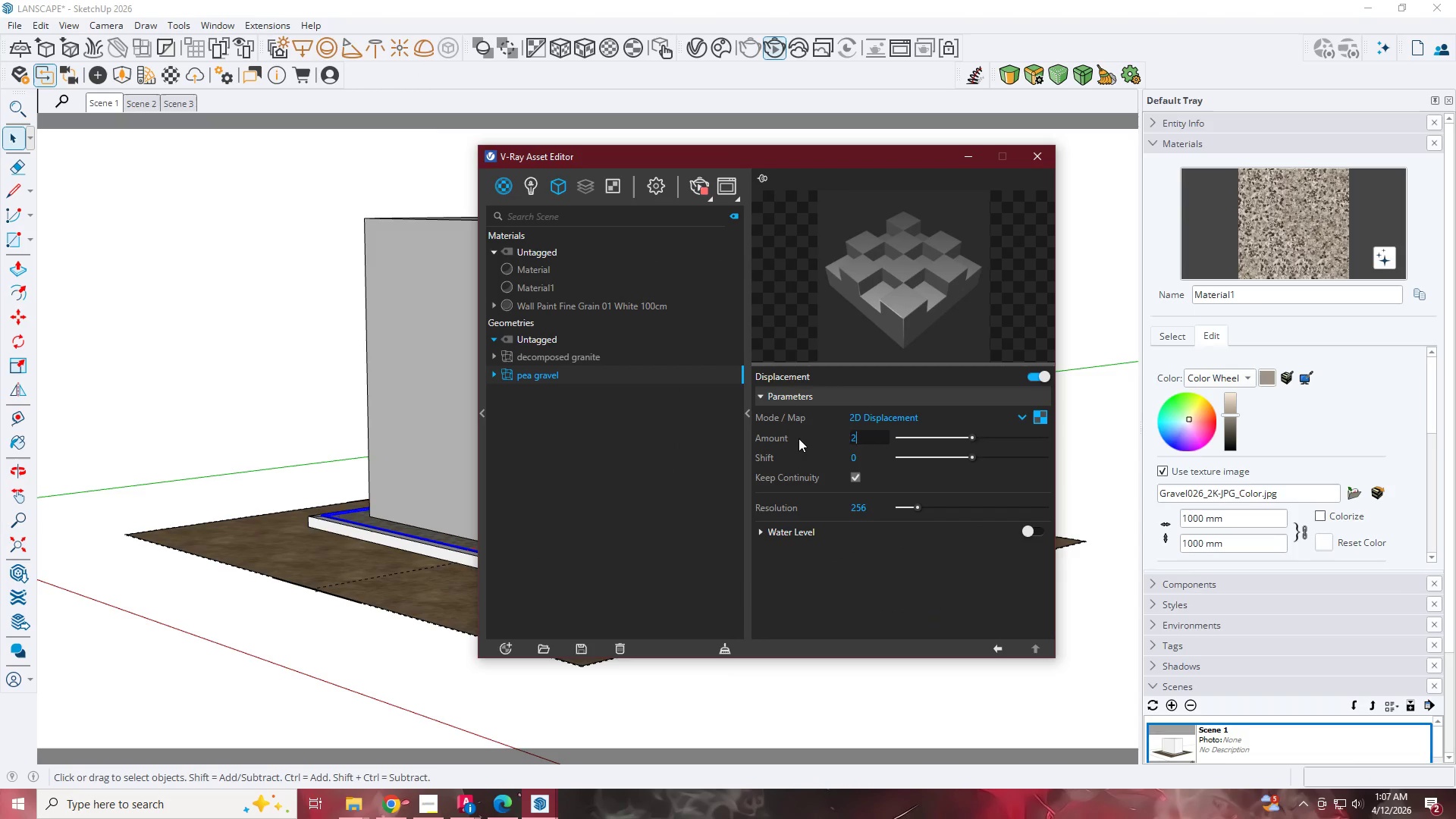 
key(NumpadEnter)
 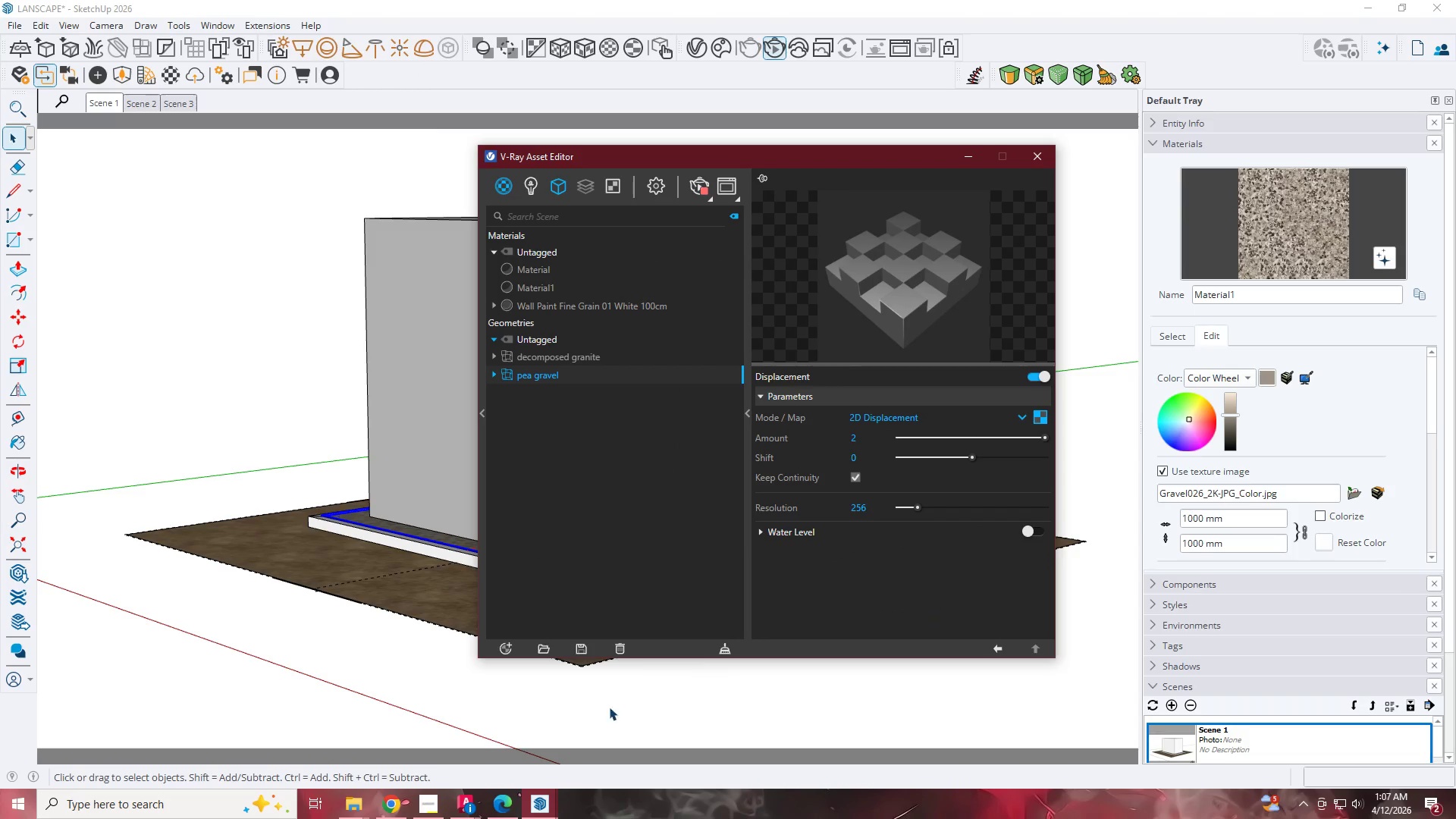 
left_click([547, 811])
 